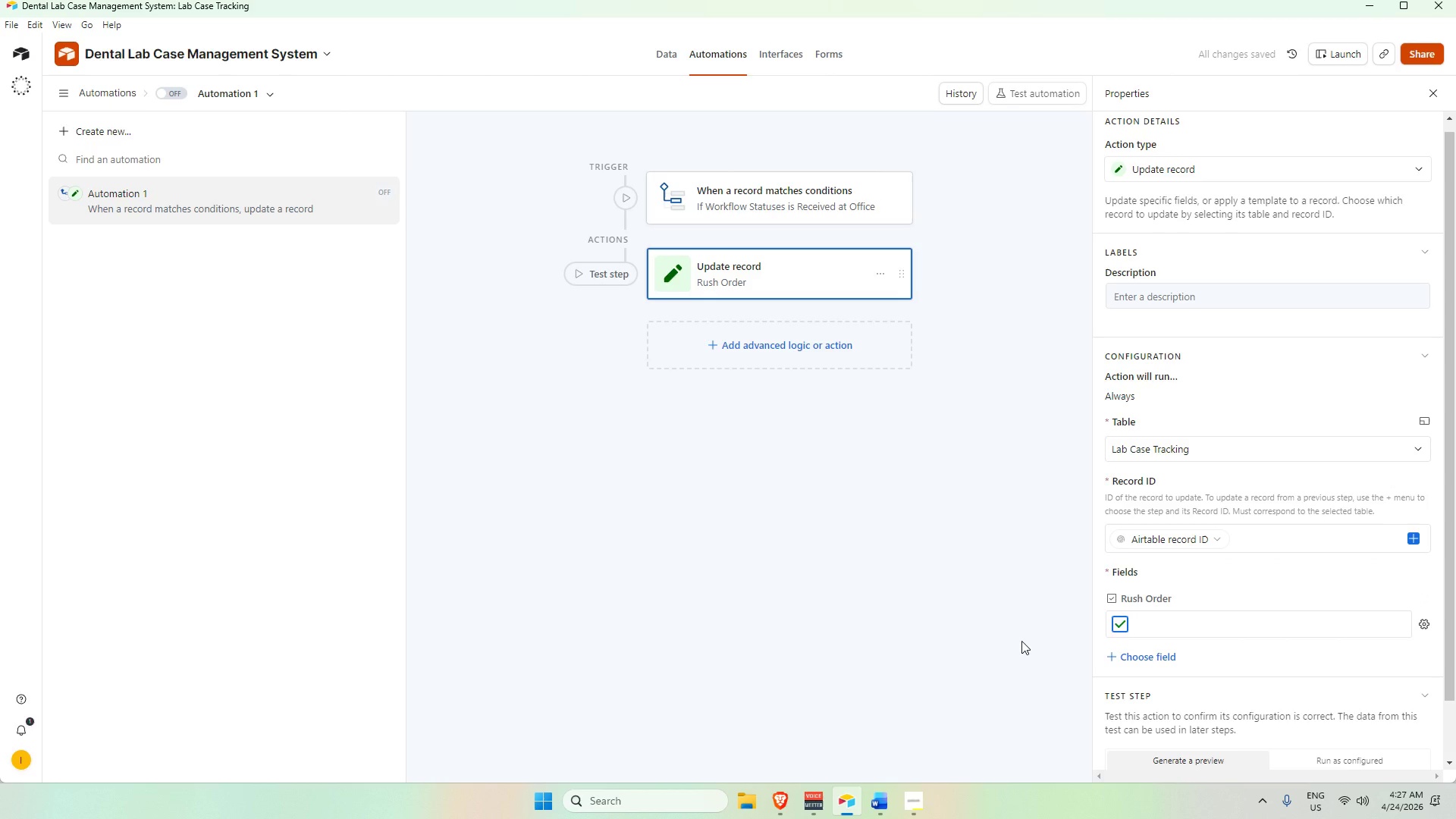 
left_click([1021, 641])
 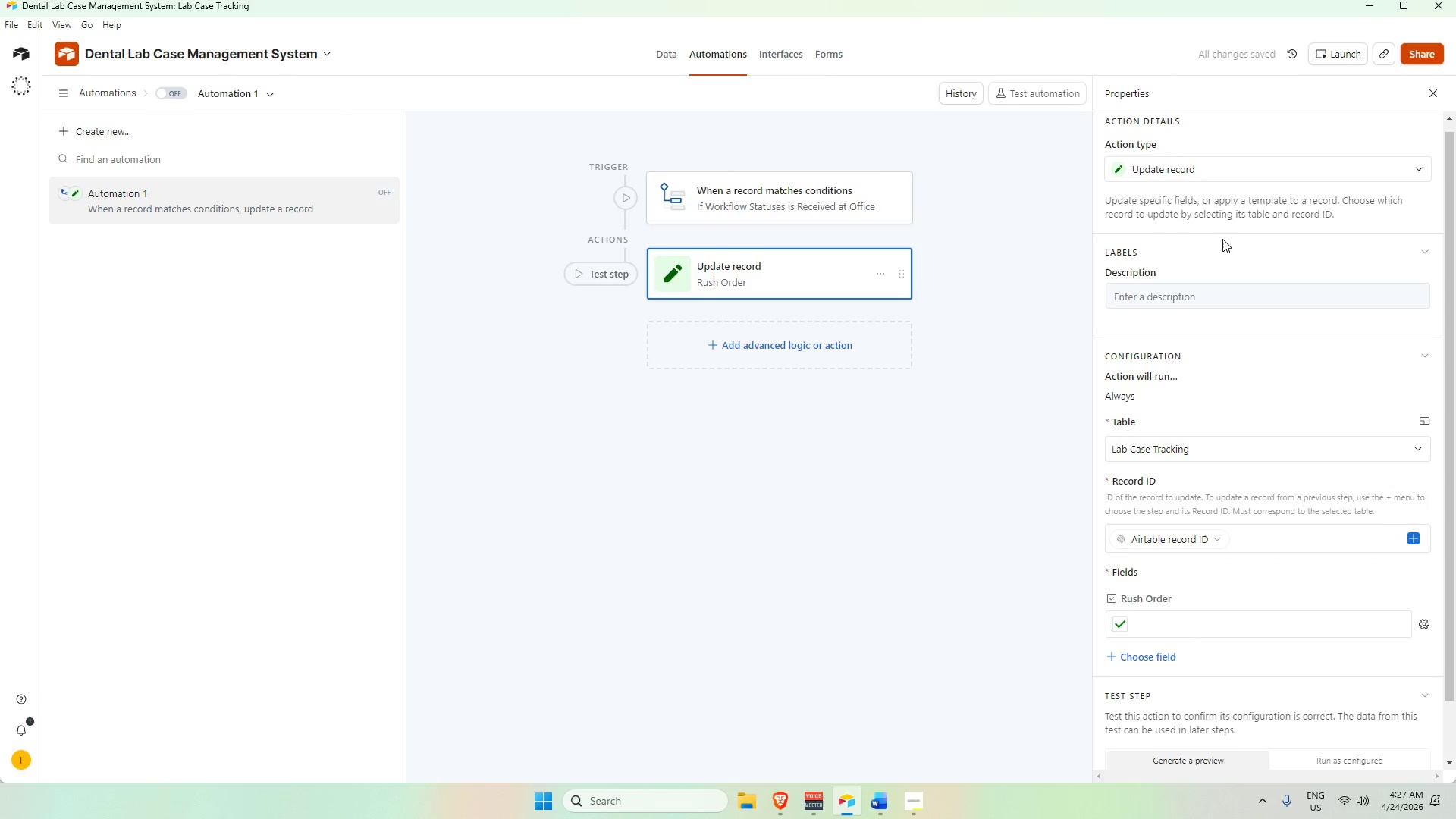 
scroll: coordinate [1223, 506], scroll_direction: down, amount: 7.0
 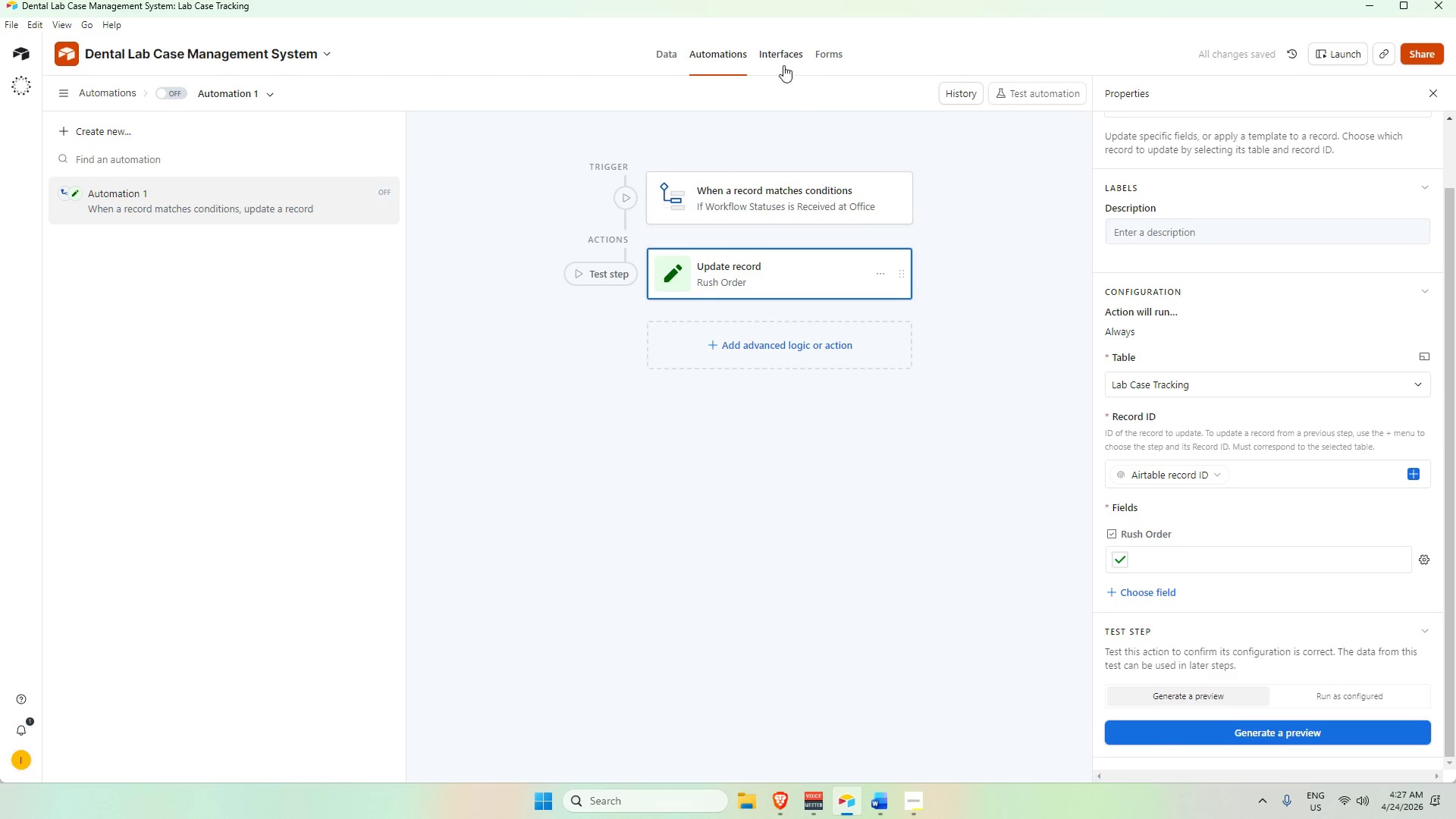 
left_click([767, 49])
 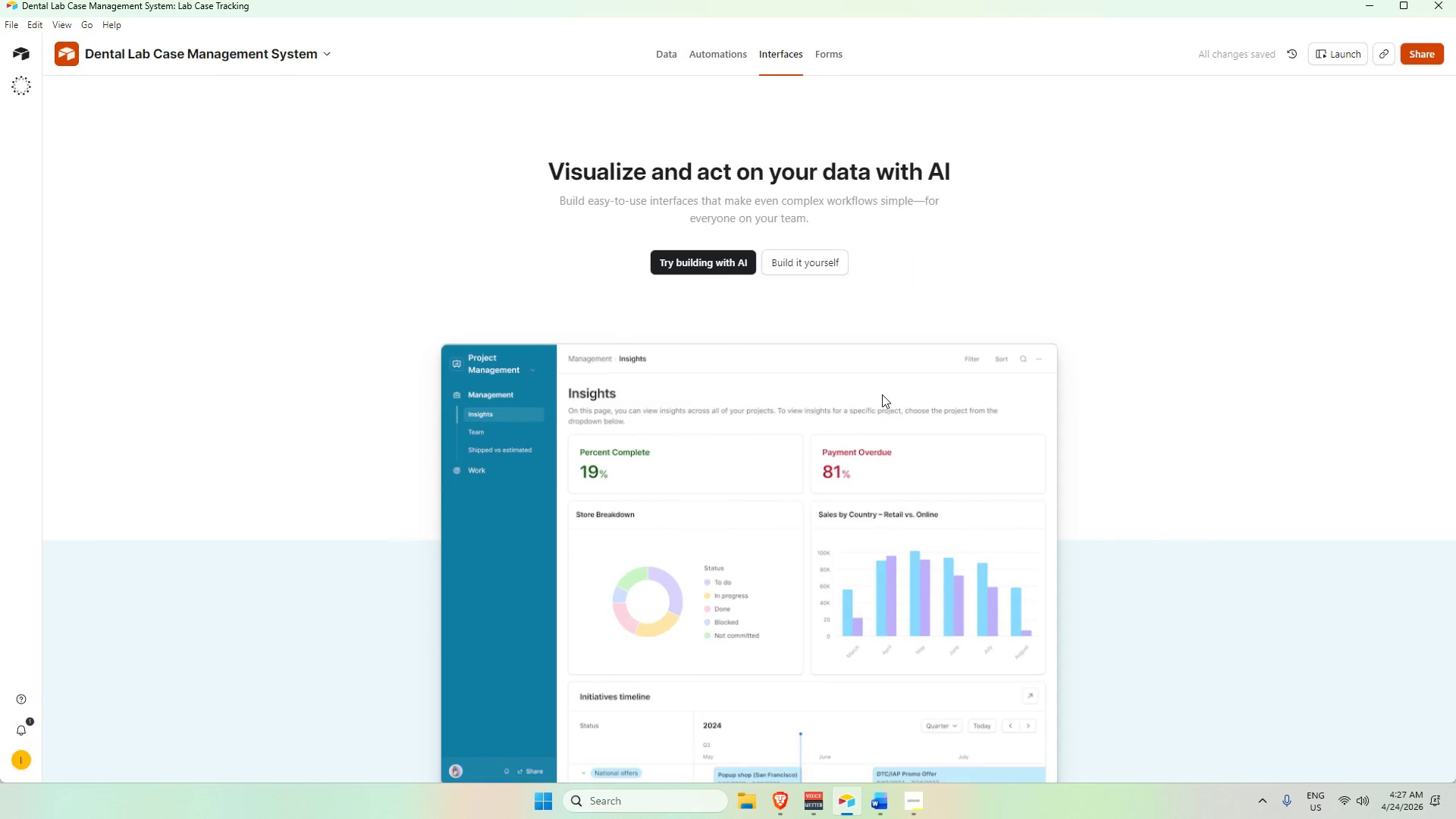 
left_click([807, 264])
 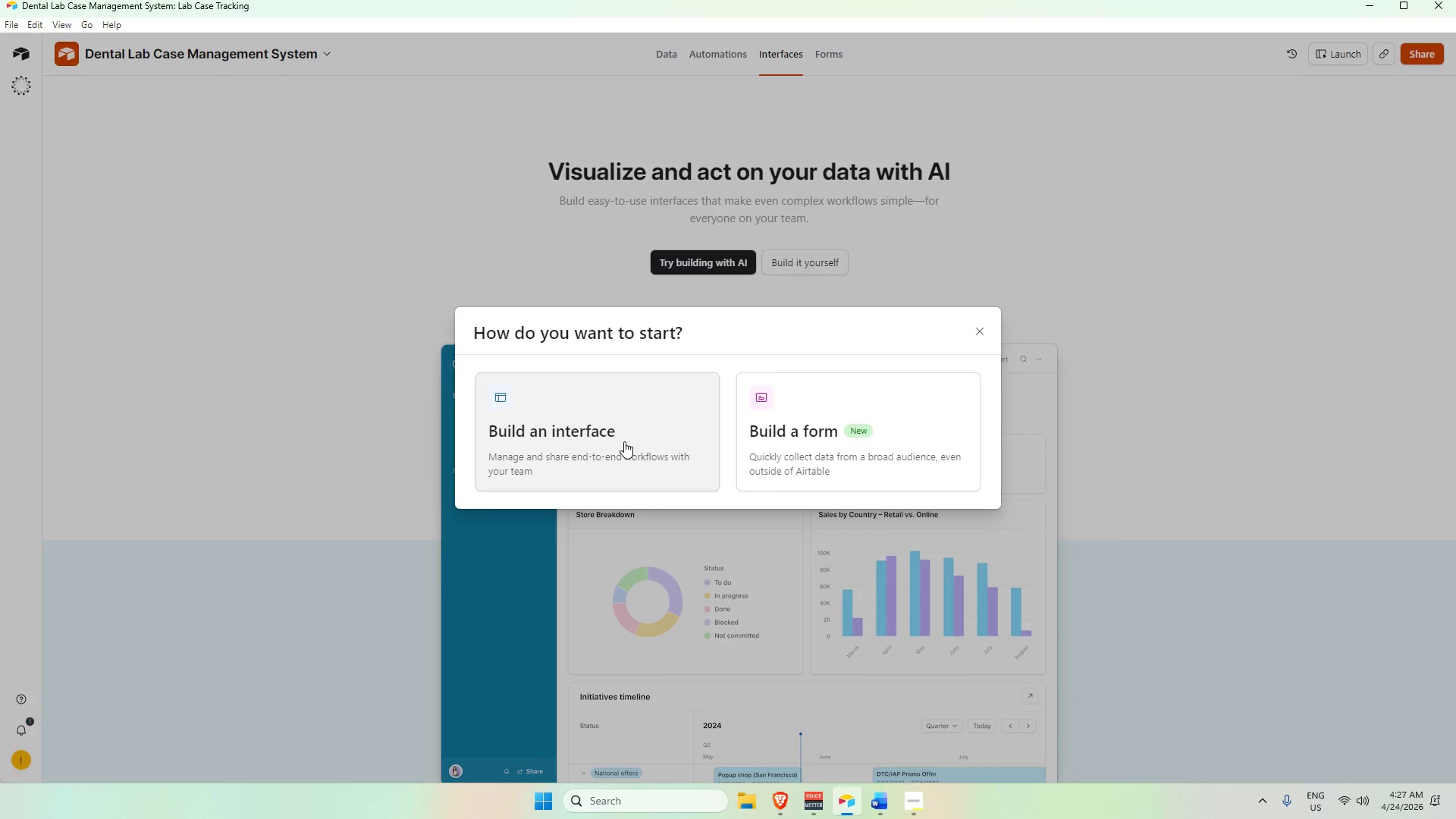 
left_click([624, 442])
 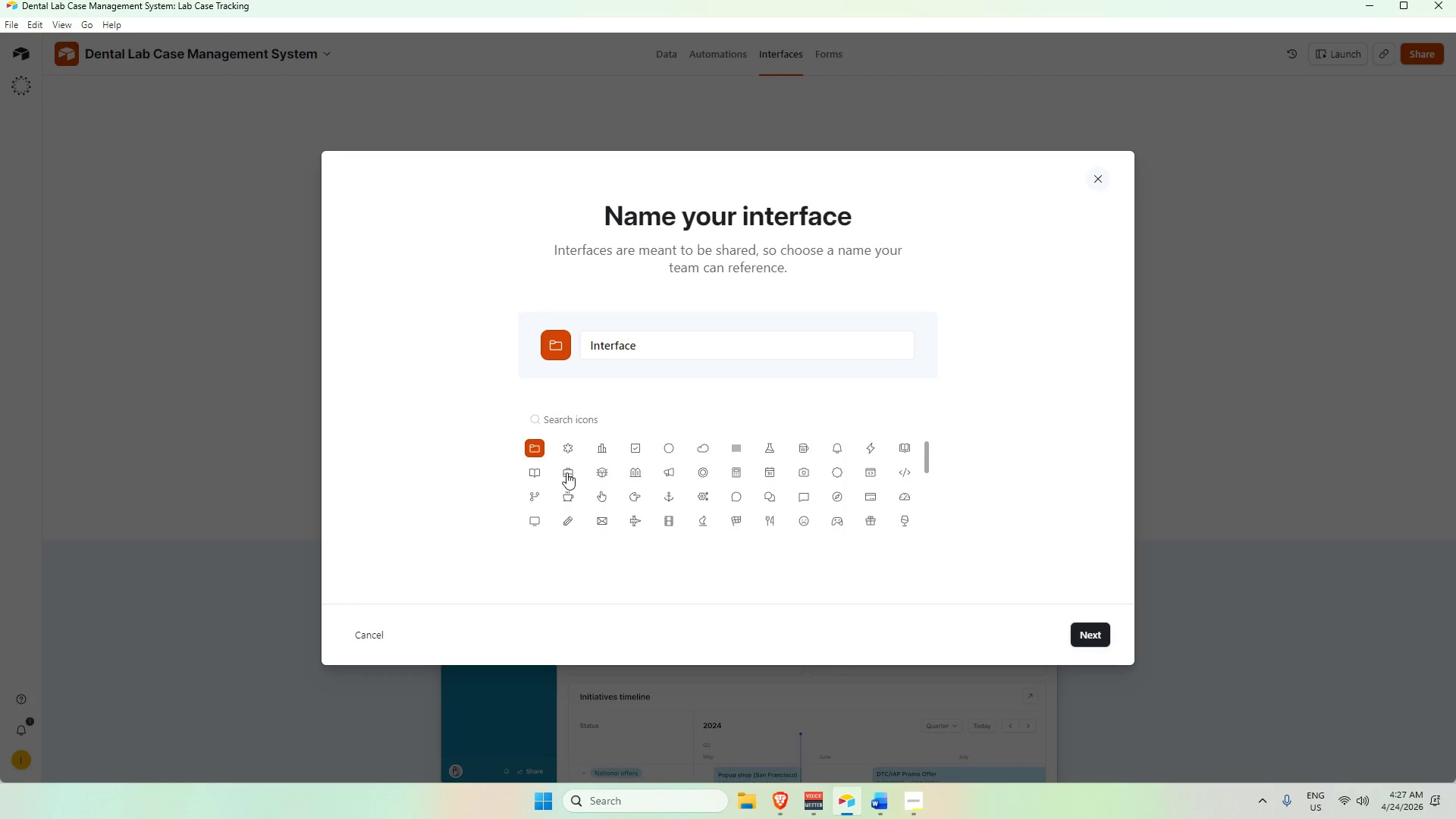 
left_click([570, 479])
 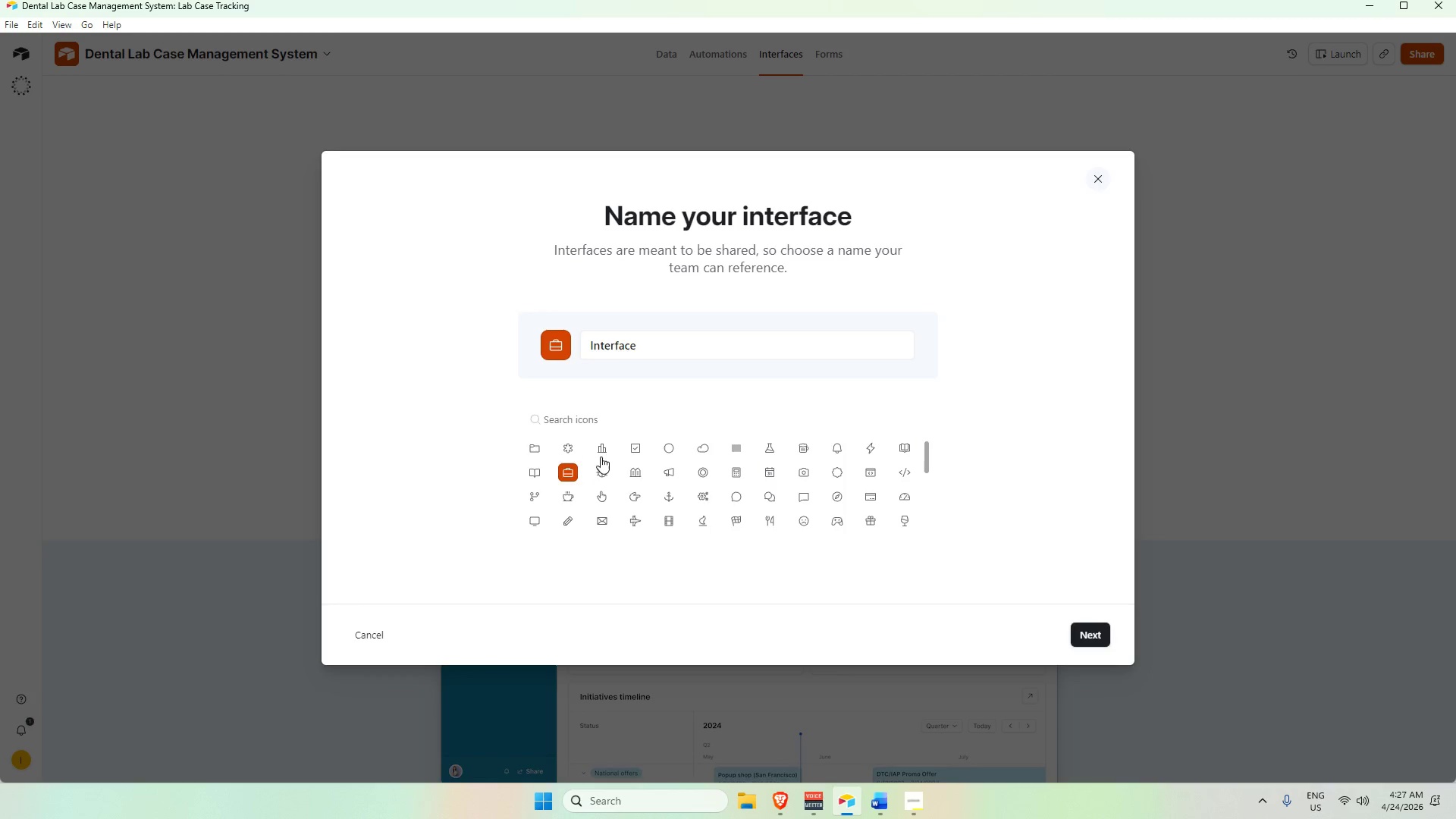 
left_click([602, 452])
 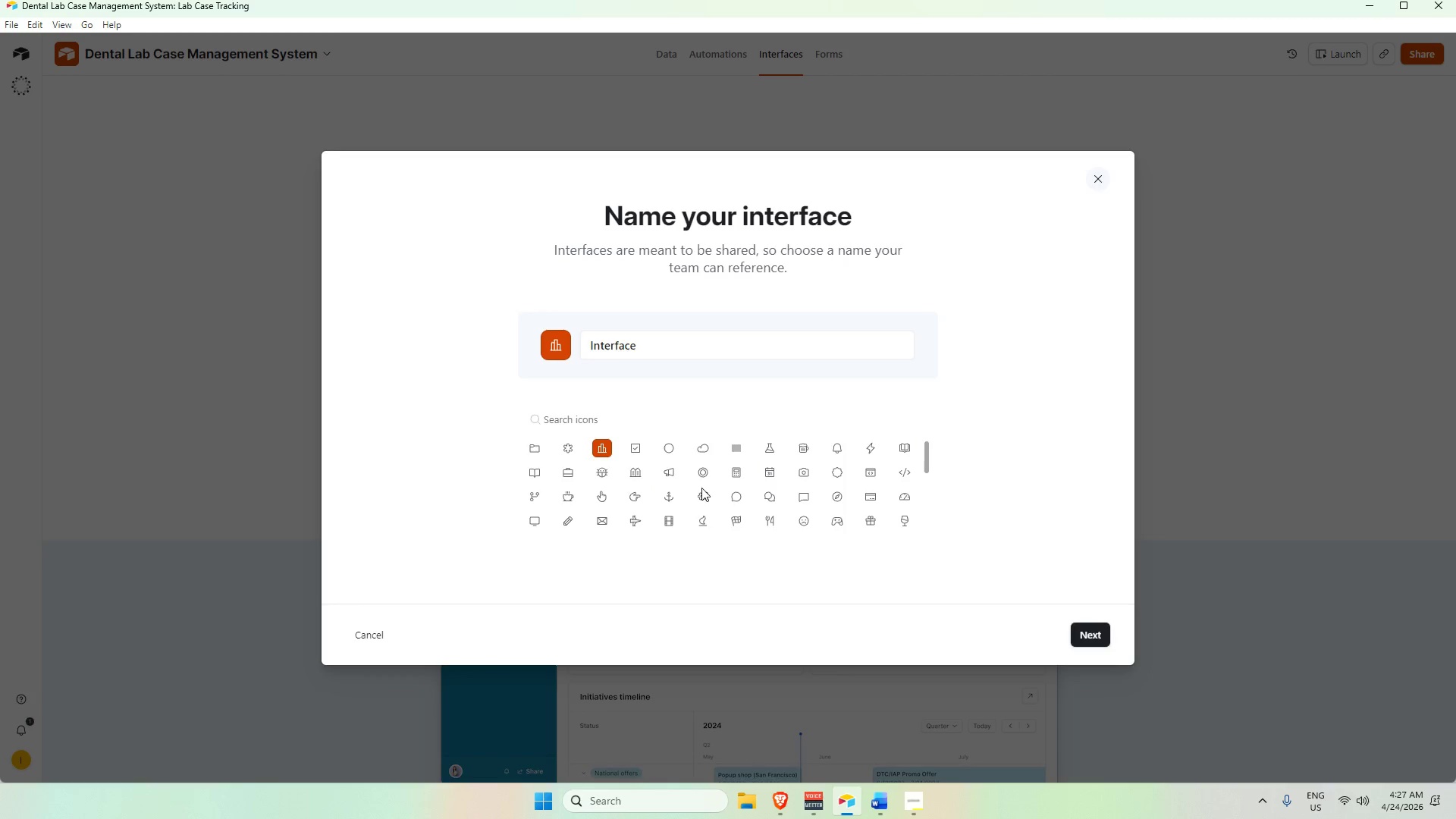 
left_click([566, 444])
 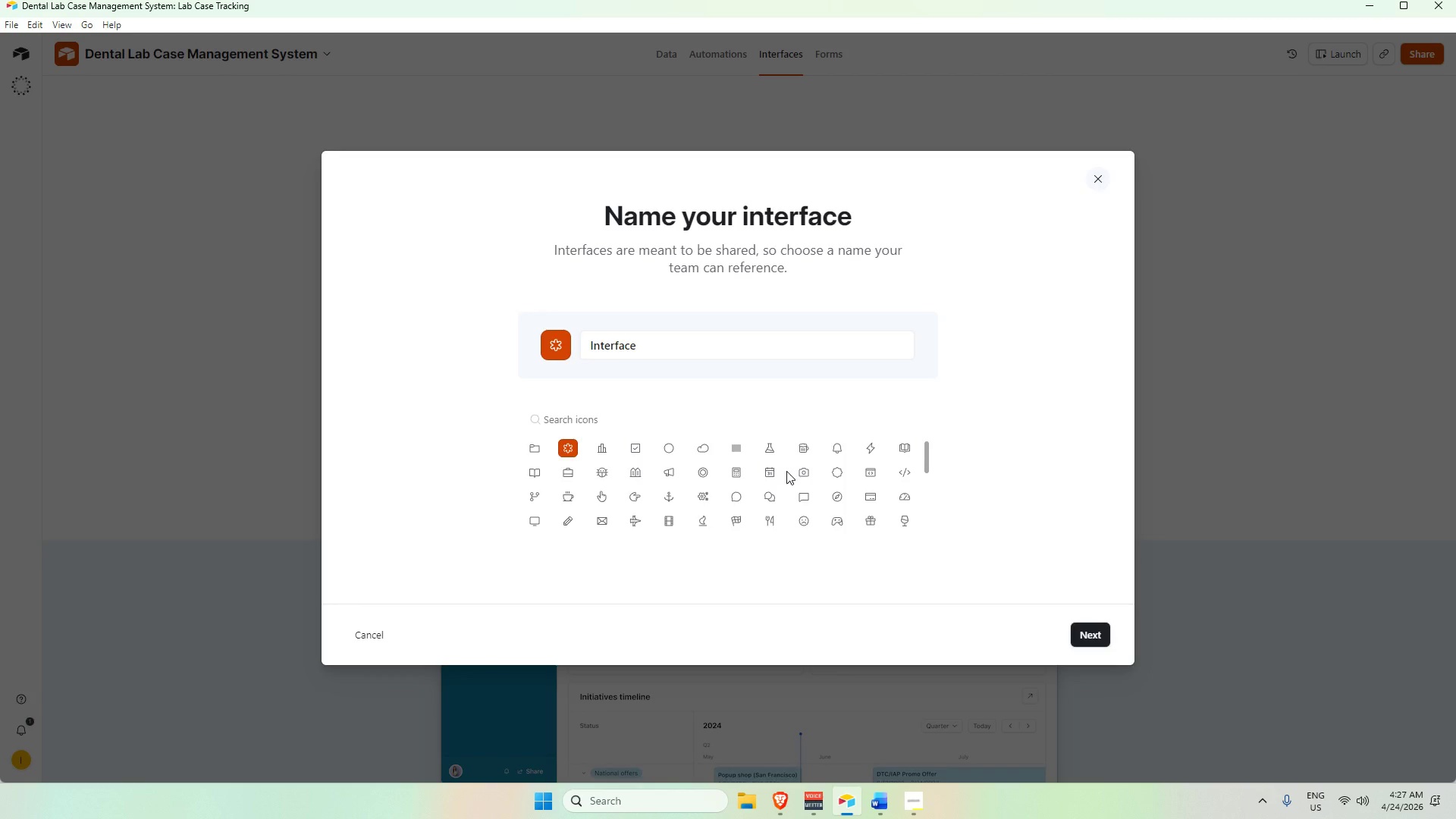 
left_click([774, 451])
 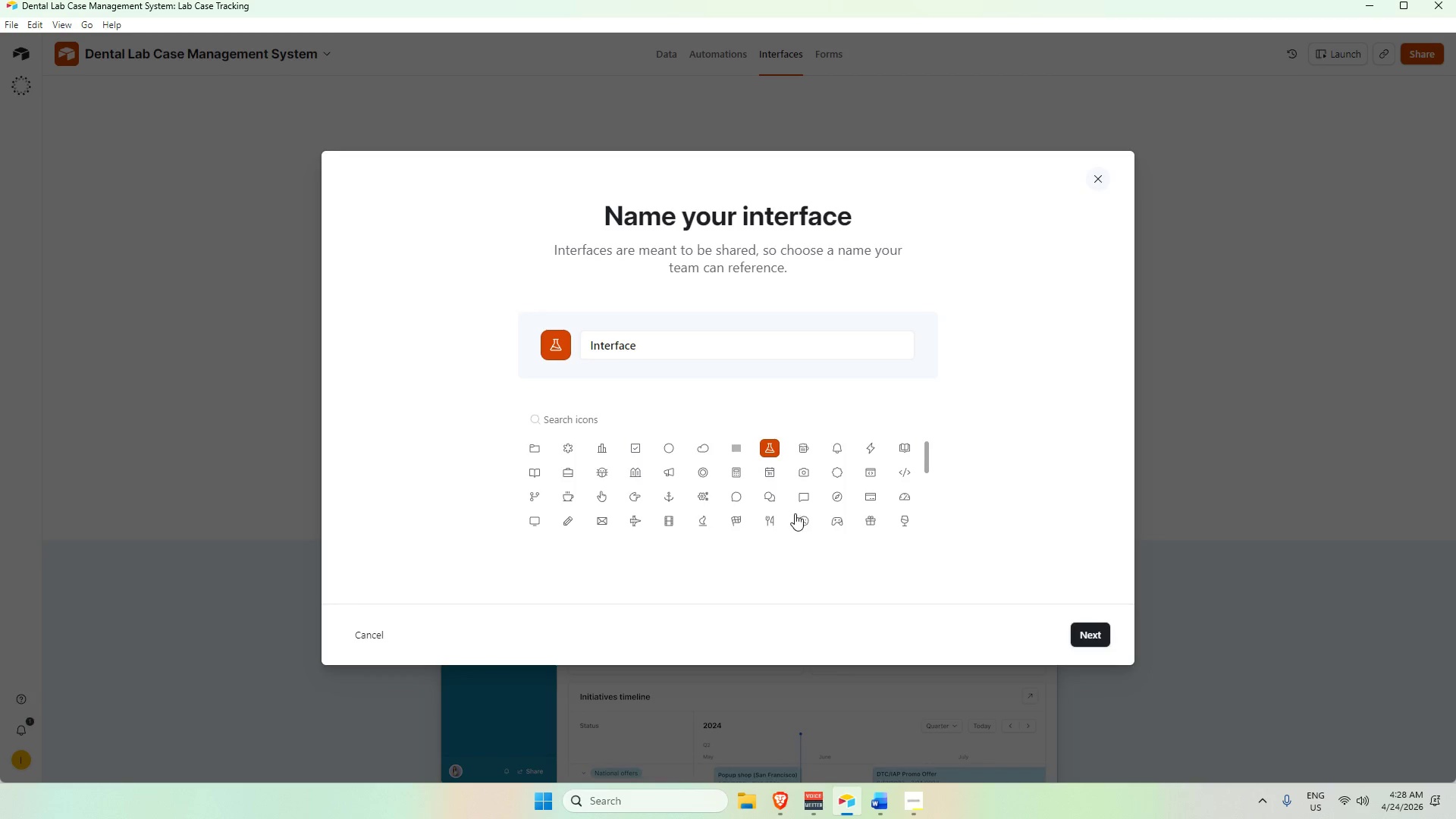 
scroll: coordinate [802, 519], scroll_direction: down, amount: 2.0
 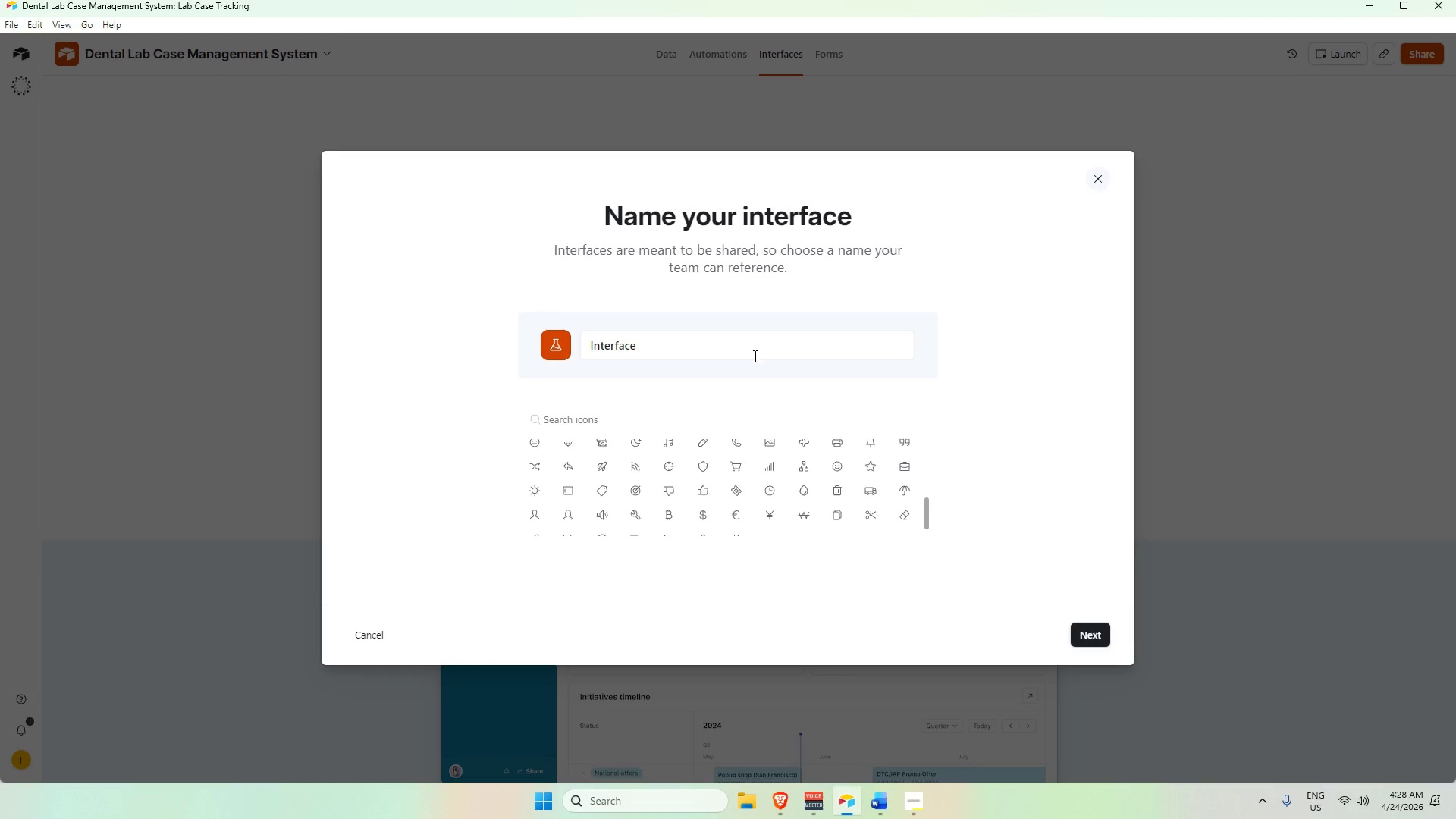 
left_click([590, 422])
 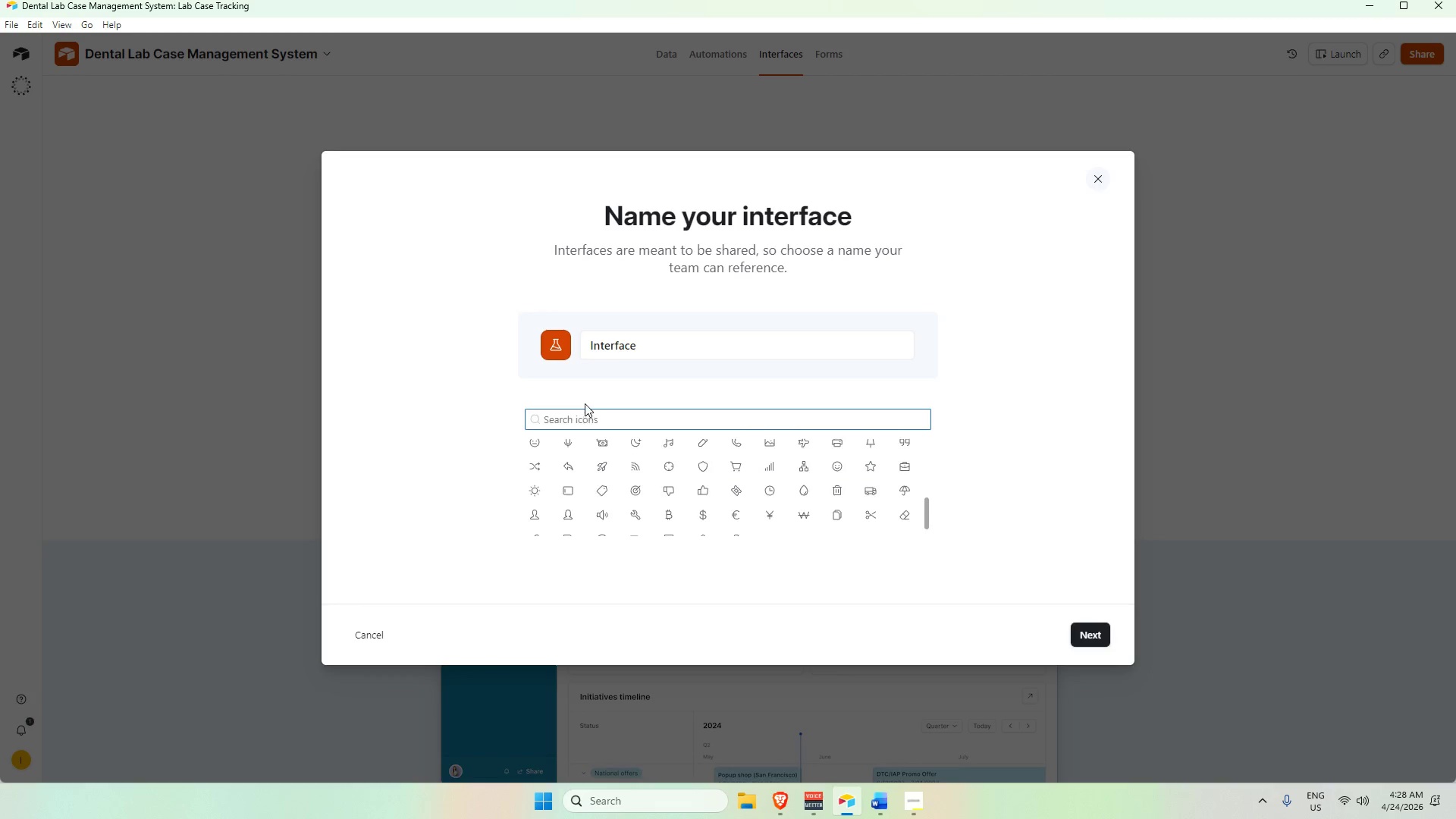 
type(denlan)
key(Backspace)
type(b)
 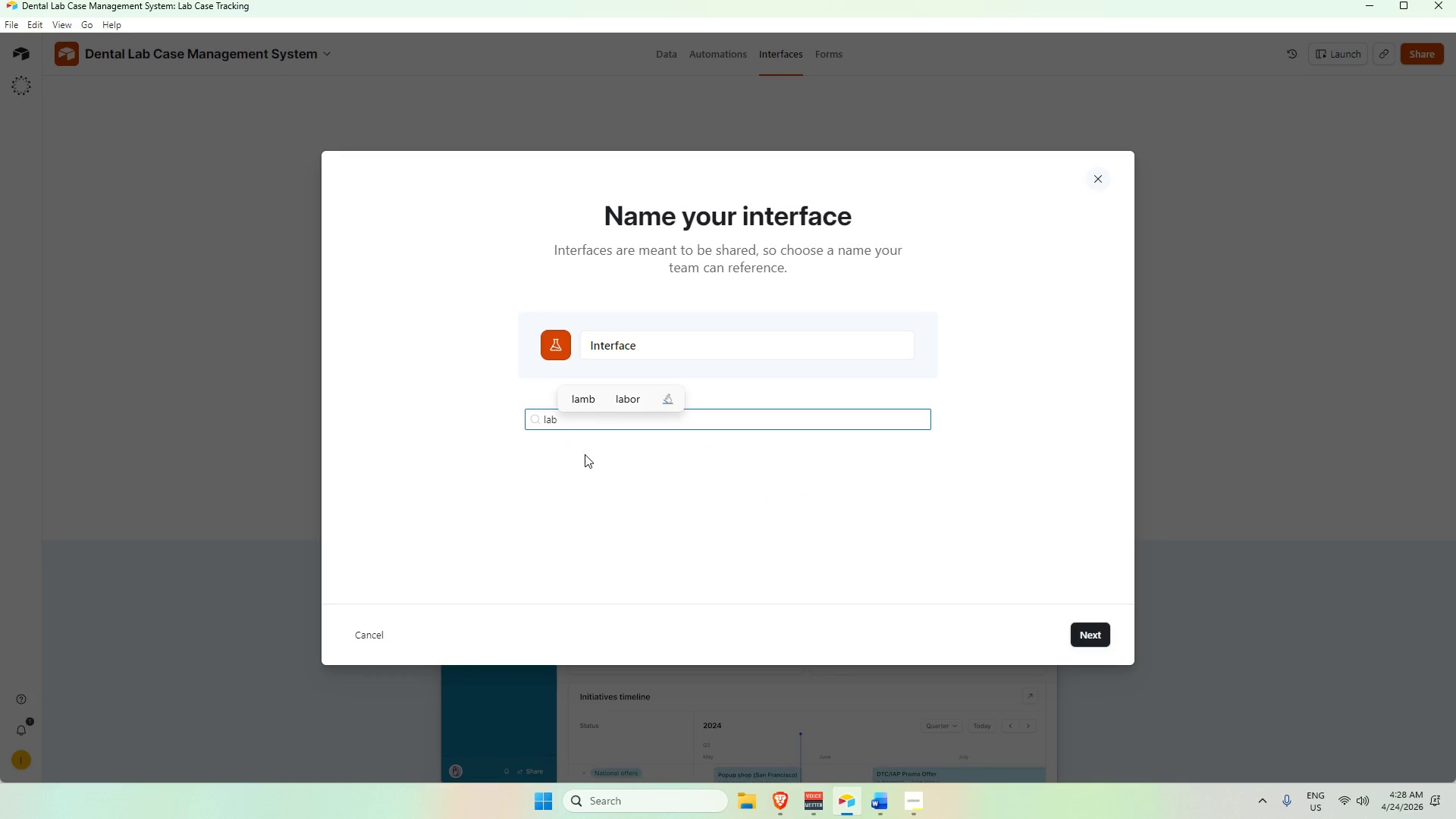 
hold_key(key=Backspace, duration=0.75)
 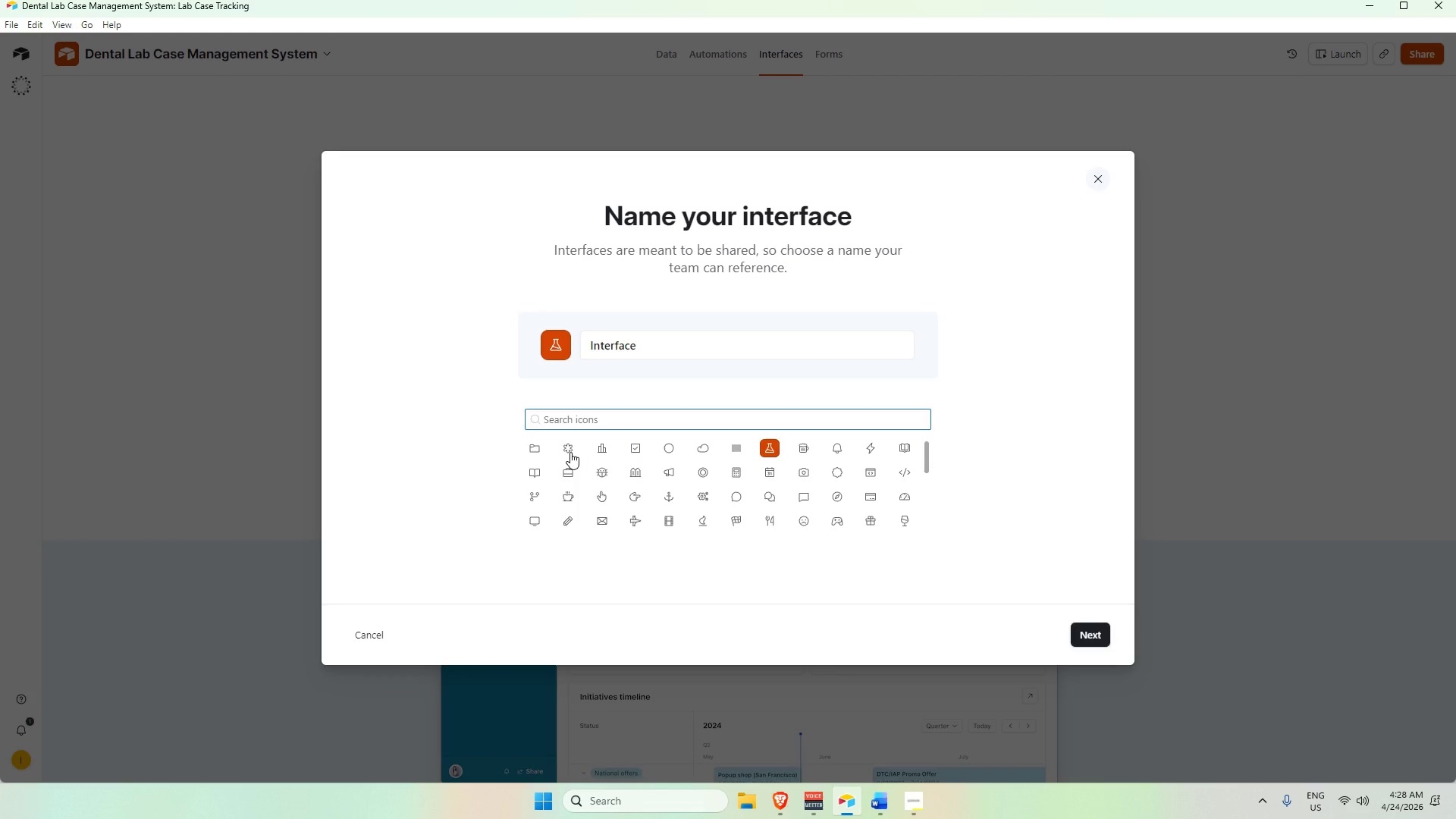 
left_click([569, 442])
 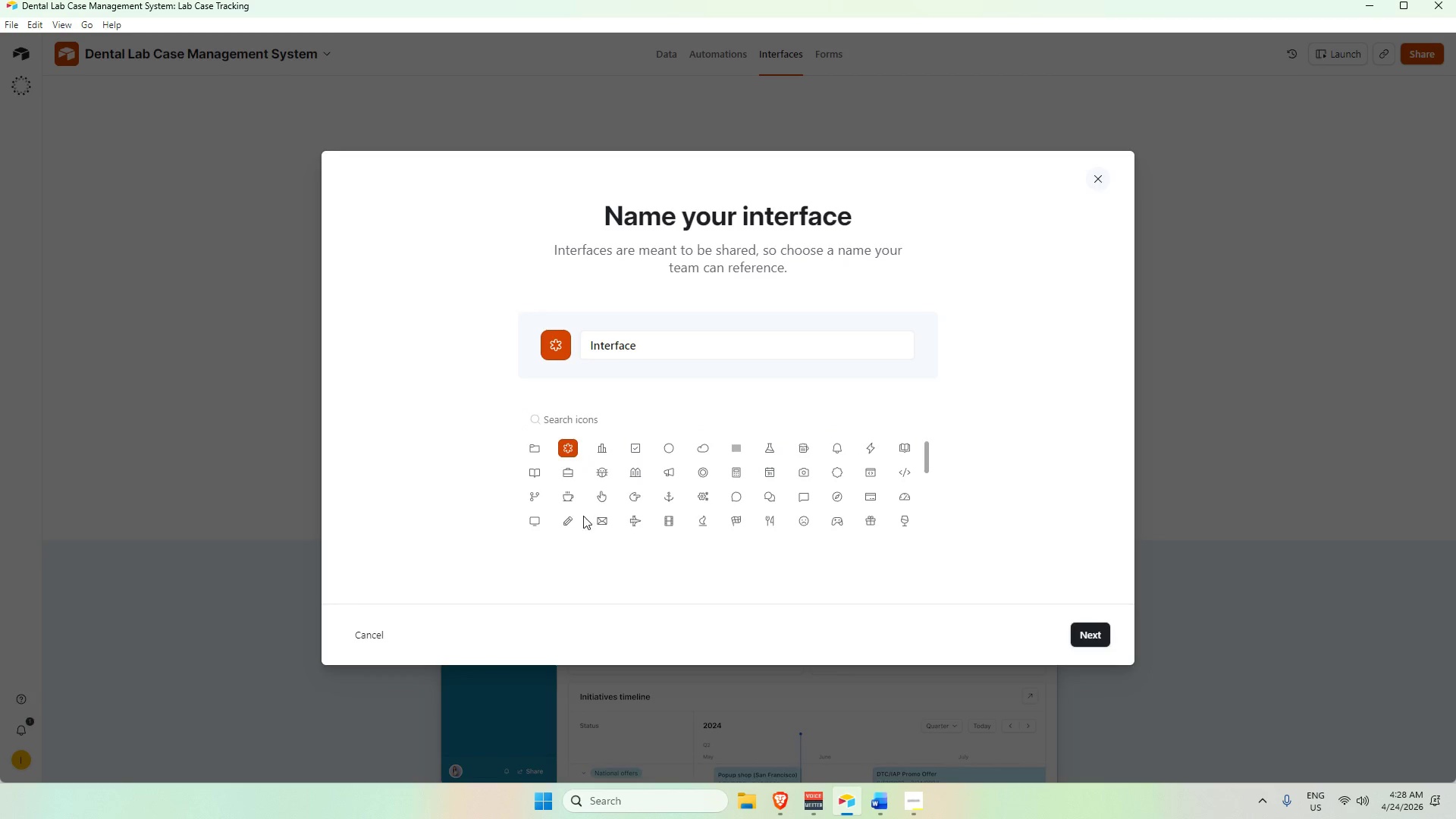 
scroll: coordinate [683, 501], scroll_direction: down, amount: 7.0
 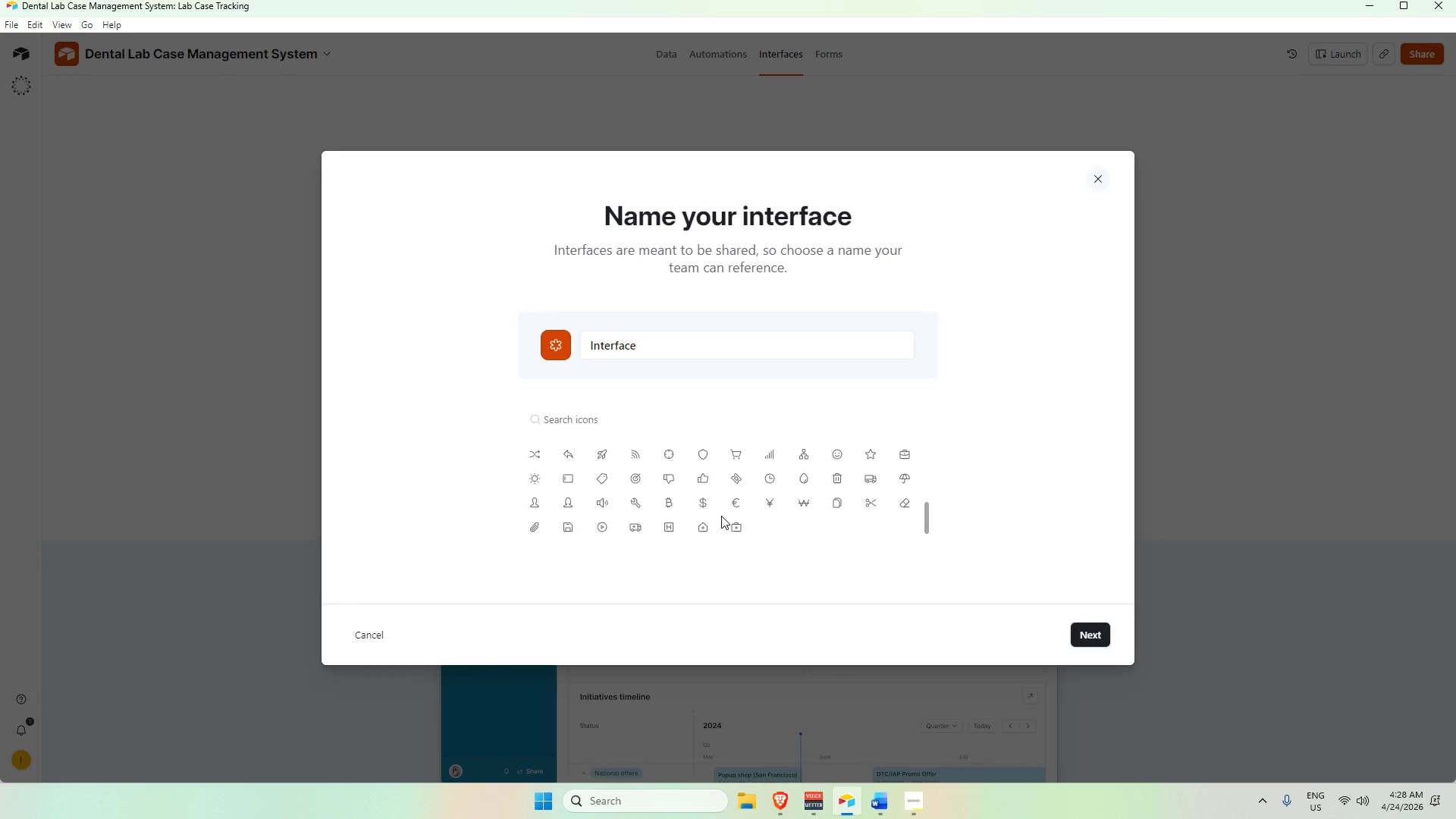 
scroll: coordinate [730, 516], scroll_direction: up, amount: 7.0
 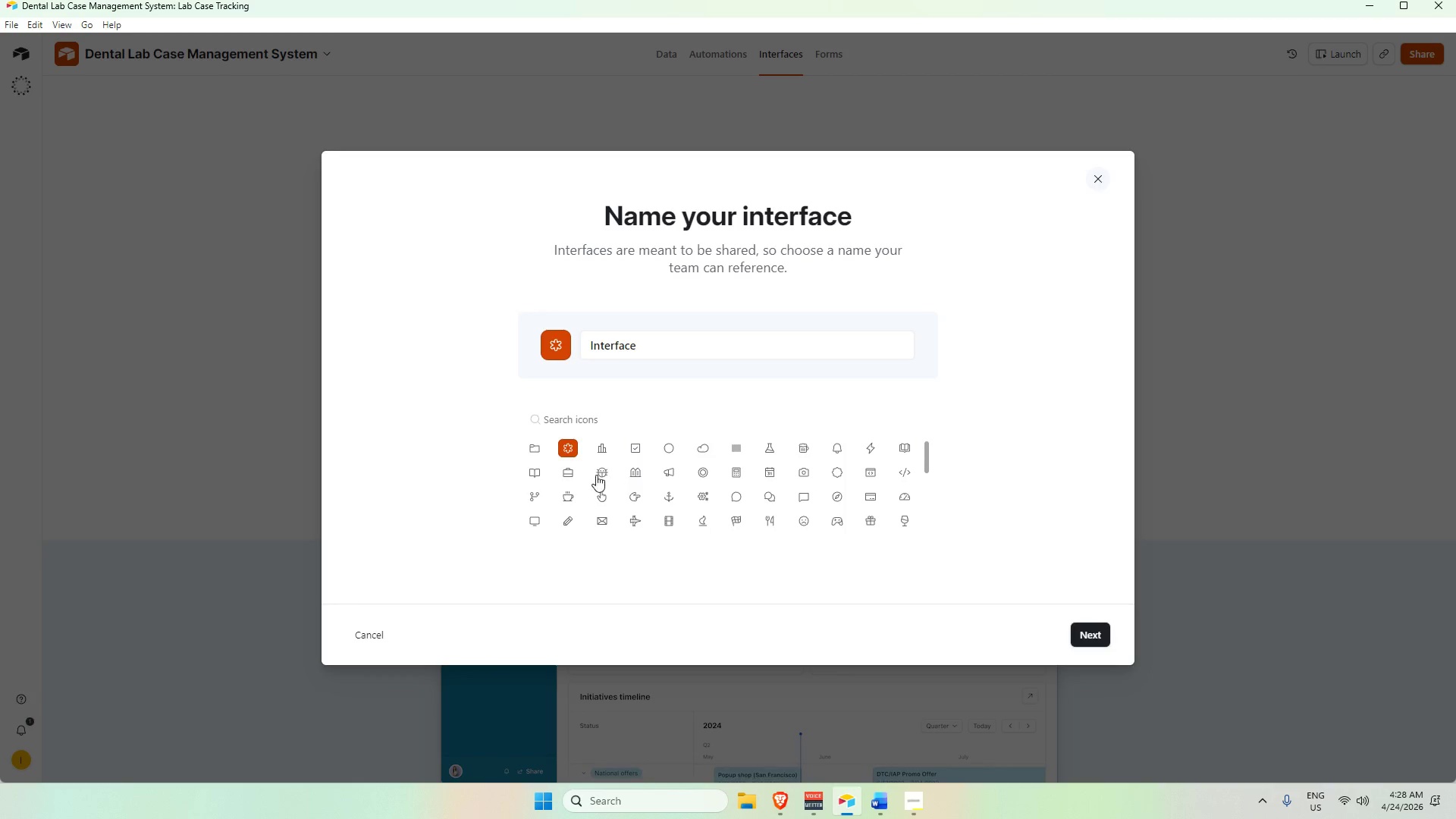 
wait(8.59)
 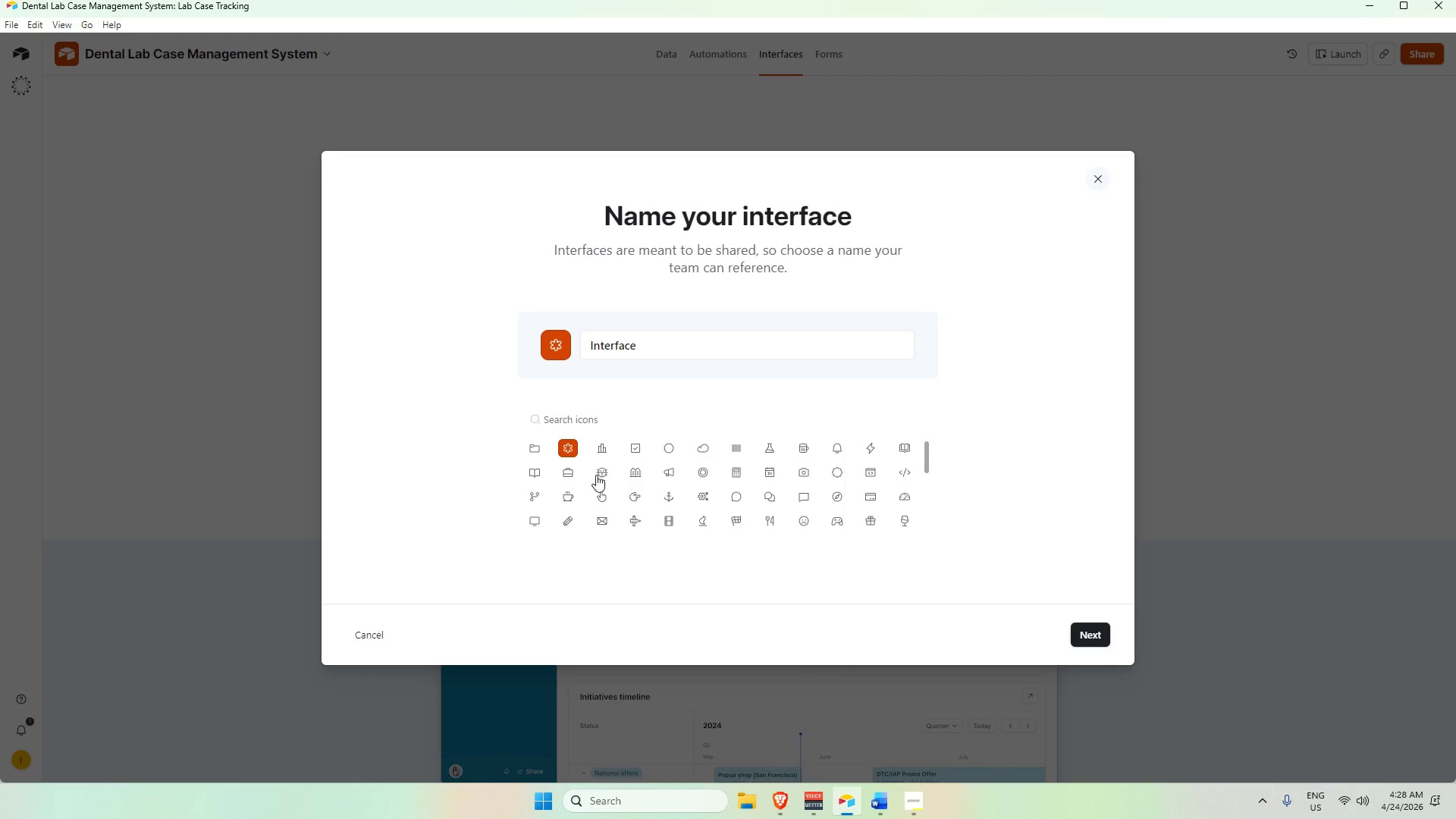 
scroll: coordinate [422, 456], scroll_direction: down, amount: 2.0
 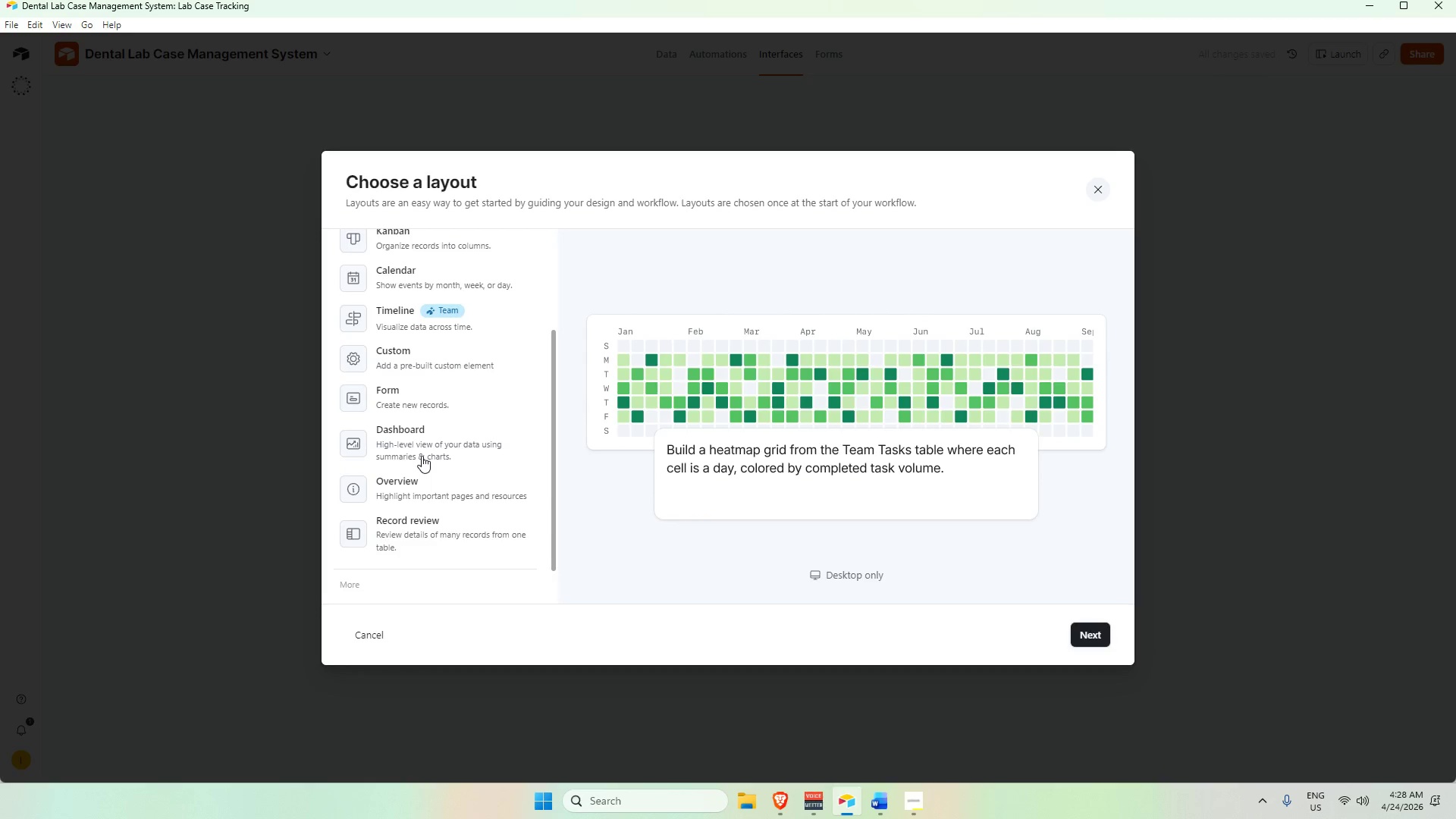 
scroll: coordinate [424, 469], scroll_direction: up, amount: 5.0
 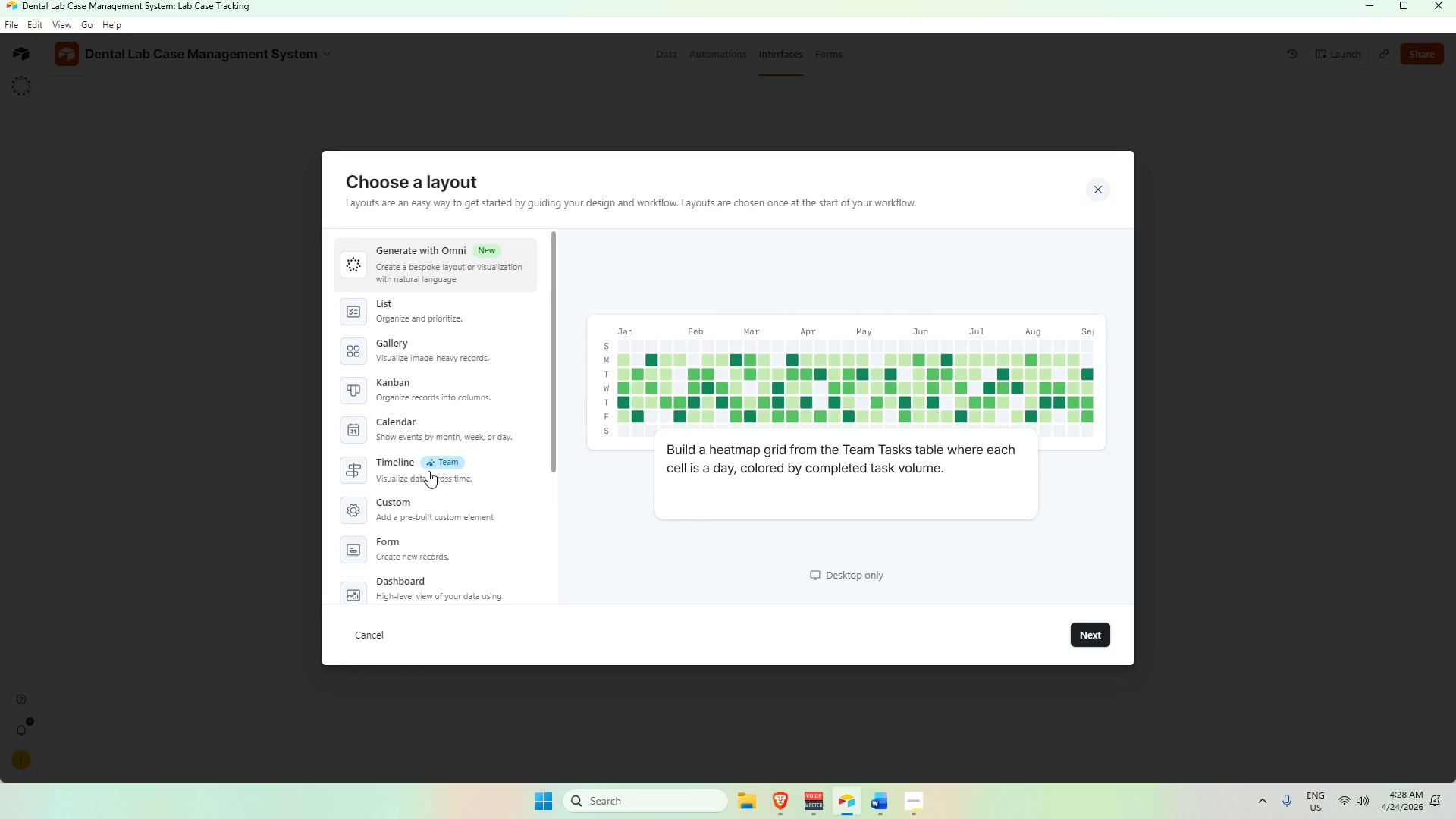 
wait(8.44)
 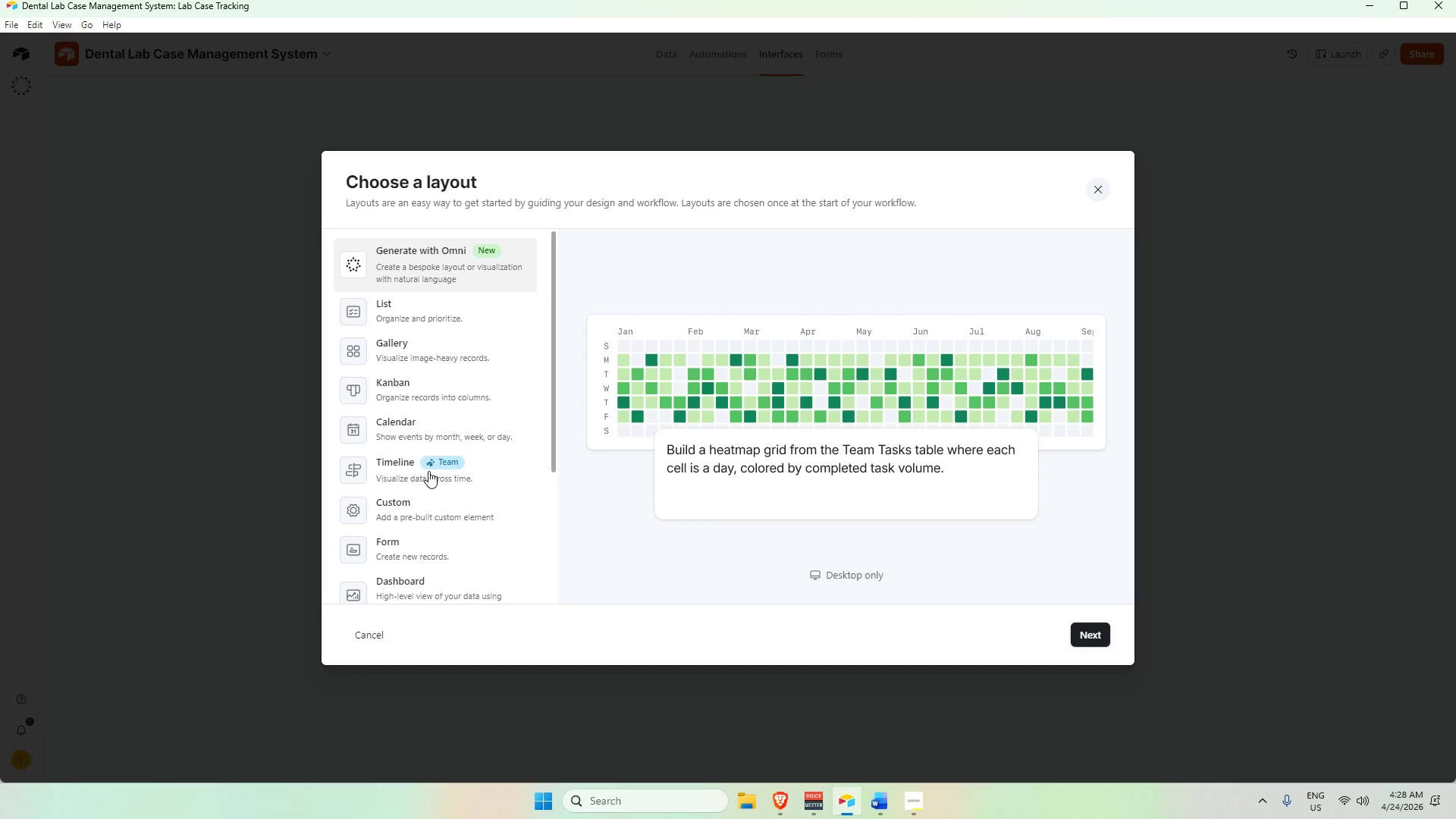 
left_click([446, 388])
 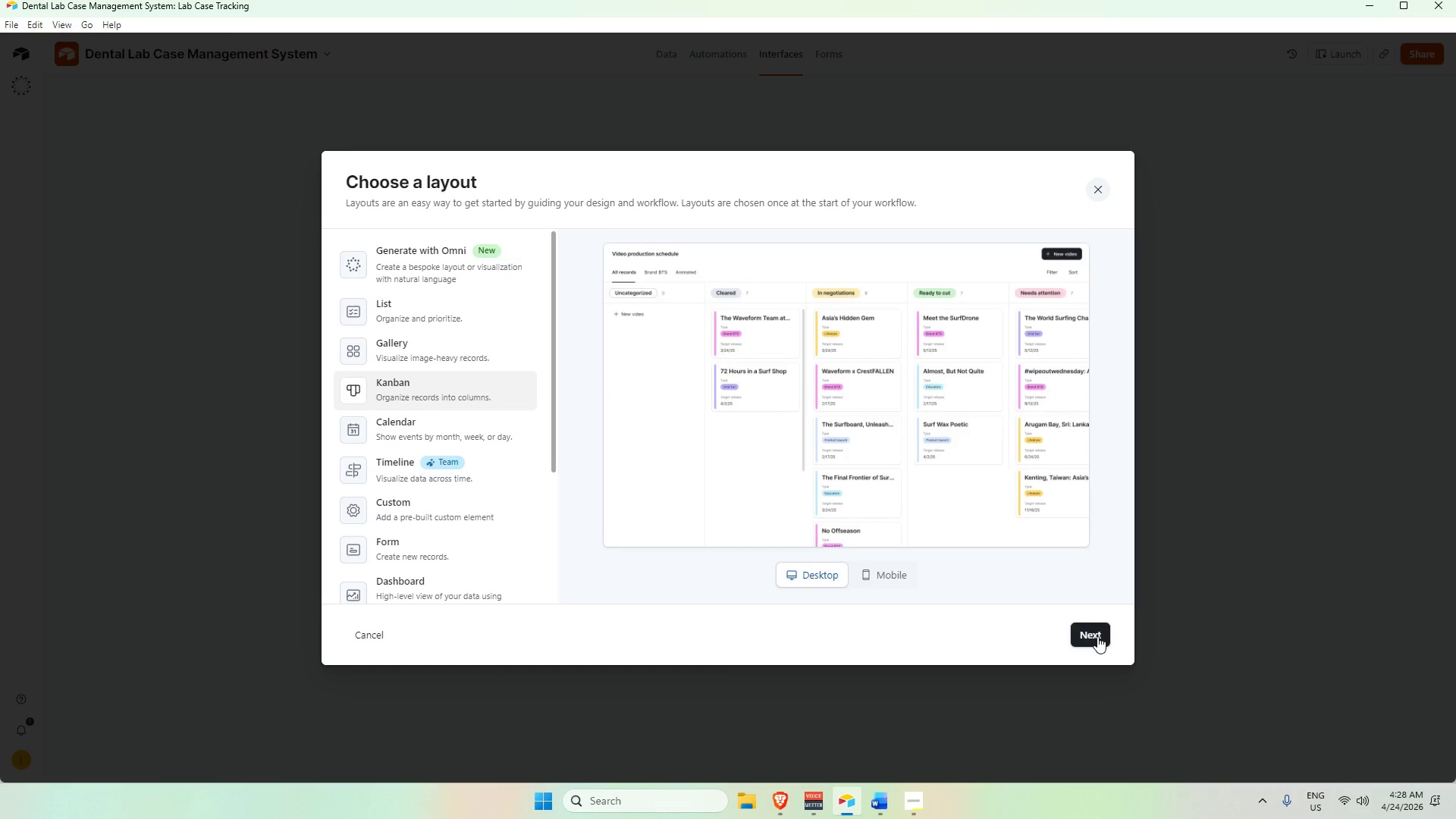 
left_click([1097, 636])
 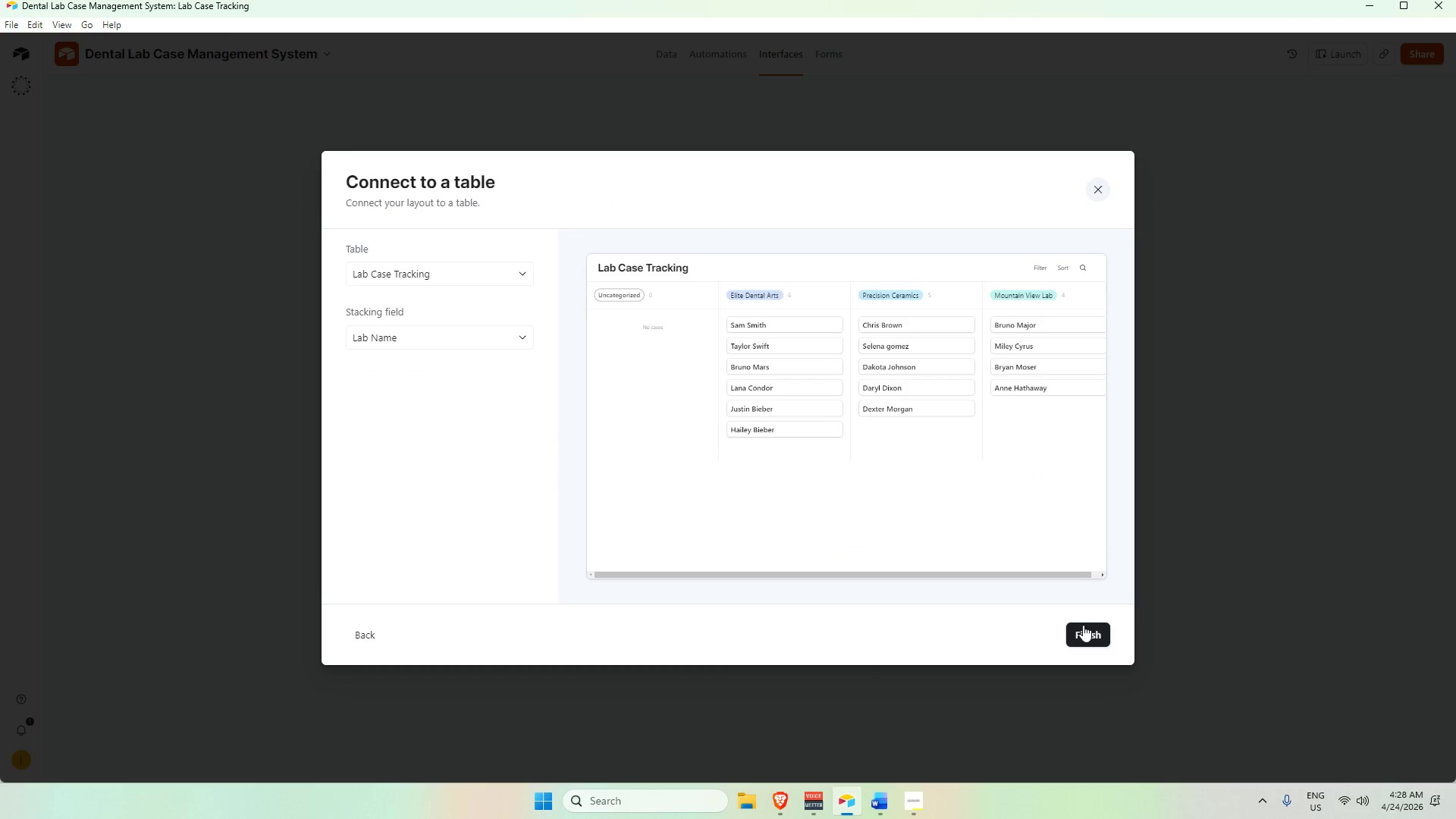 
left_click([1094, 635])
 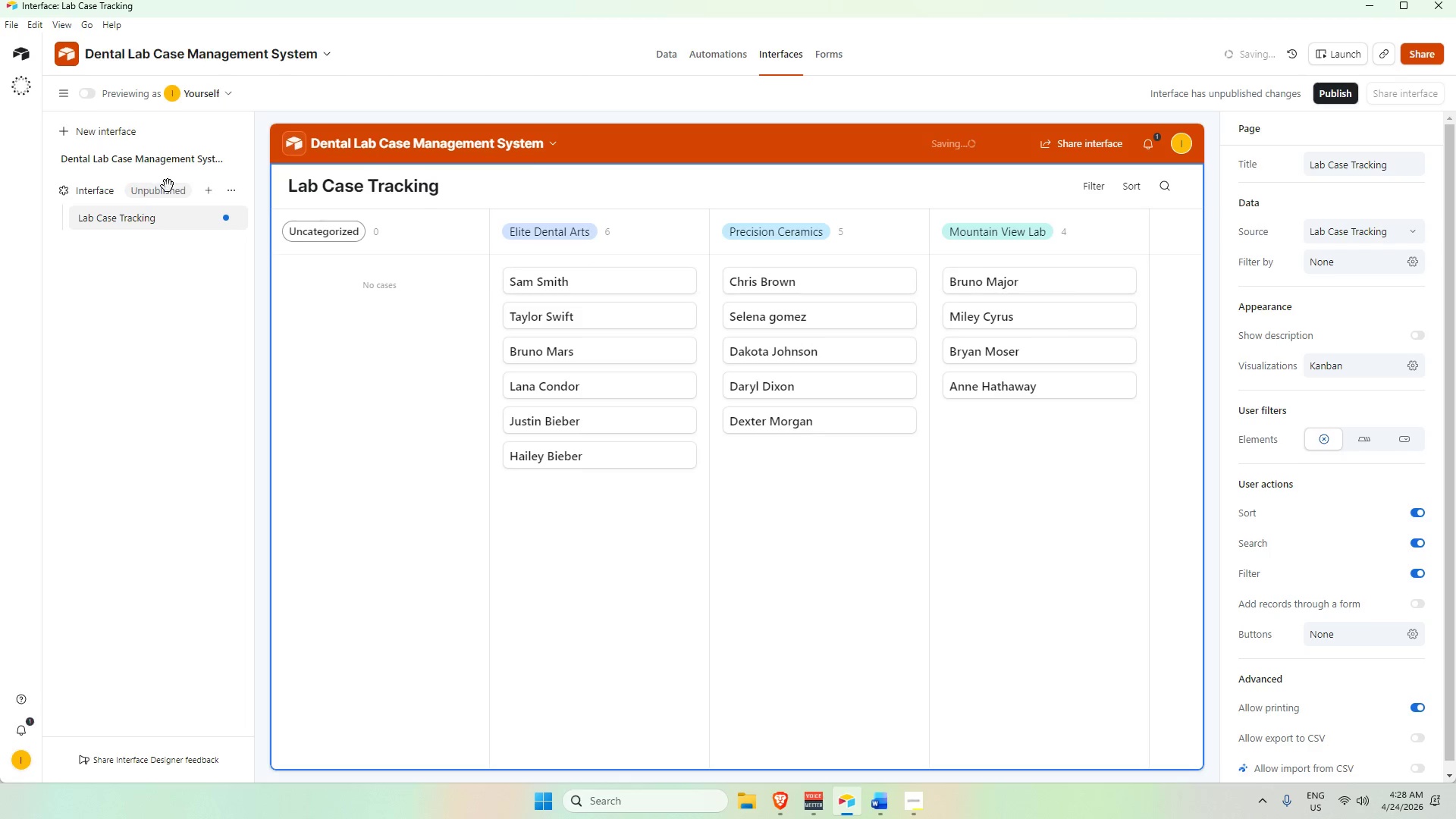 
left_click([212, 192])
 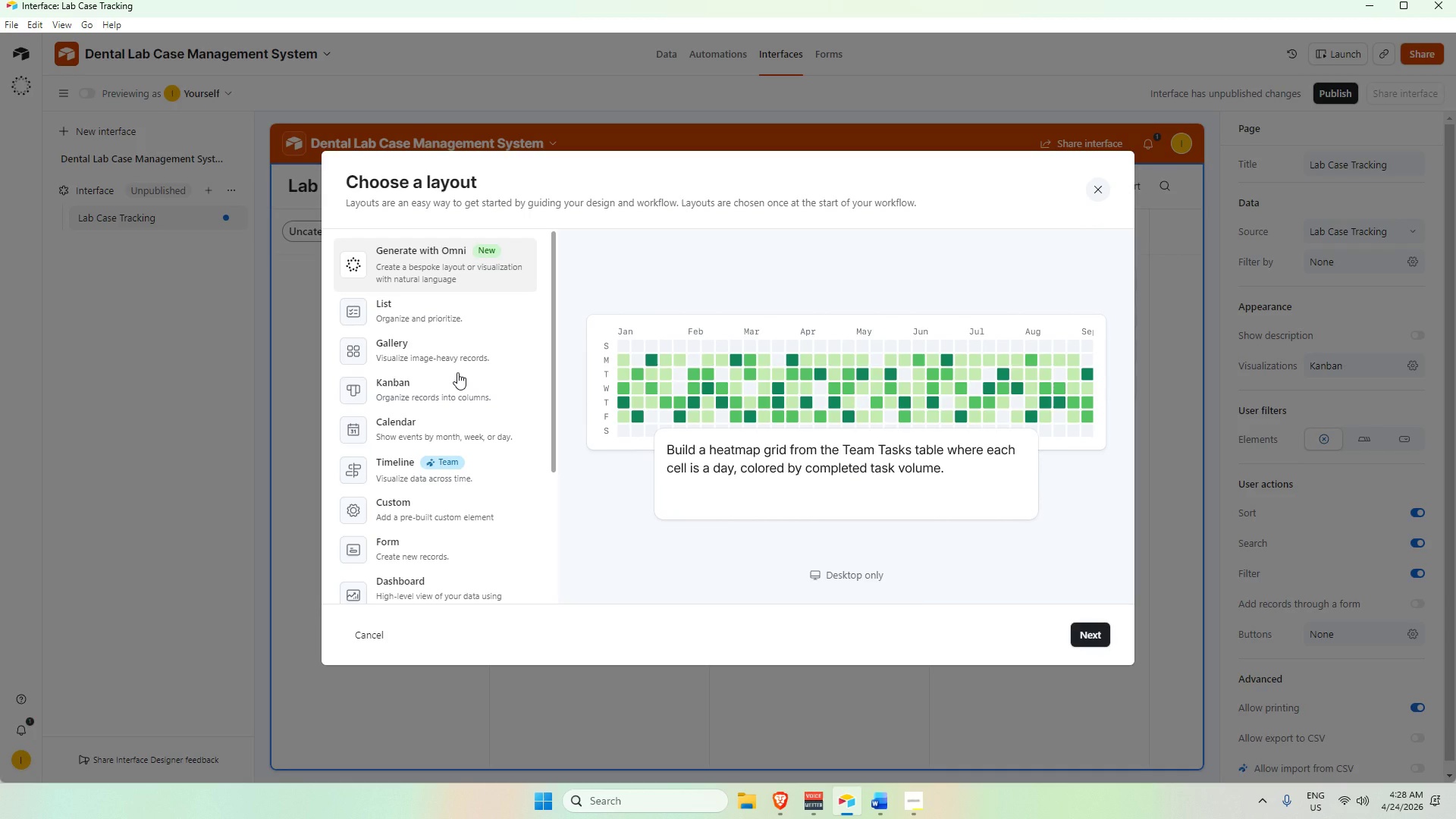 
wait(11.75)
 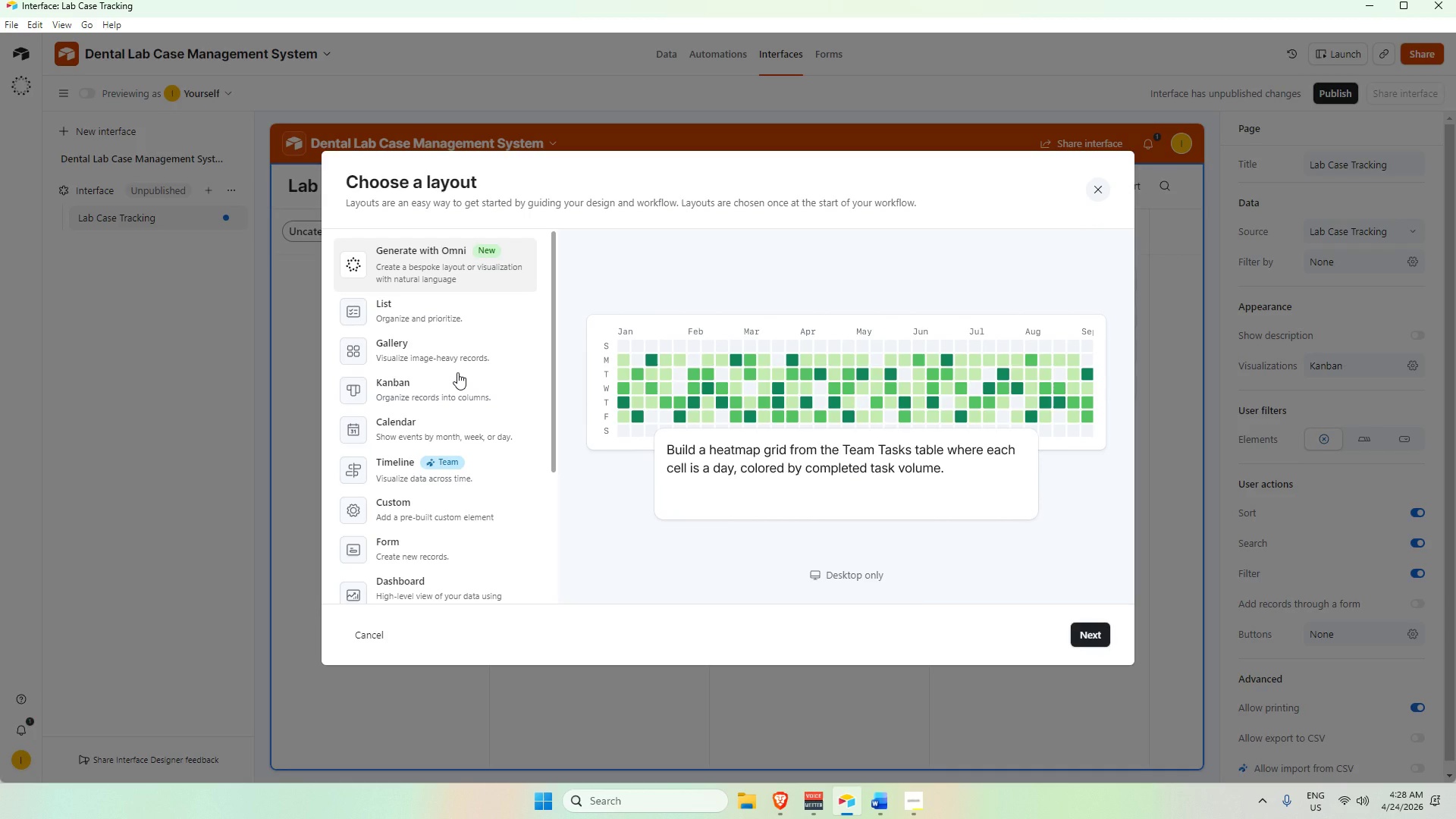 
left_click([1090, 629])
 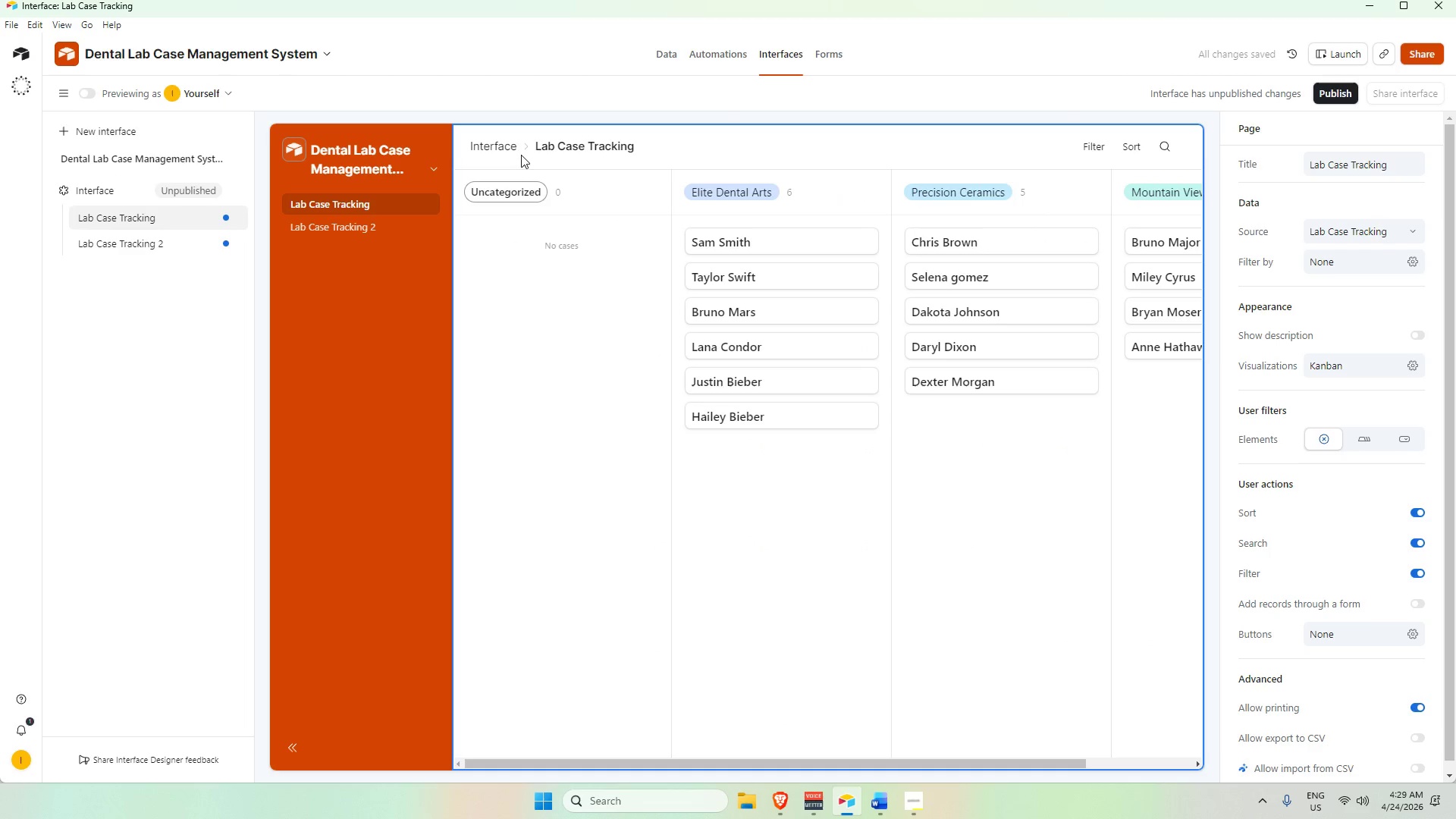 
wait(6.97)
 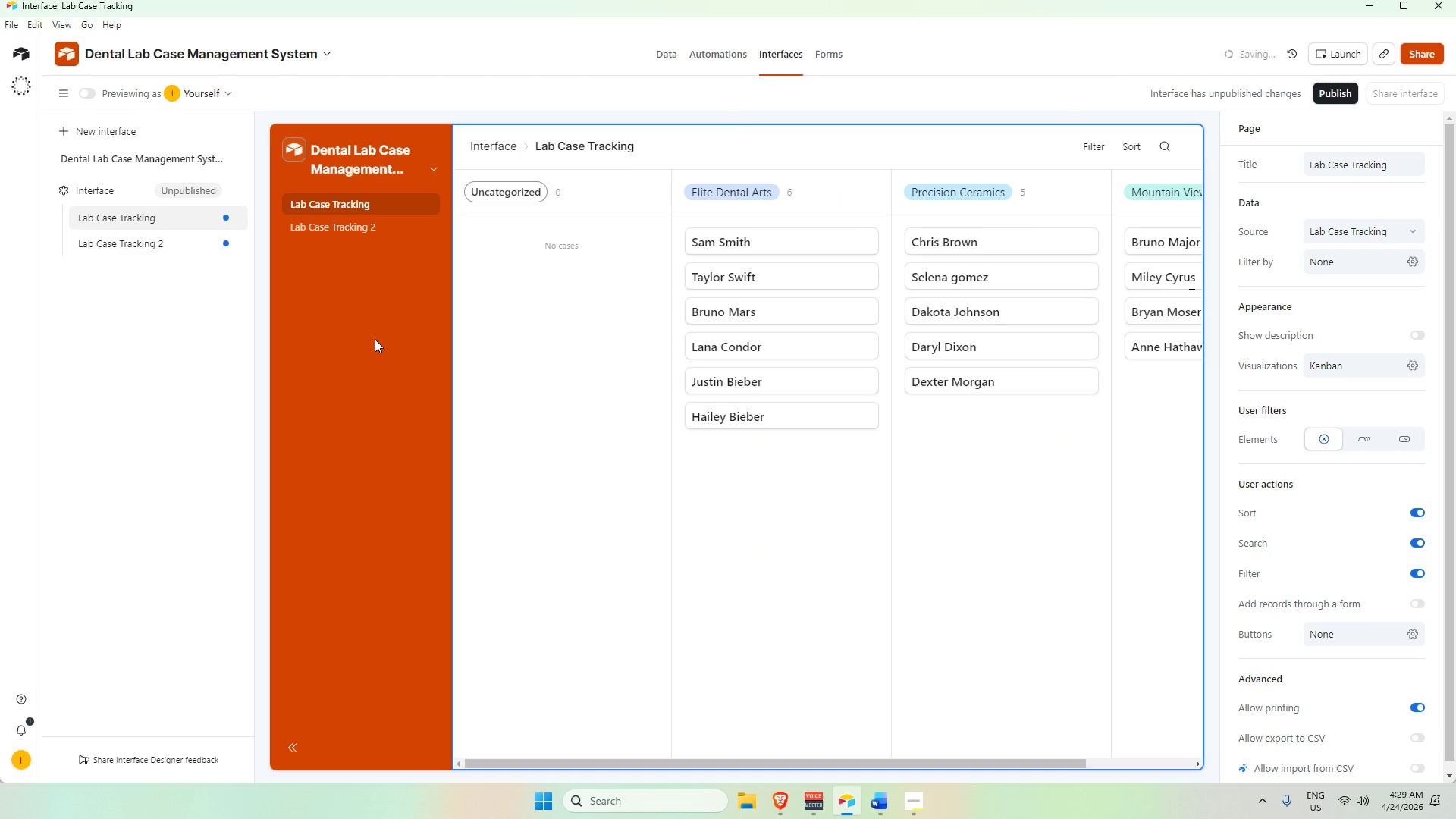 
double_click([139, 220])
 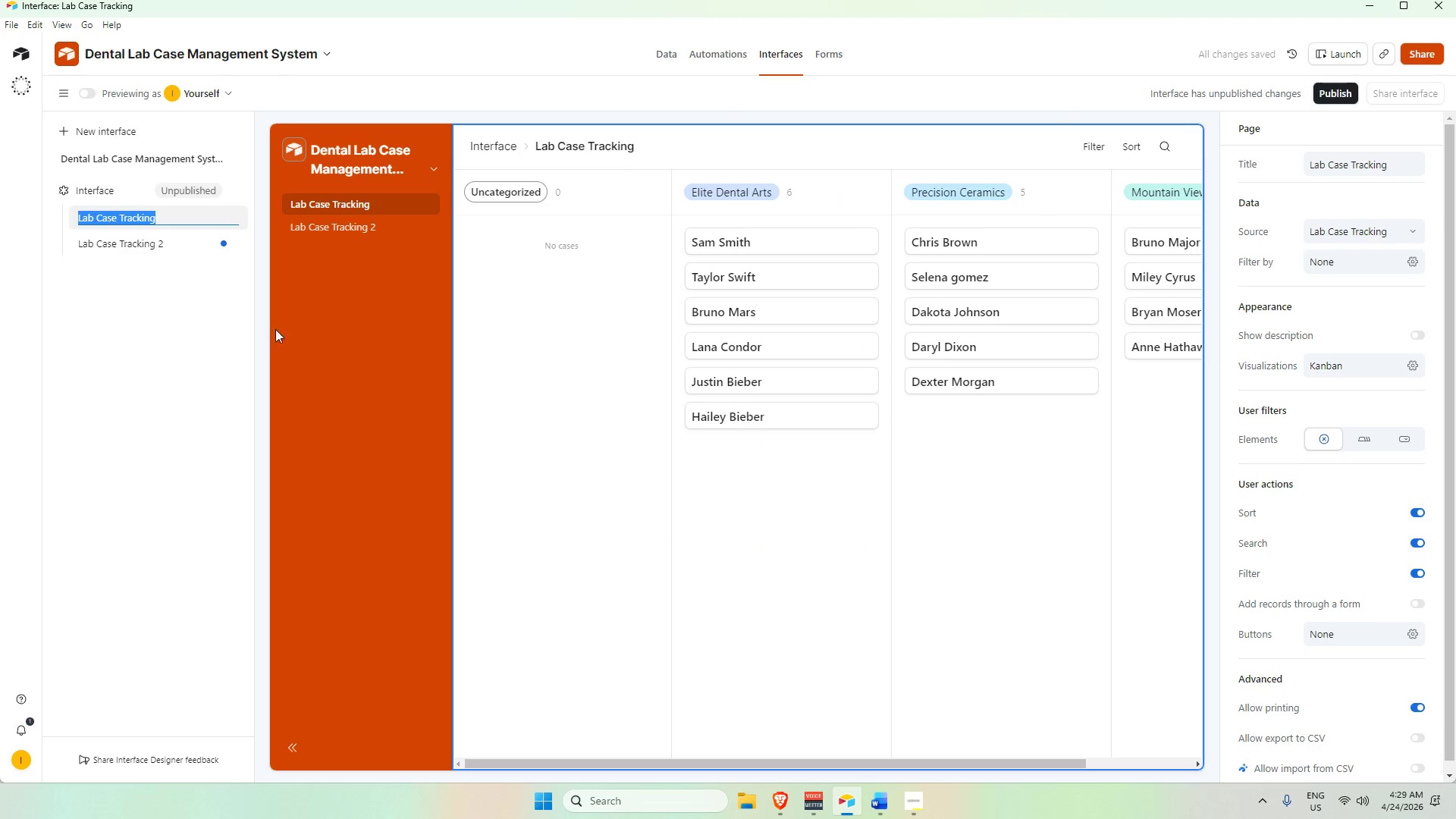 
key(Alt+AltLeft)
 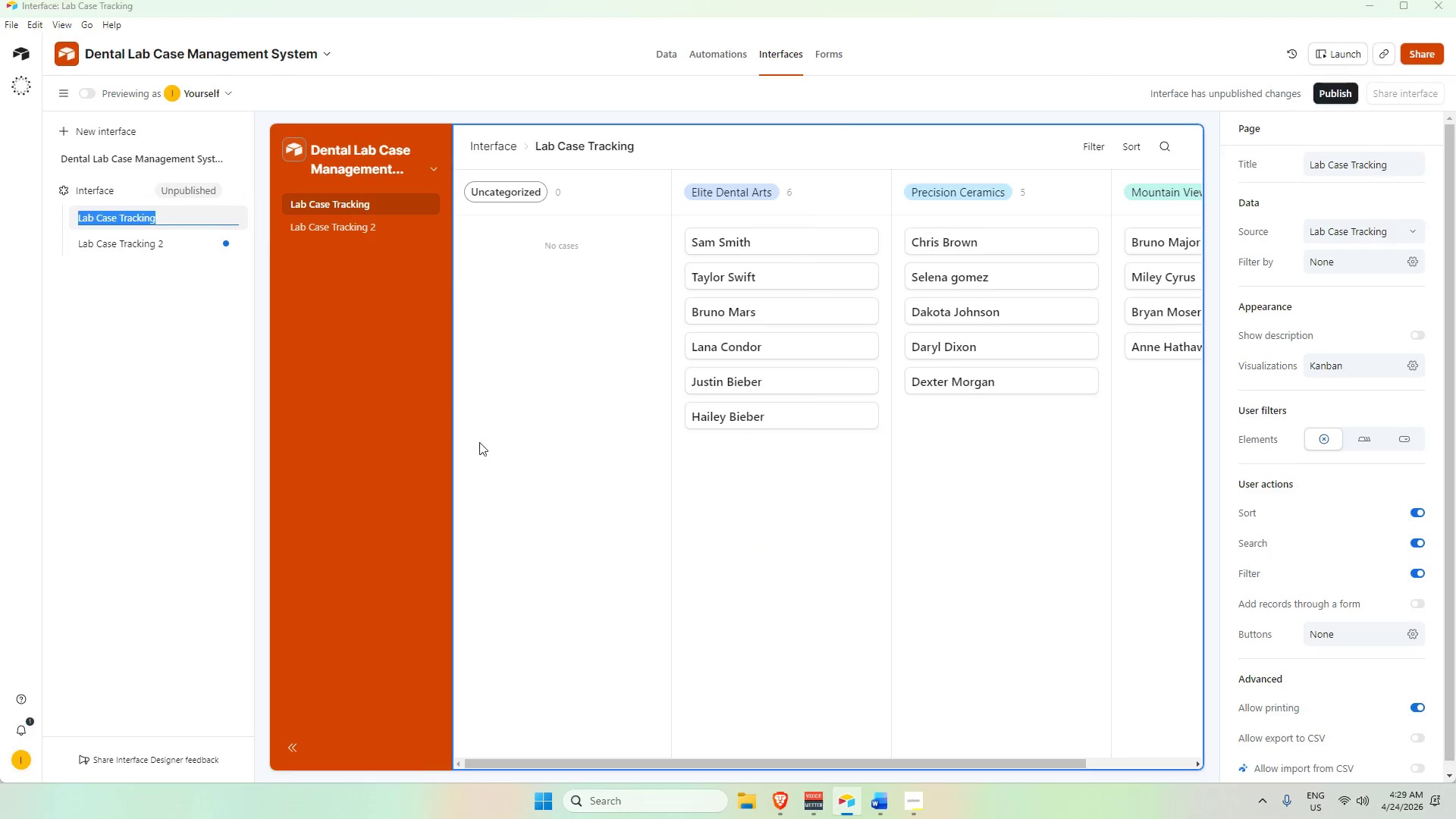 
key(Alt+Tab)
 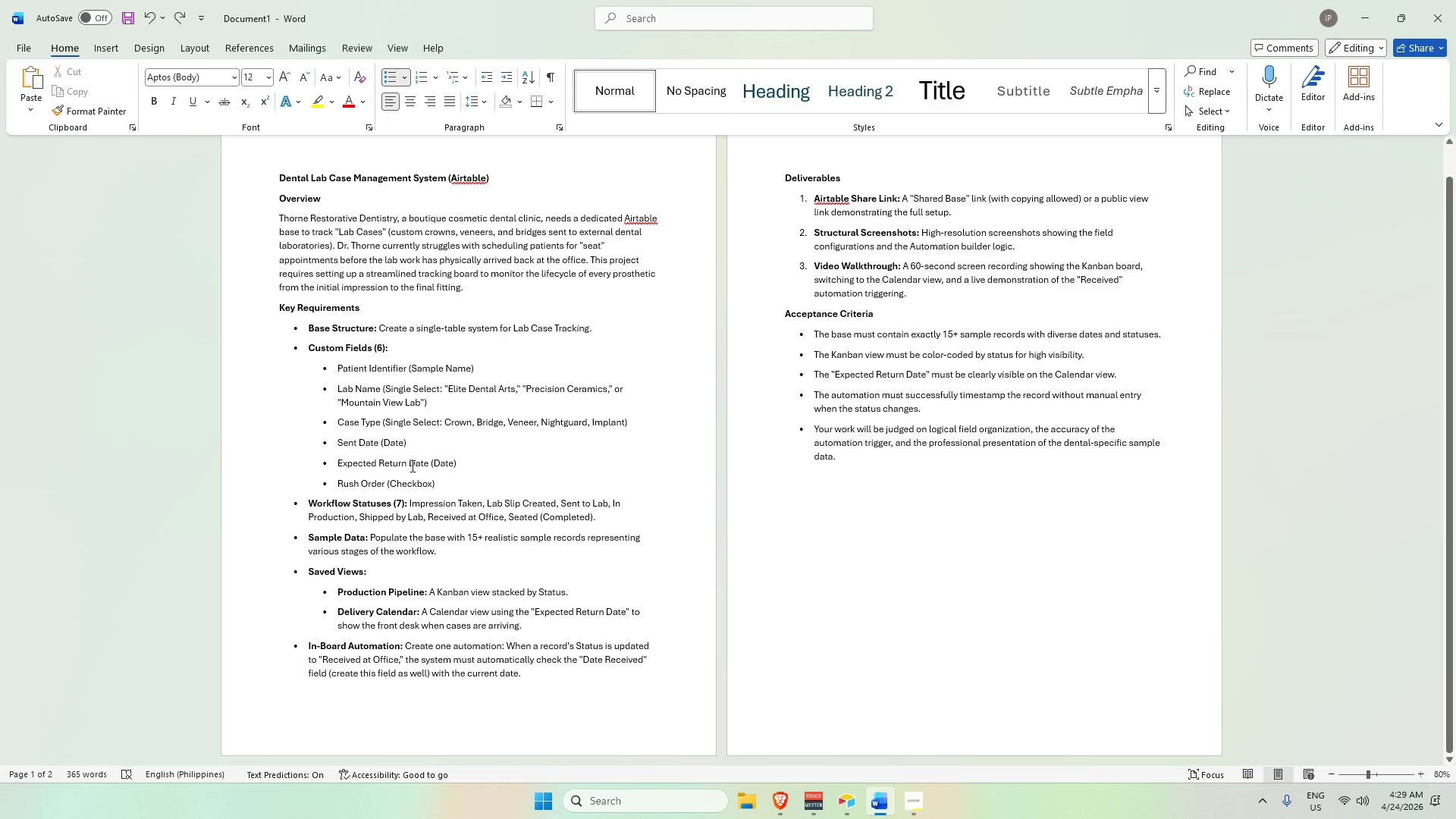 
scroll: coordinate [416, 545], scroll_direction: down, amount: 1.0
 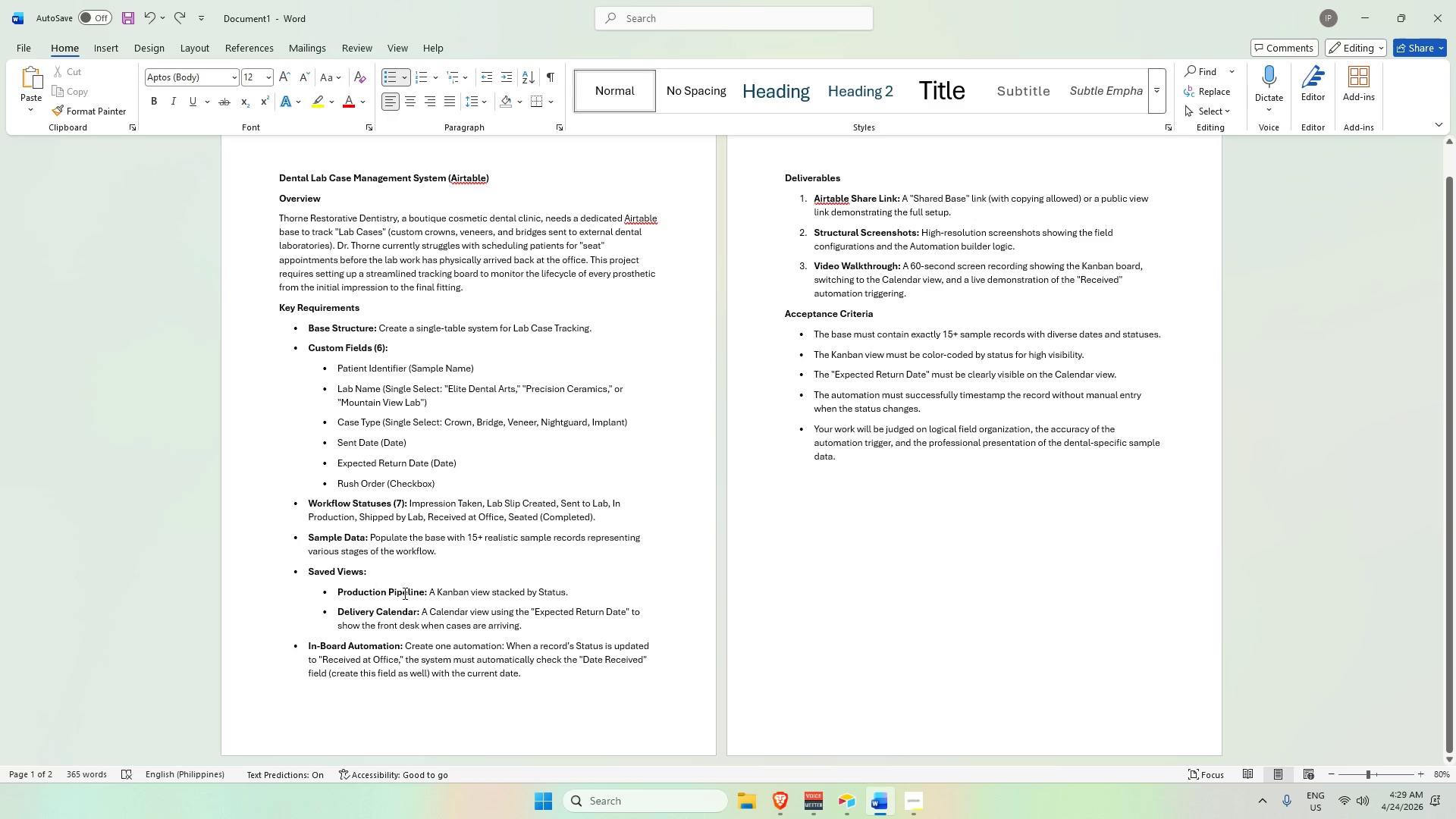 
left_click_drag(start_coordinate=[337, 593], to_coordinate=[416, 588])
 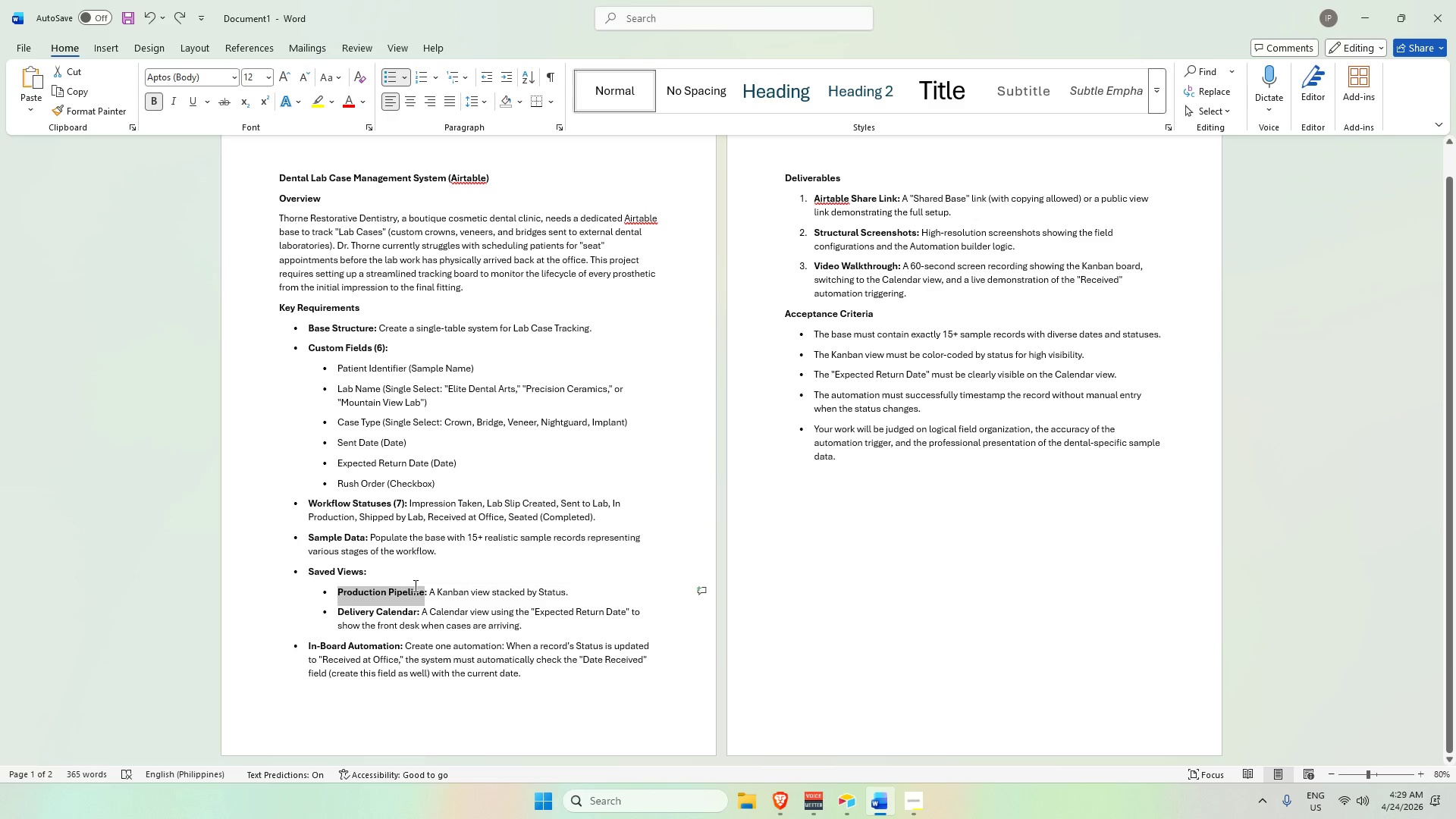 
key(Control+C)
 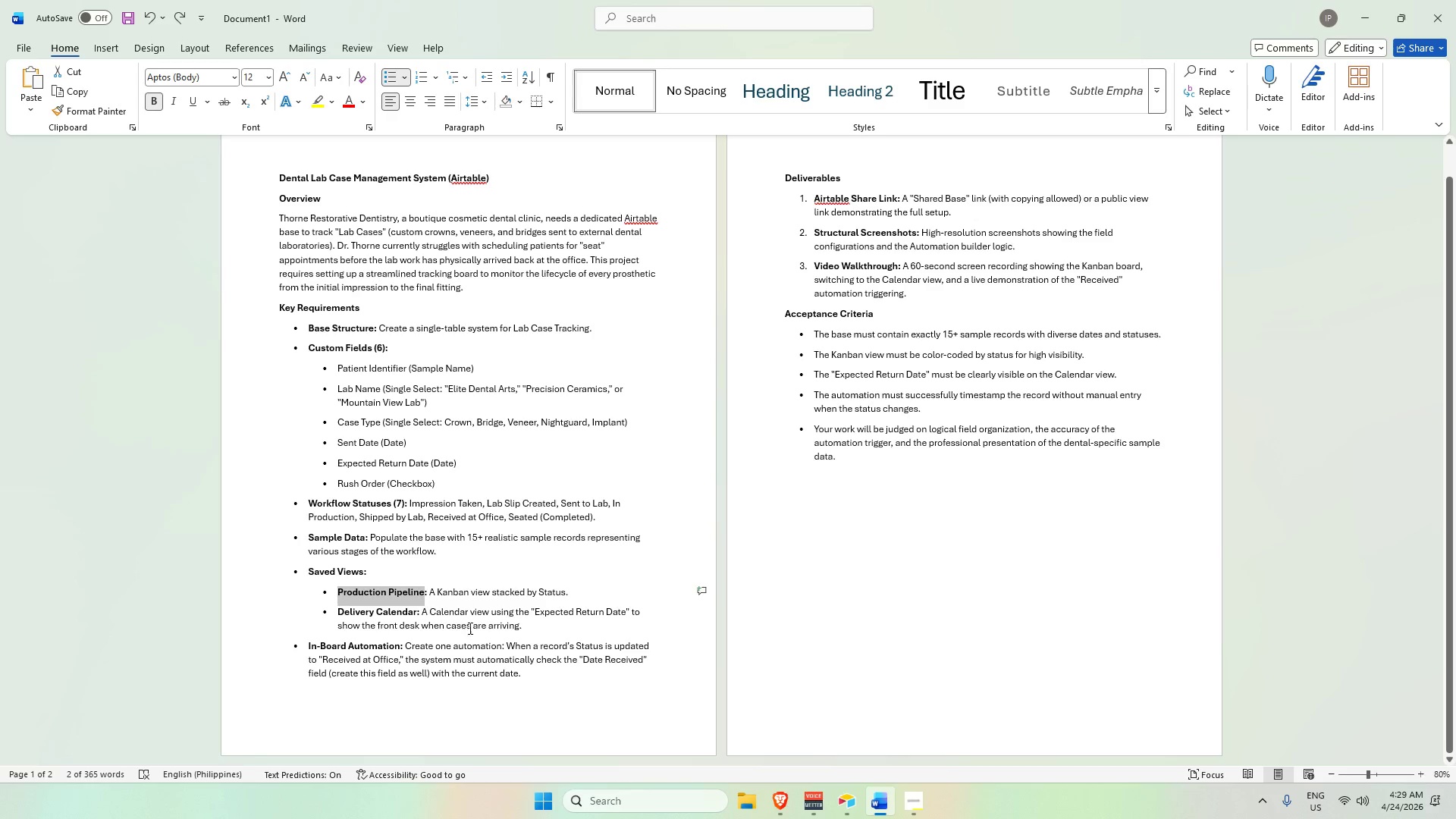 
key(Alt+AltLeft)
 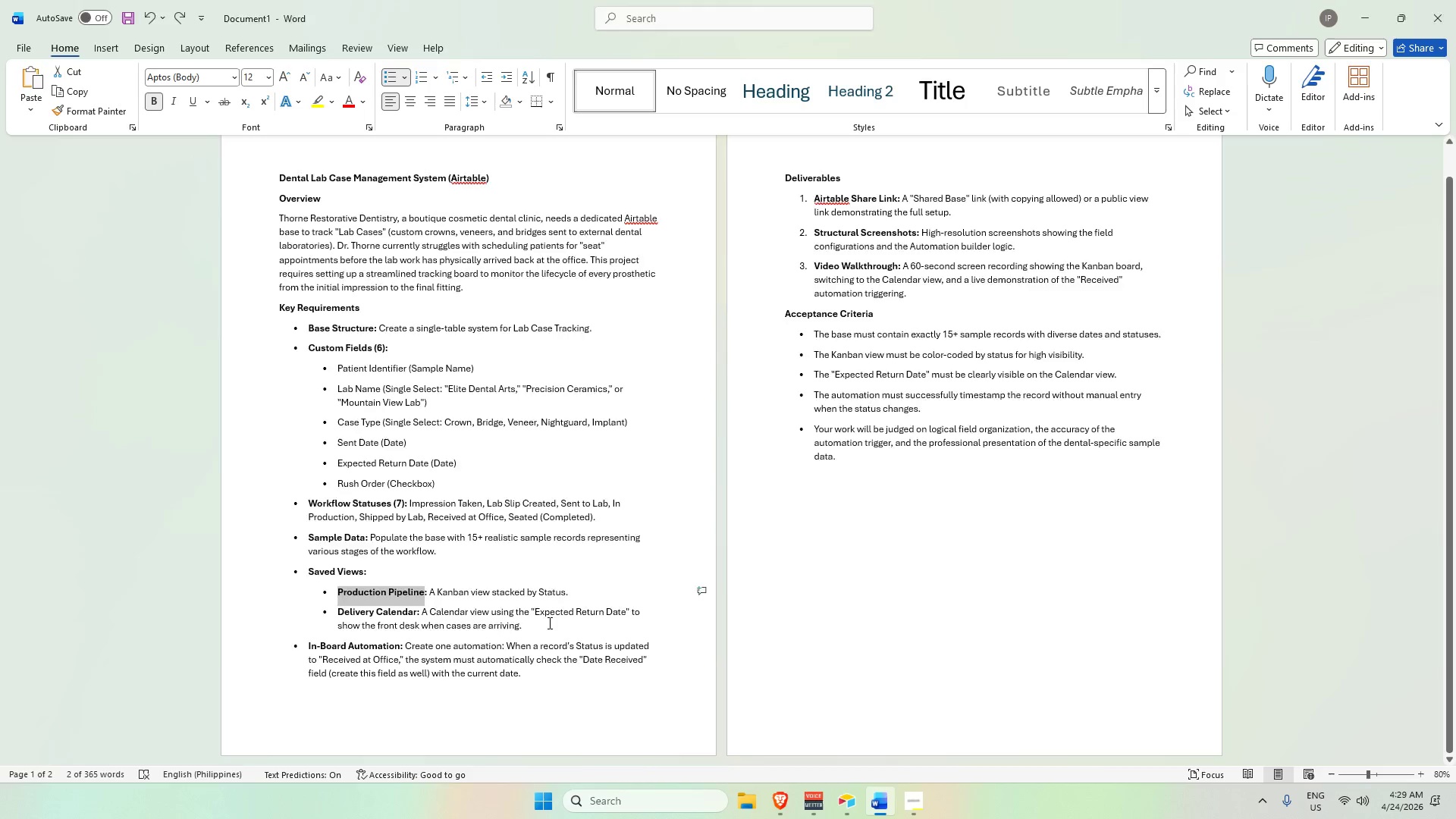 
key(Alt+Tab)
 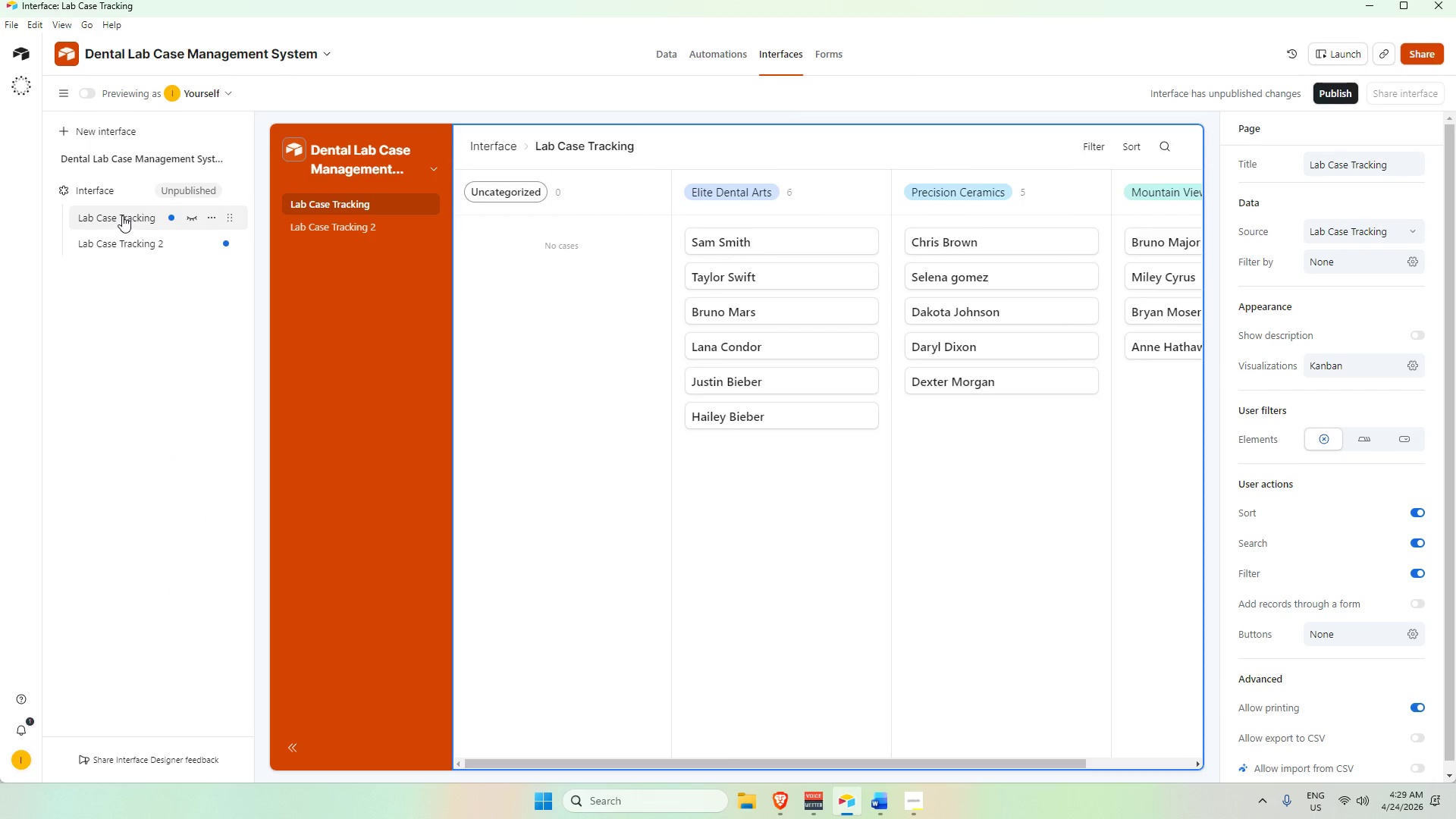 
key(Control+V)
 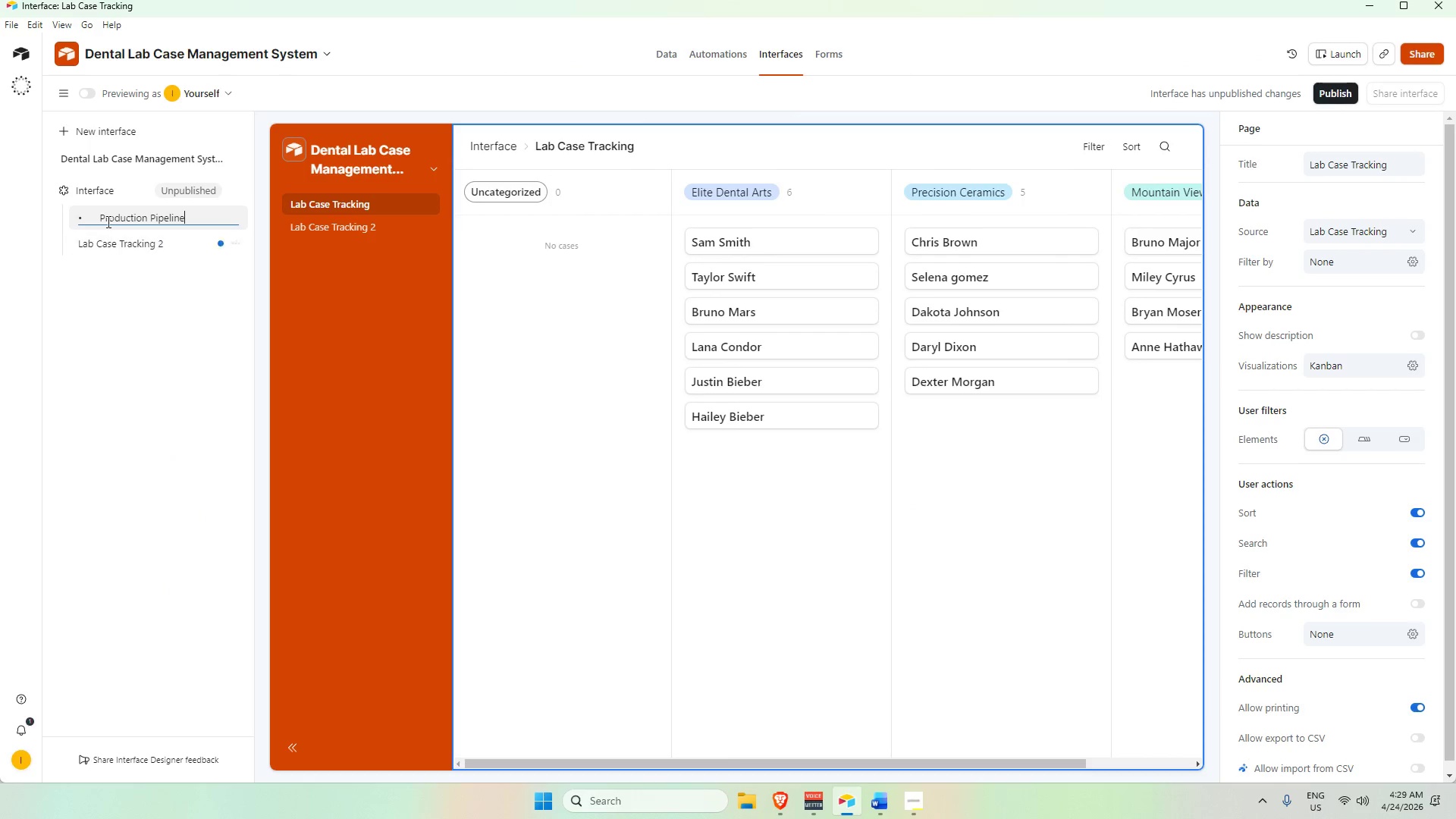 
left_click_drag(start_coordinate=[101, 218], to_coordinate=[5, 240])
 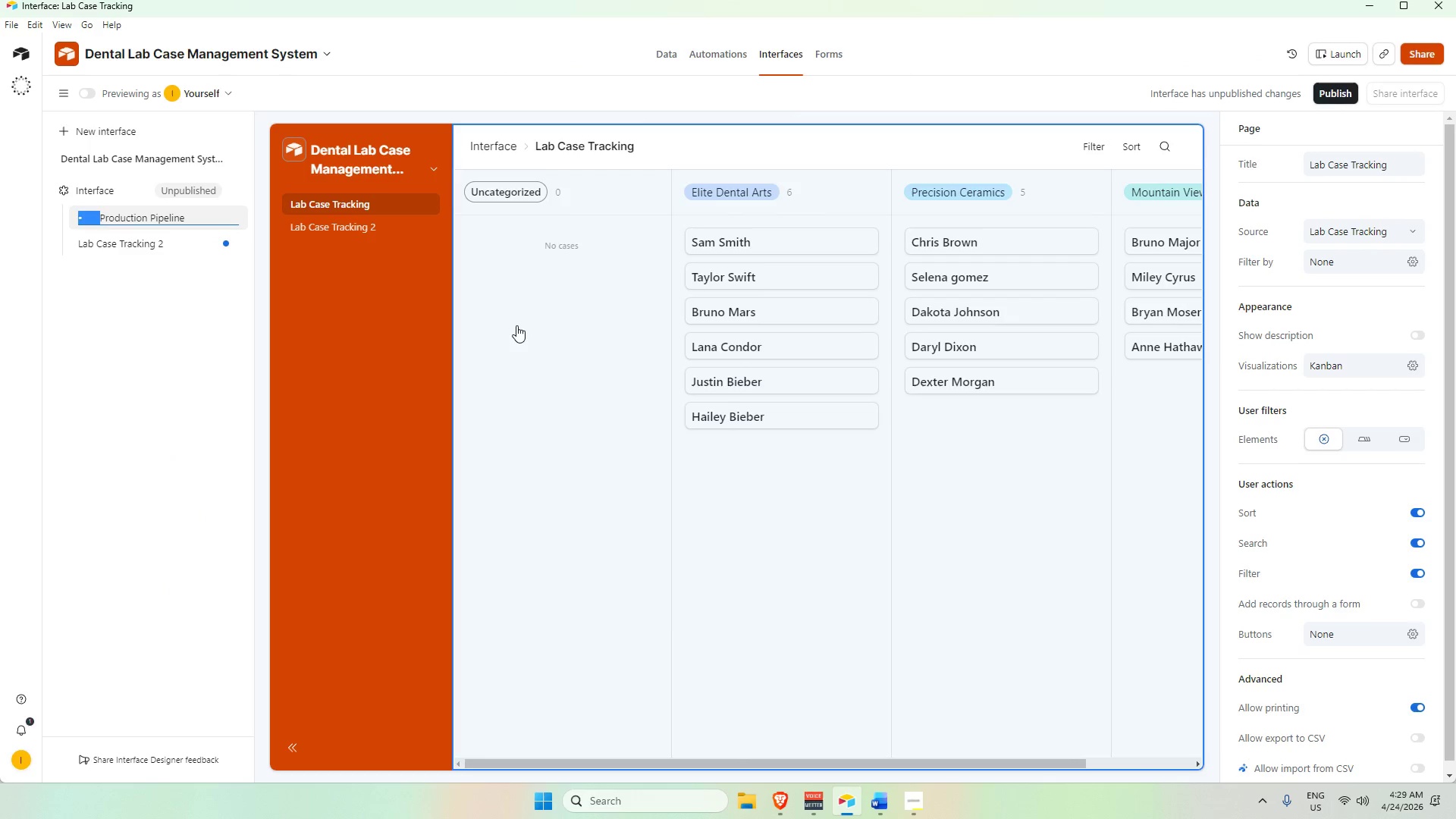 
key(Backspace)
 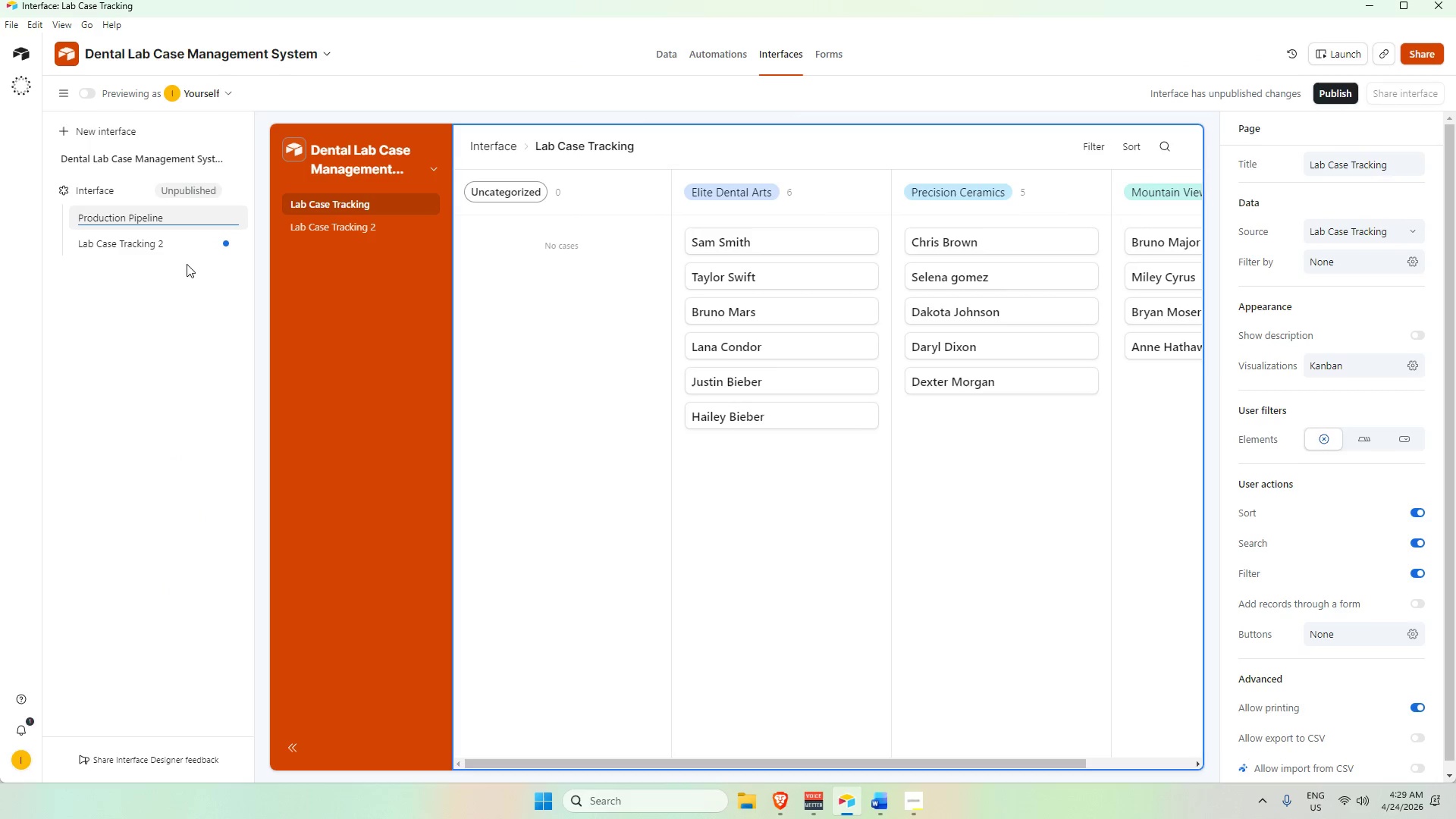 
left_click([202, 365])
 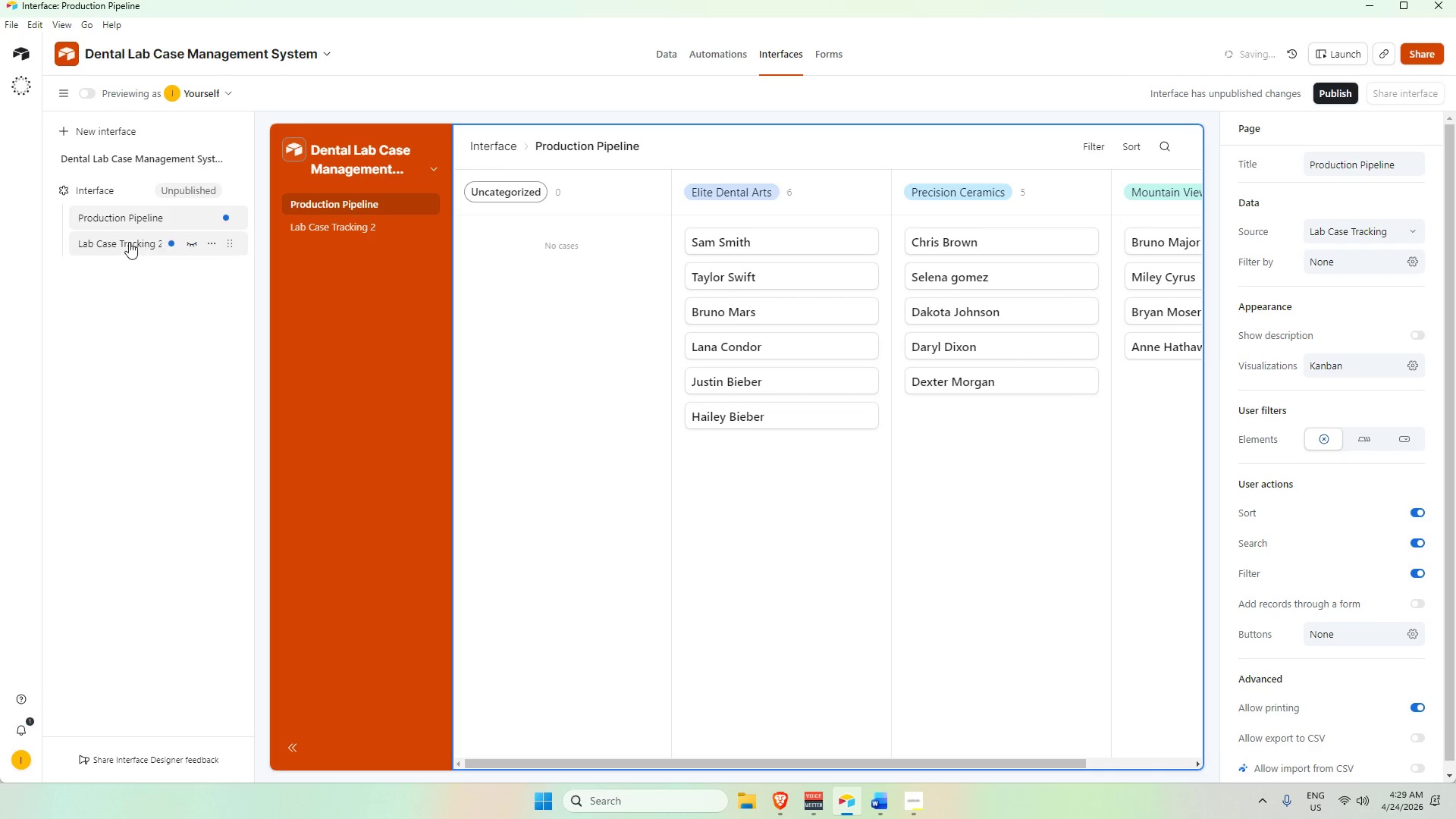 
double_click([129, 242])
 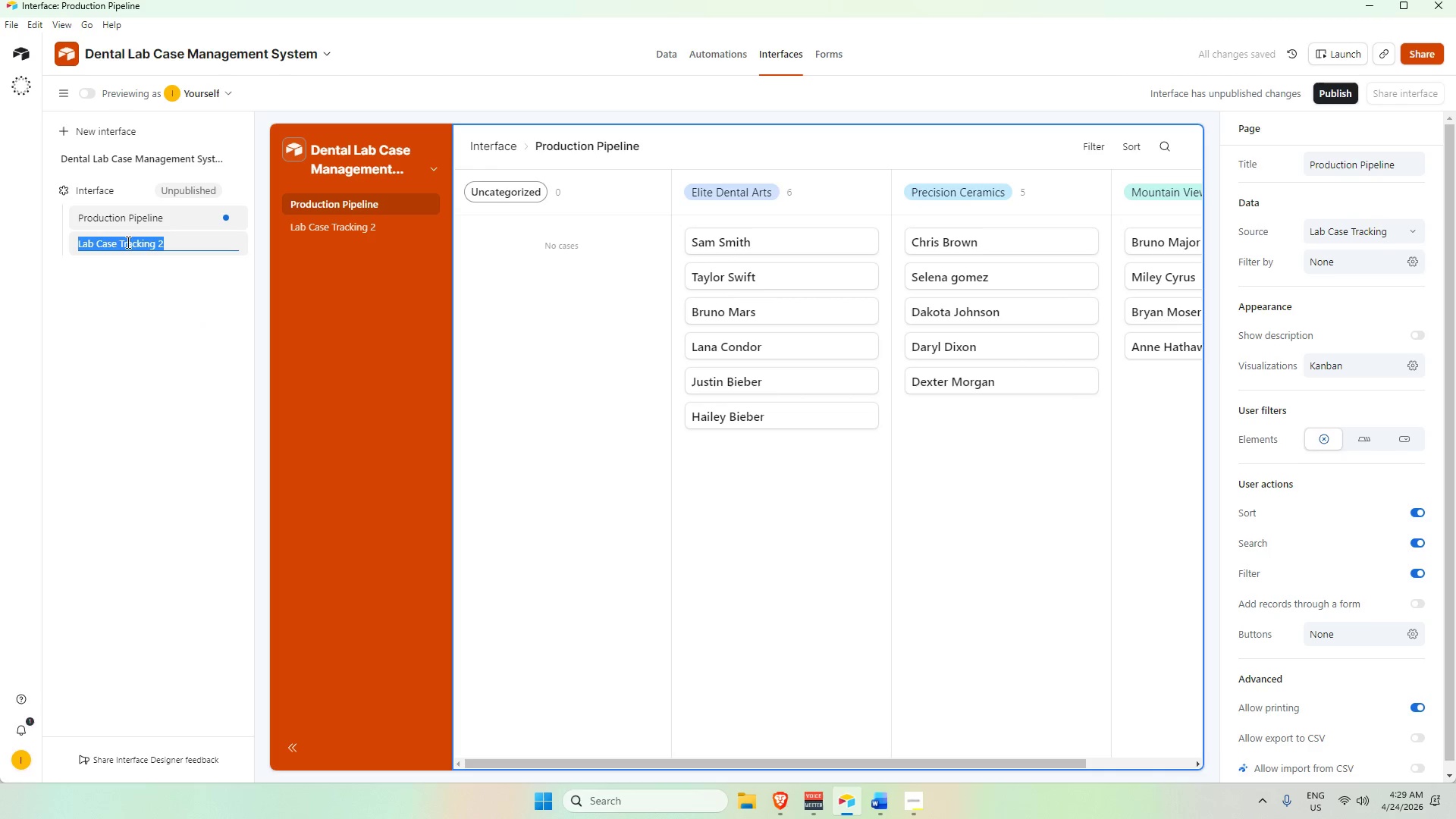 
key(Alt+AltLeft)
 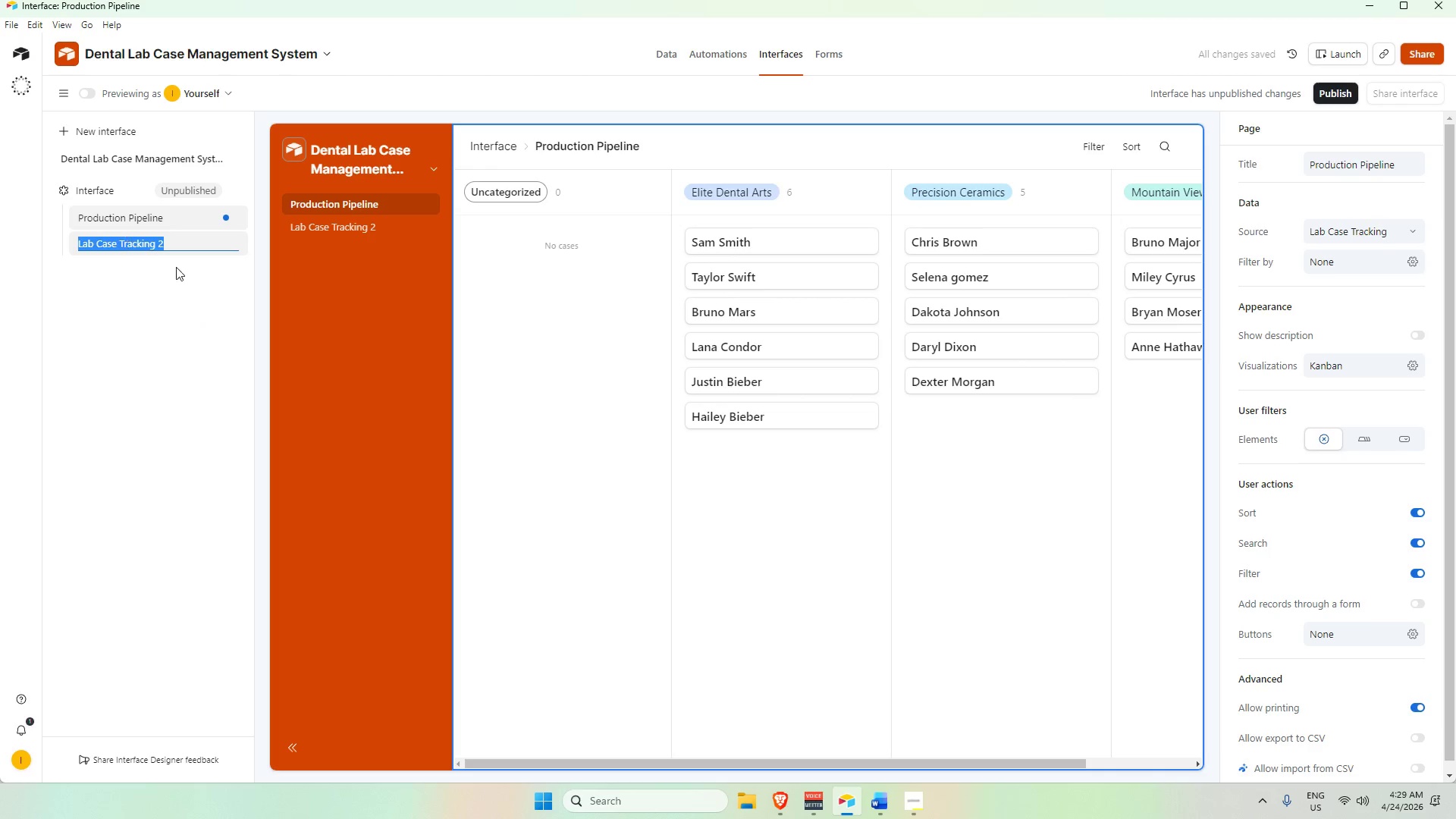 
key(Alt+Tab)
 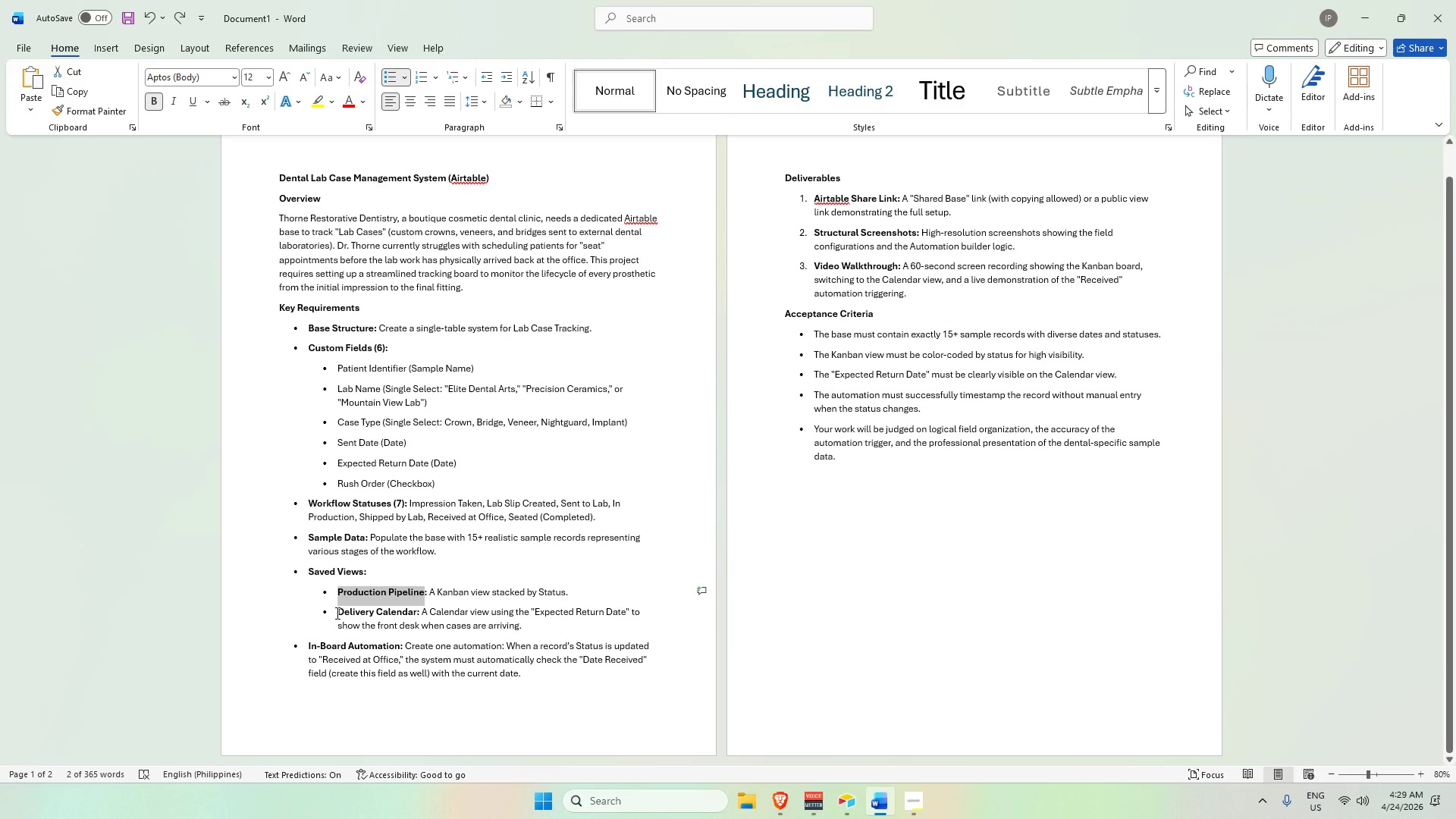 
key(Alt+AltLeft)
 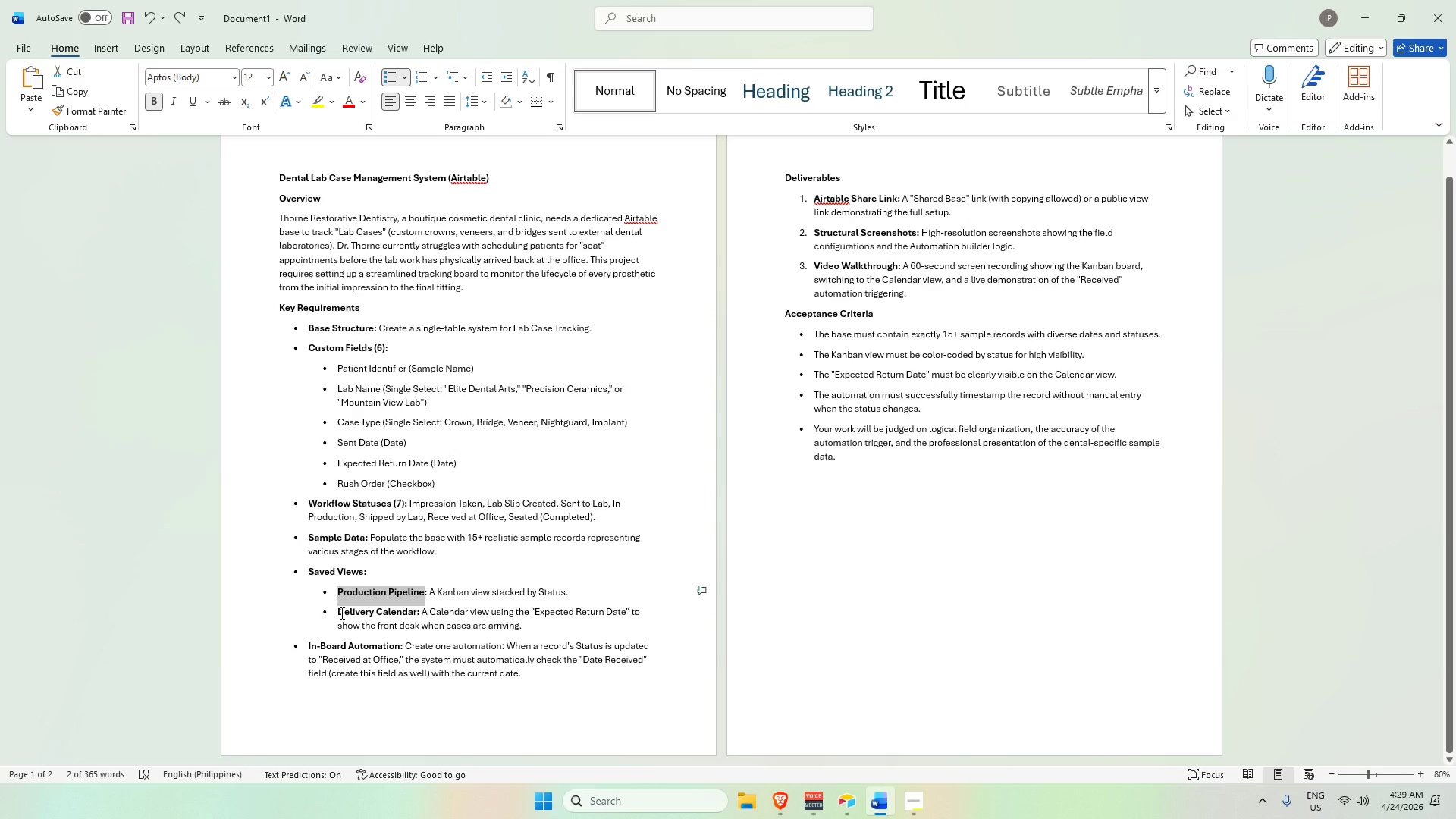 
key(Alt+Tab)
 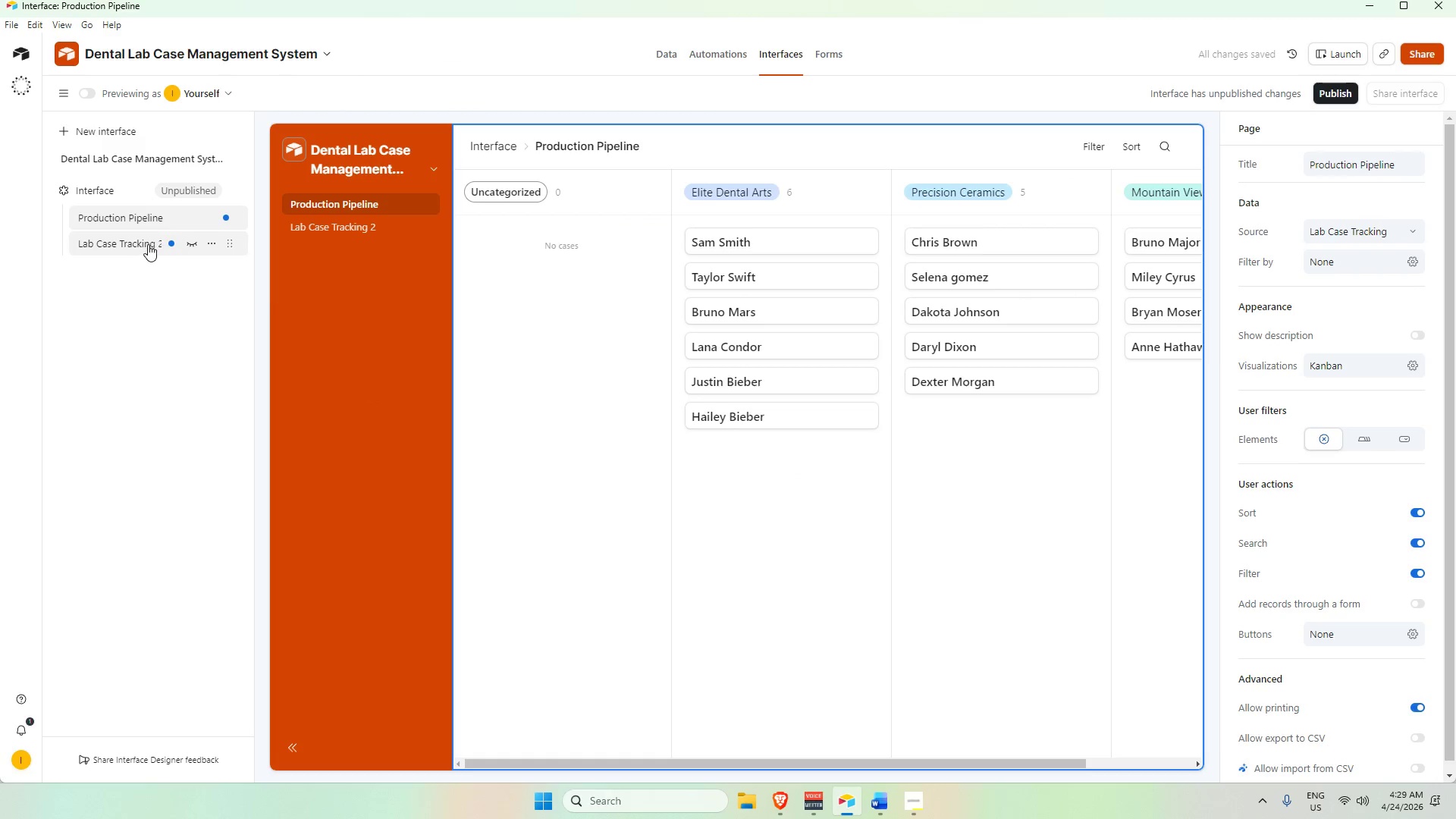 
double_click([147, 244])
 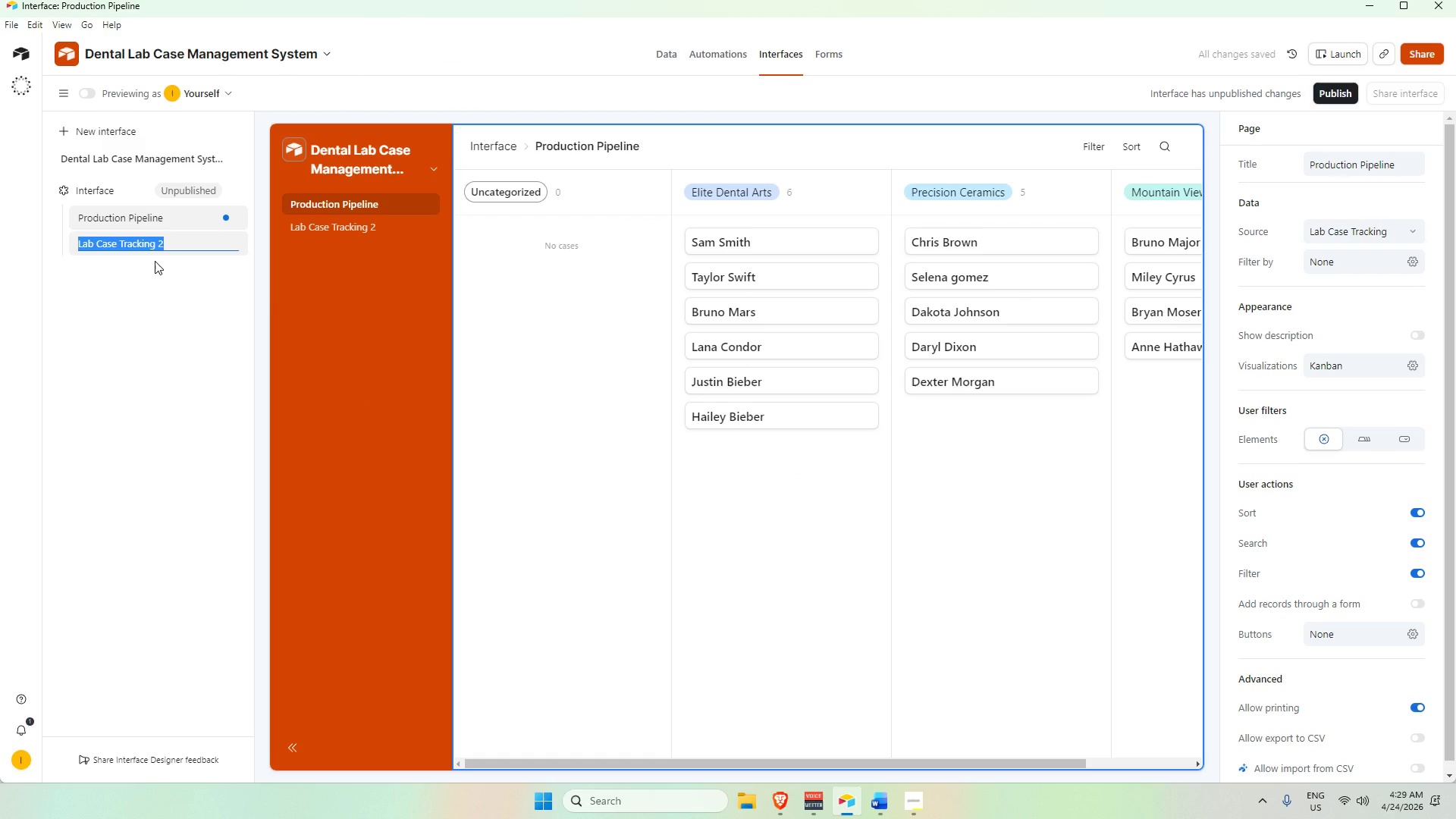 
type(Delivery Calendar)
 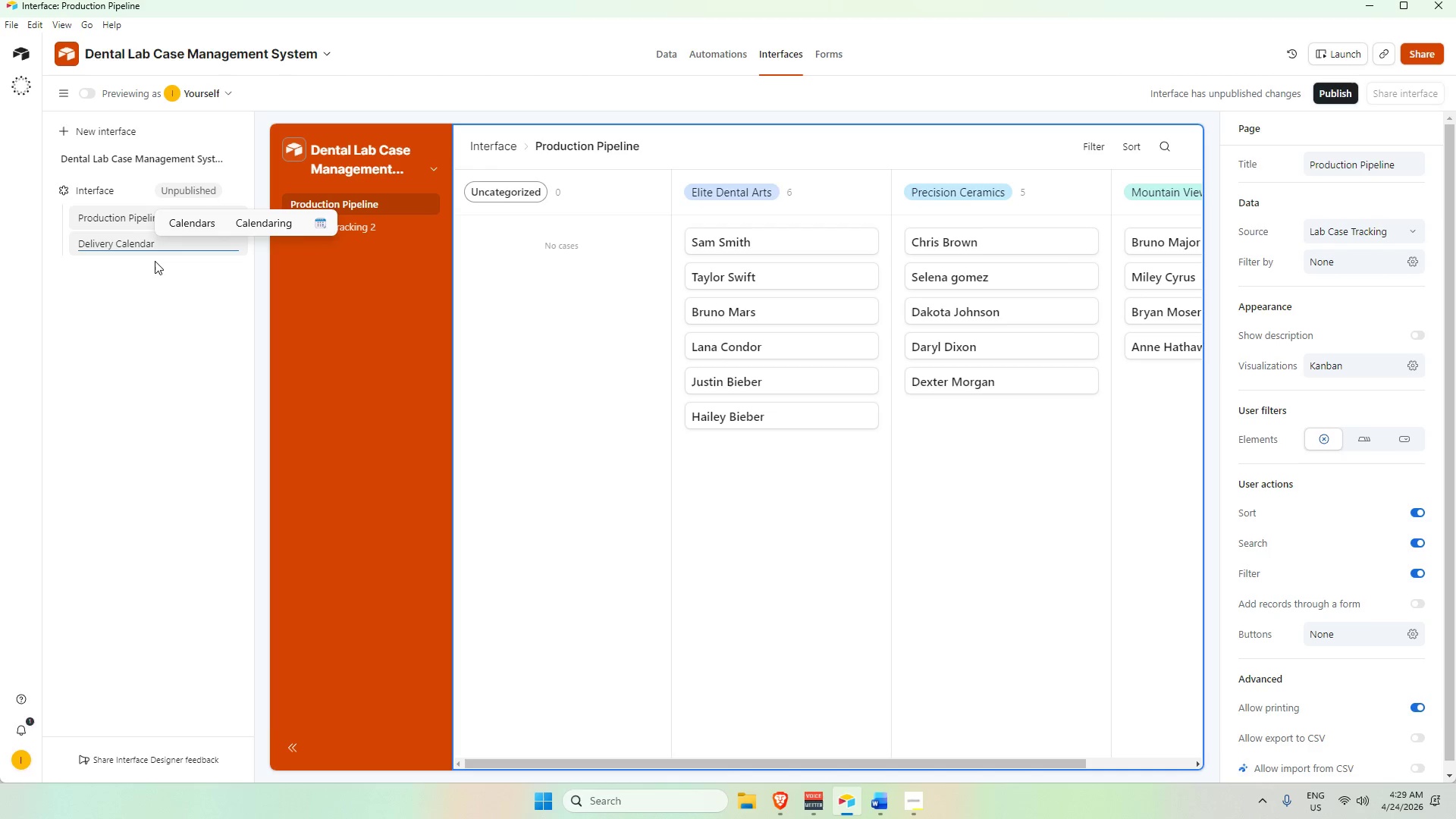 
key(Enter)
 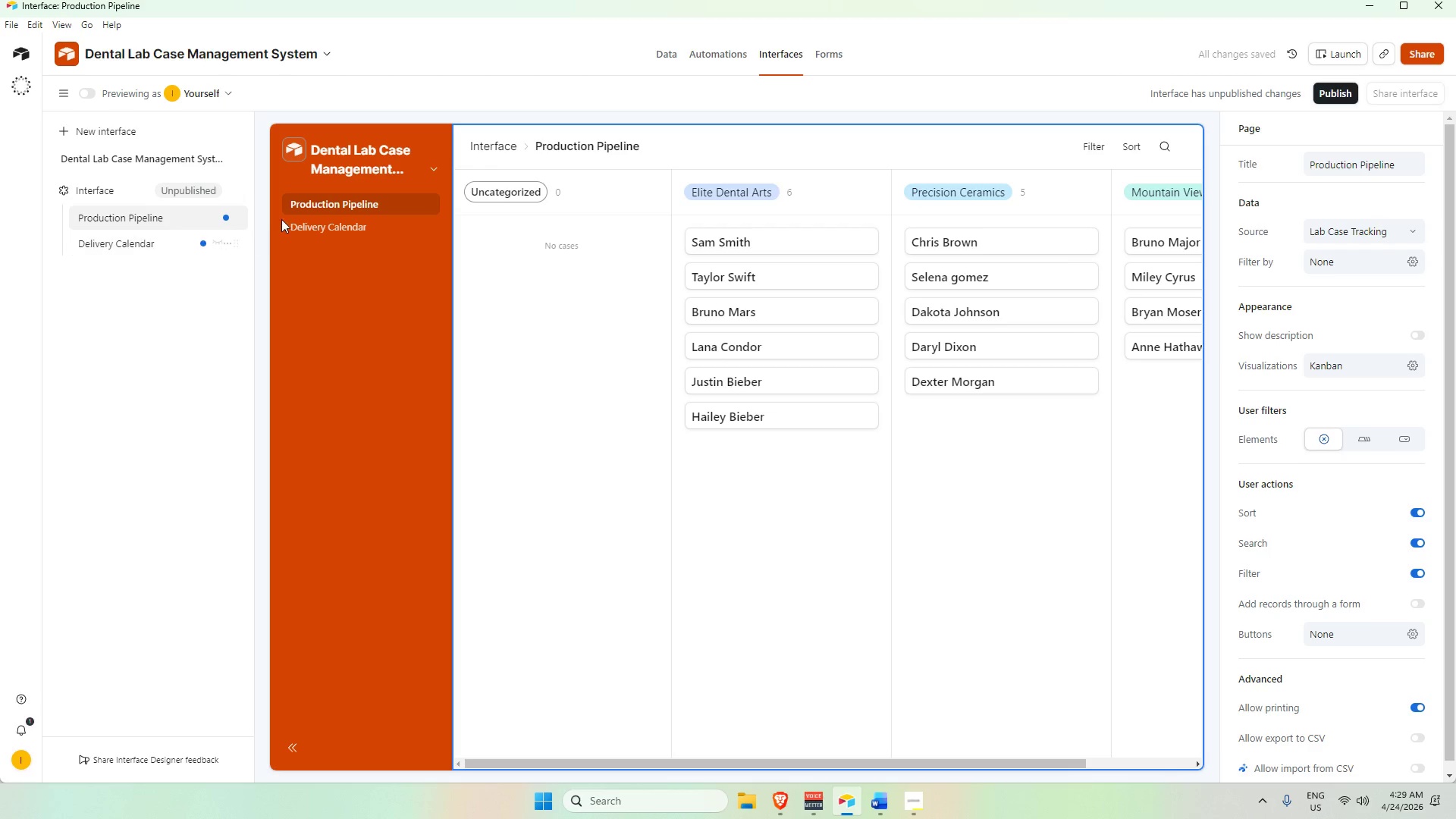 
left_click([157, 218])
 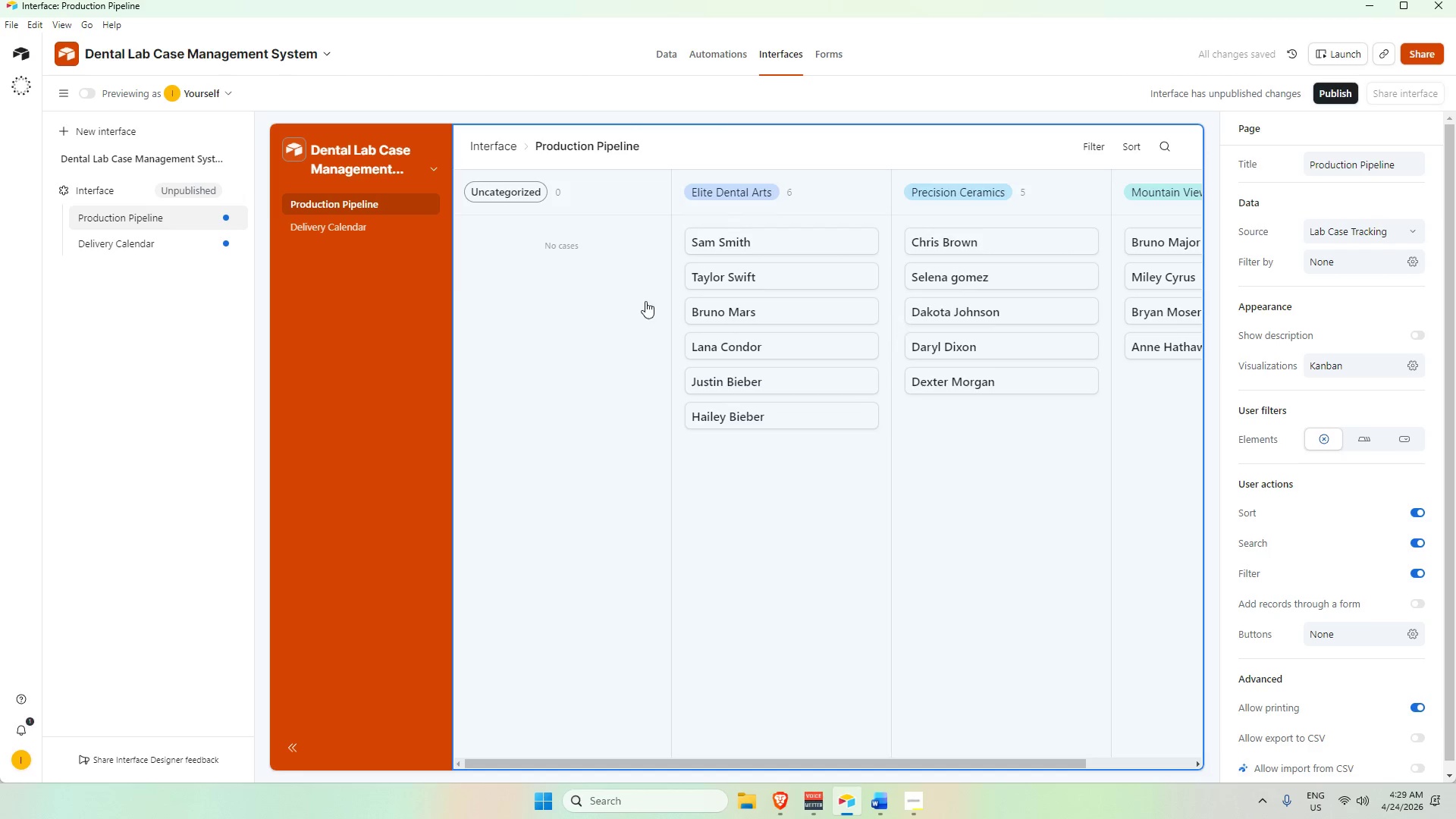 
scroll: coordinate [1363, 391], scroll_direction: up, amount: 2.0
 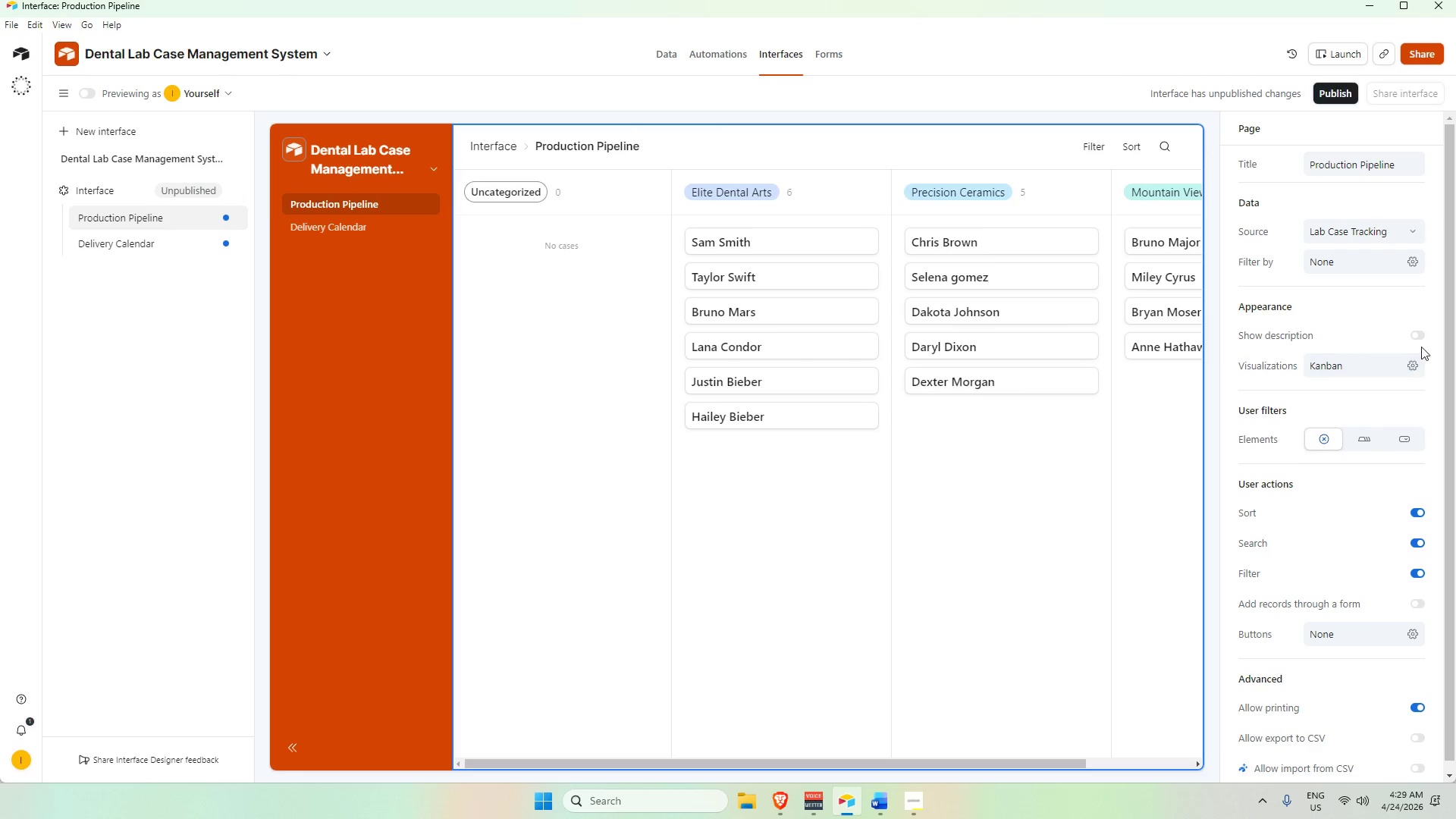 
left_click([1418, 340])
 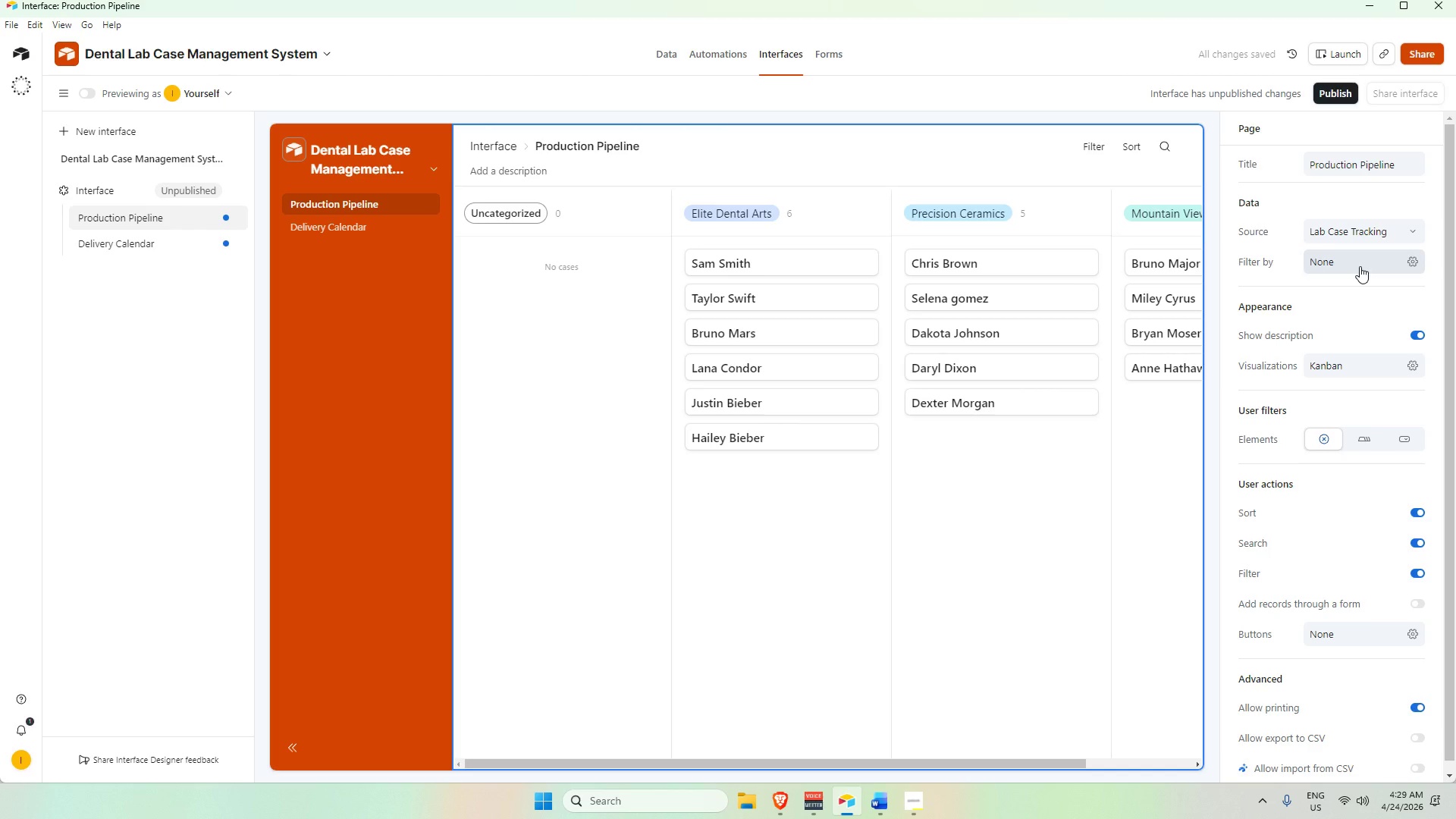 
wait(6.5)
 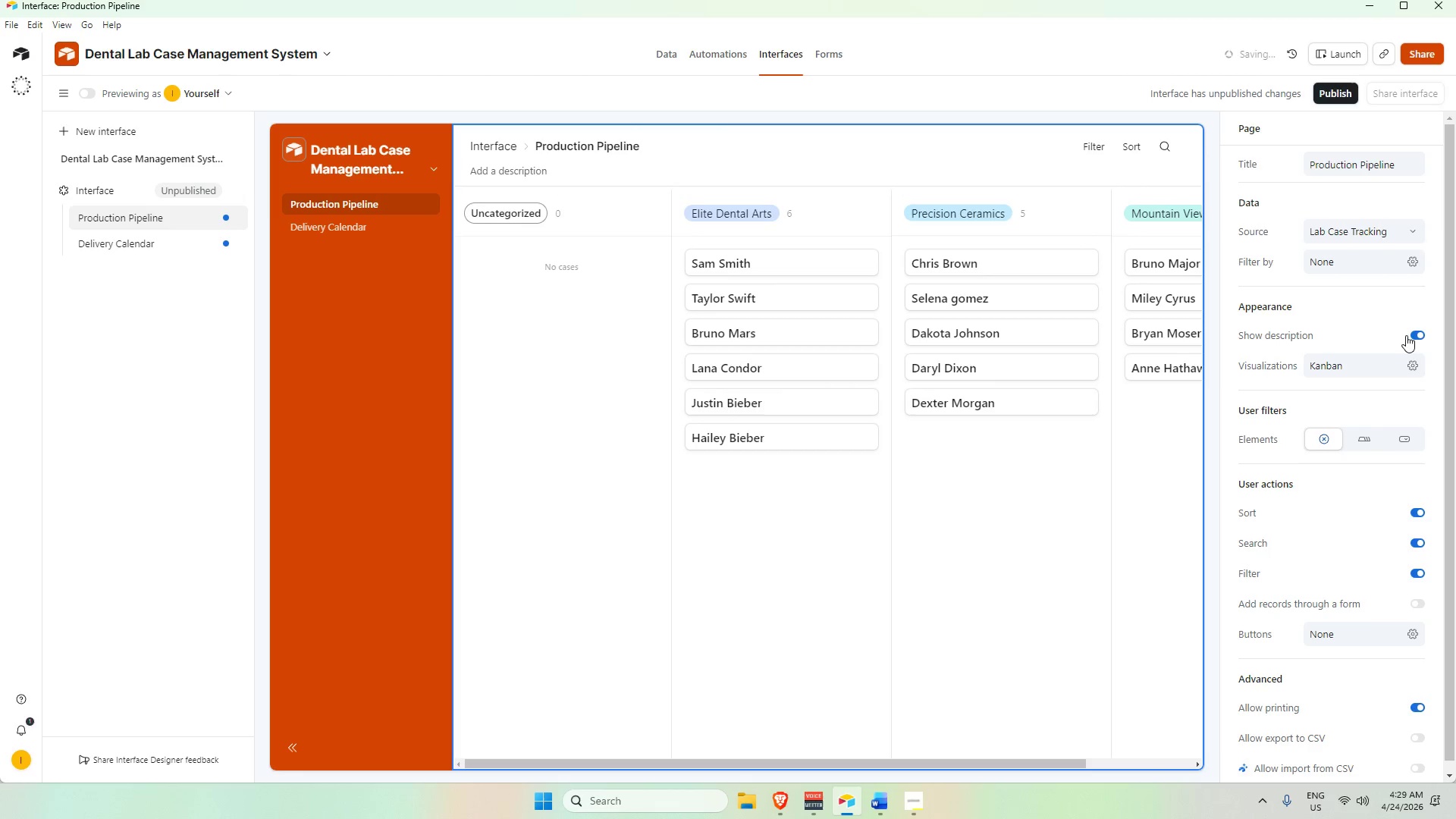 
left_click([1419, 336])
 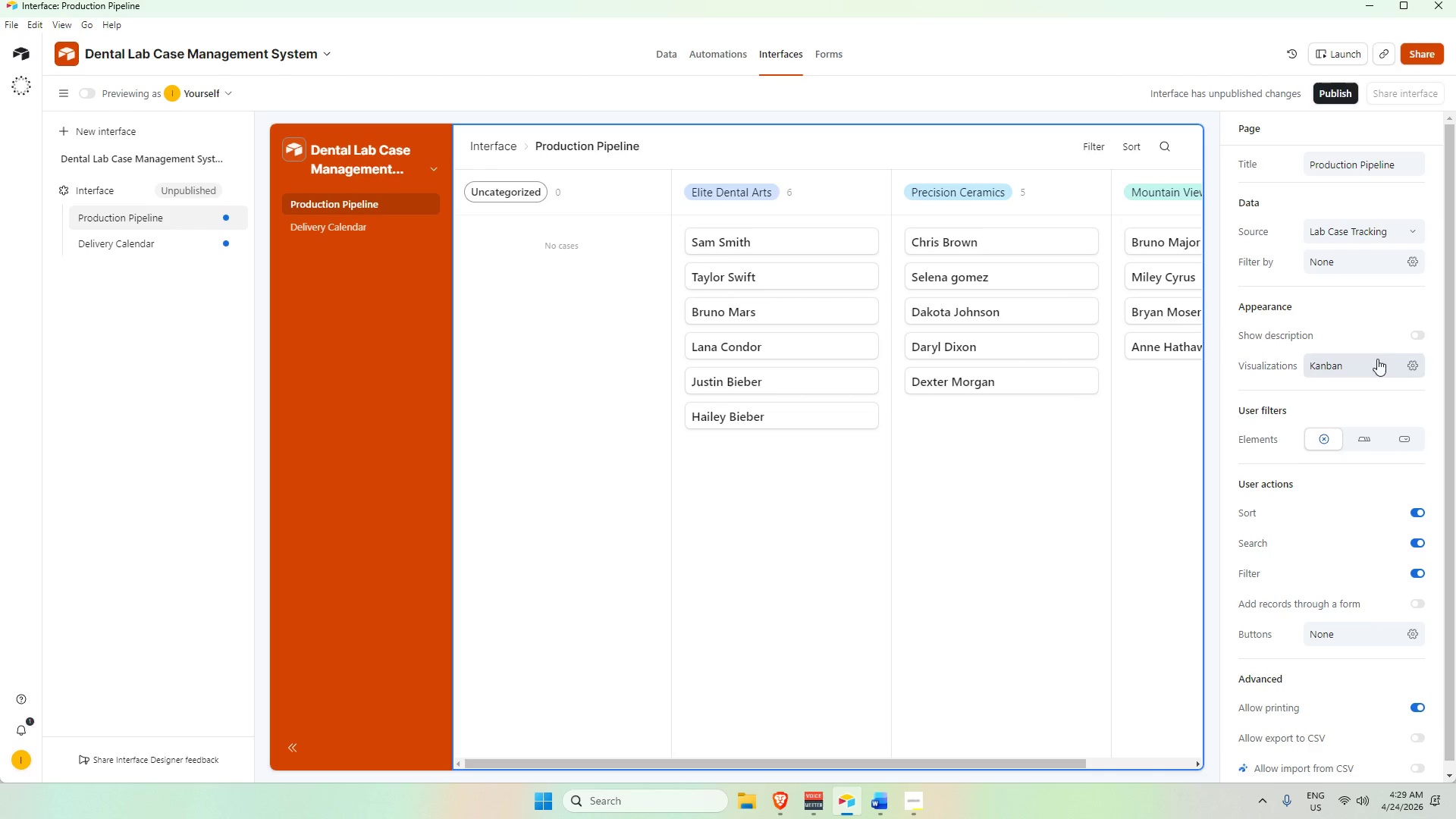 
wait(13.28)
 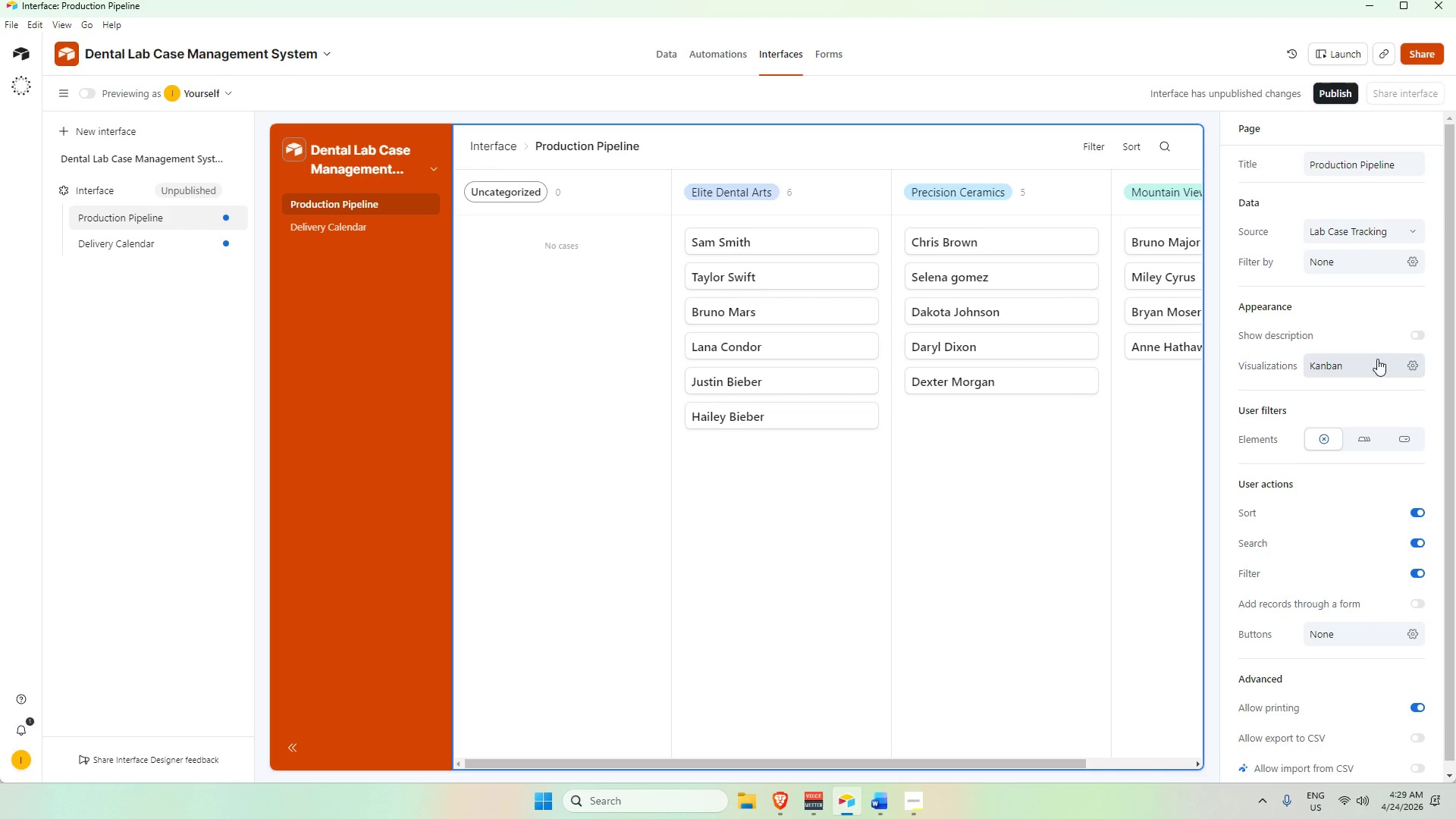 
left_click([1047, 579])
 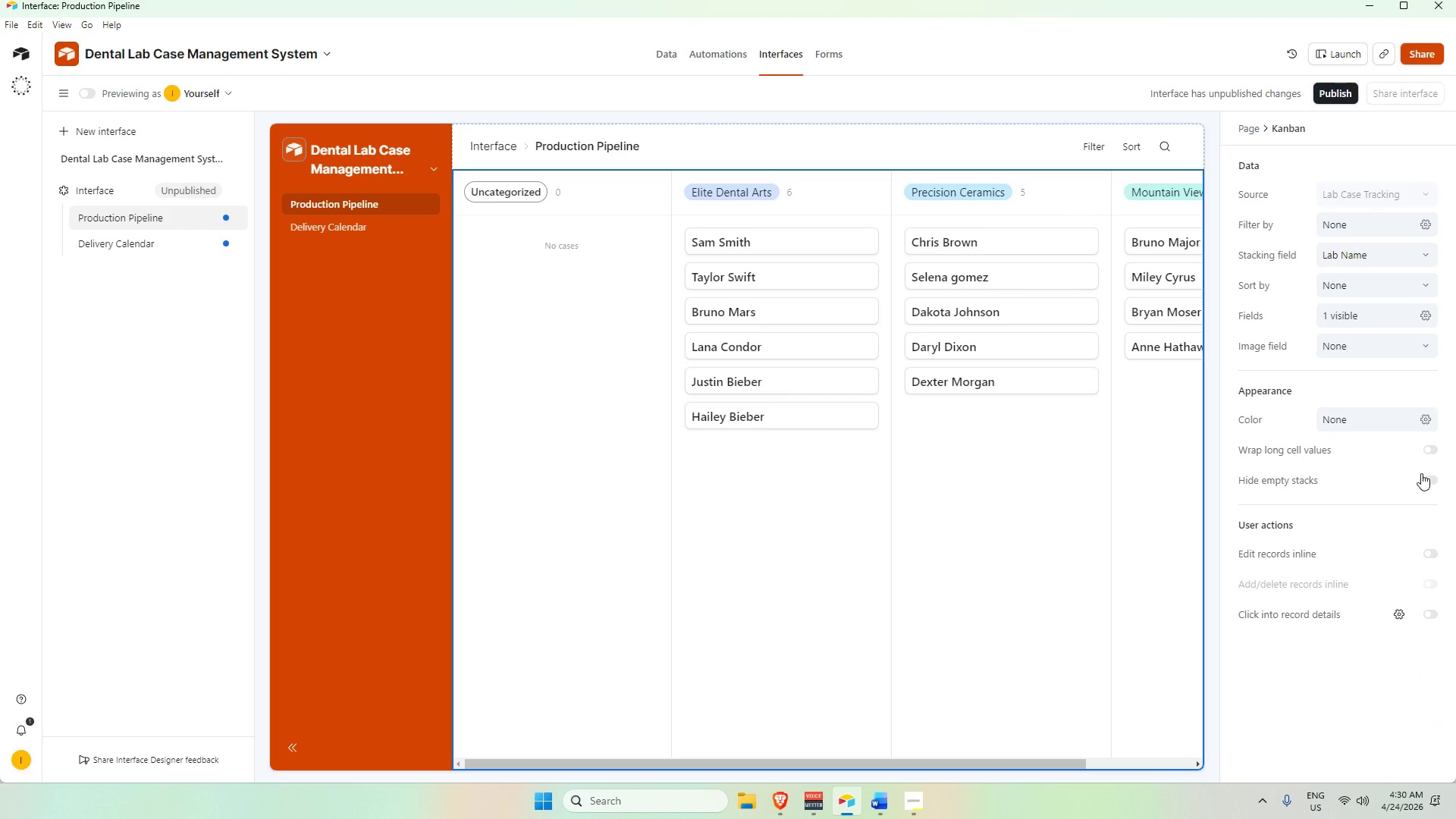 
scroll: coordinate [1373, 222], scroll_direction: up, amount: 6.0
 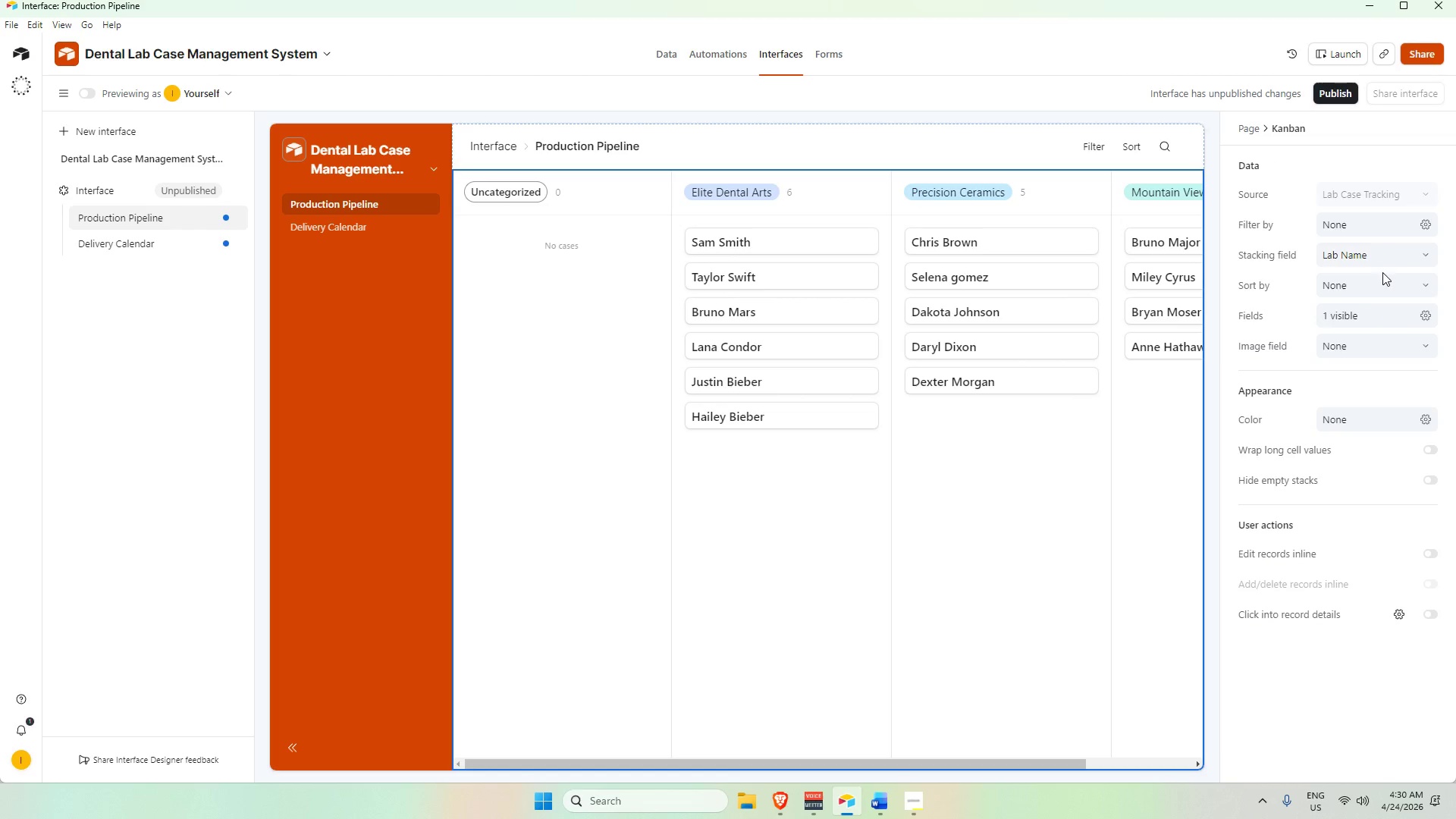 
left_click([1431, 484])
 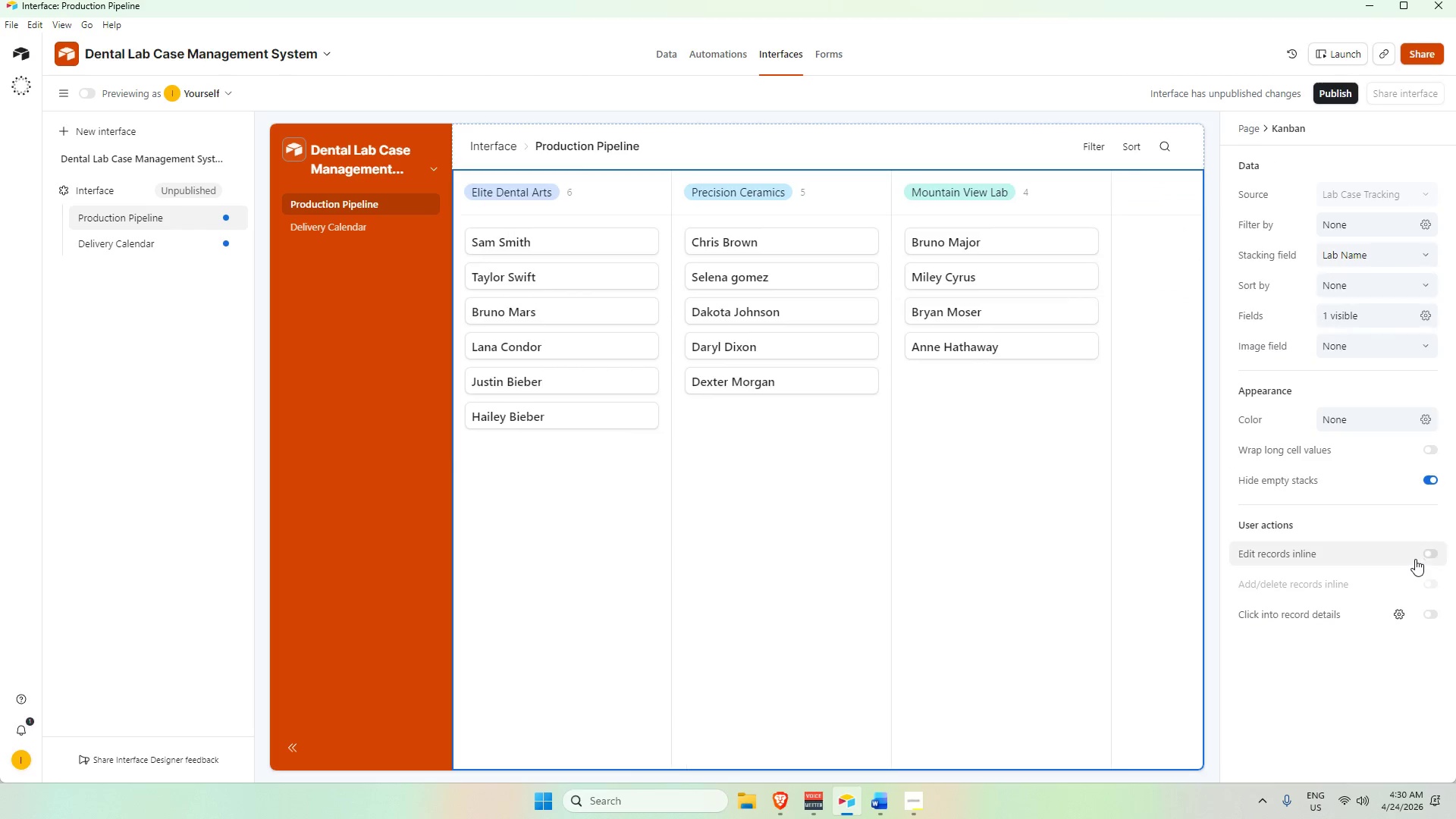 
mouse_move([1335, 574])
 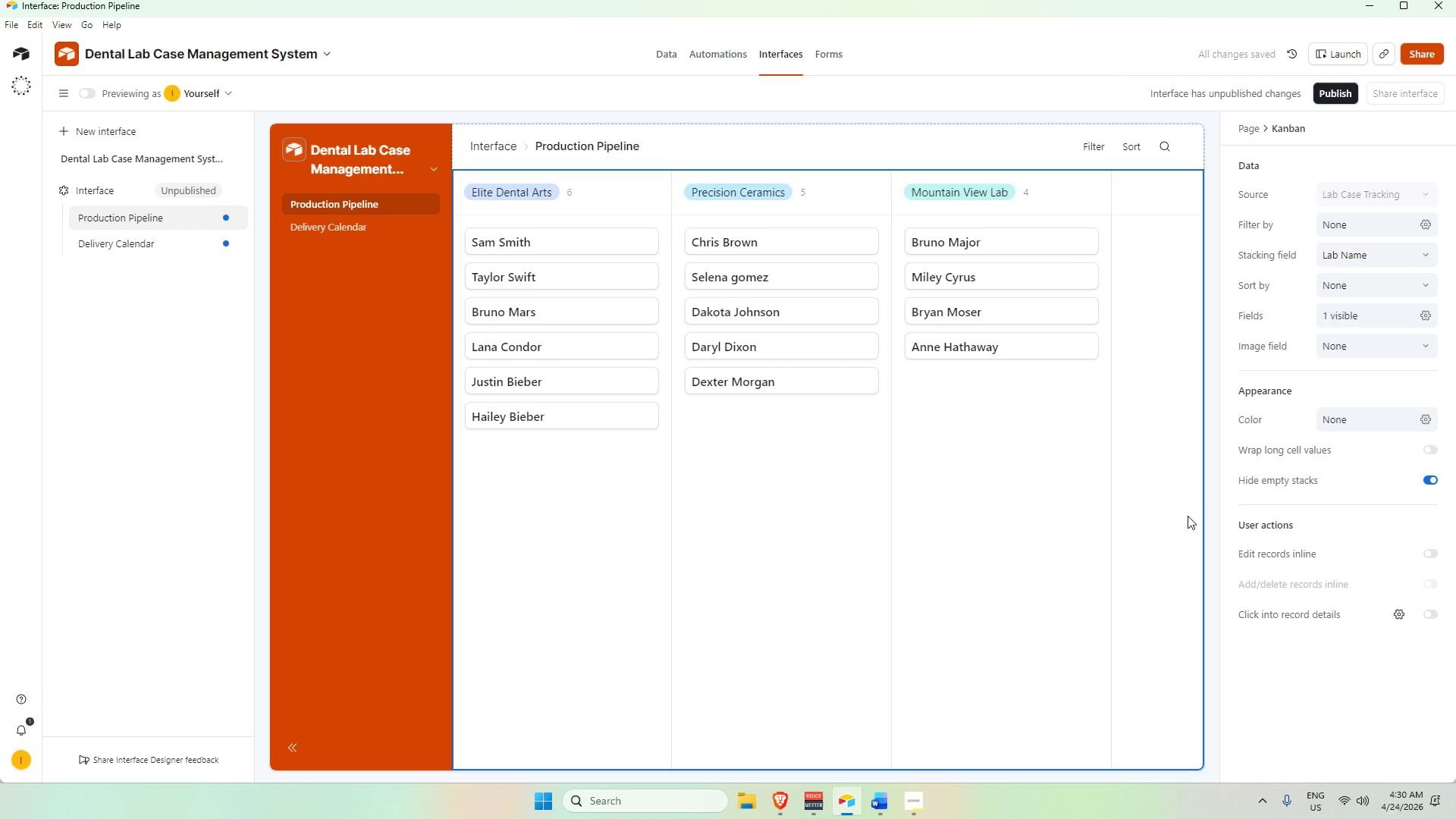 
scroll: coordinate [1332, 377], scroll_direction: up, amount: 2.0
 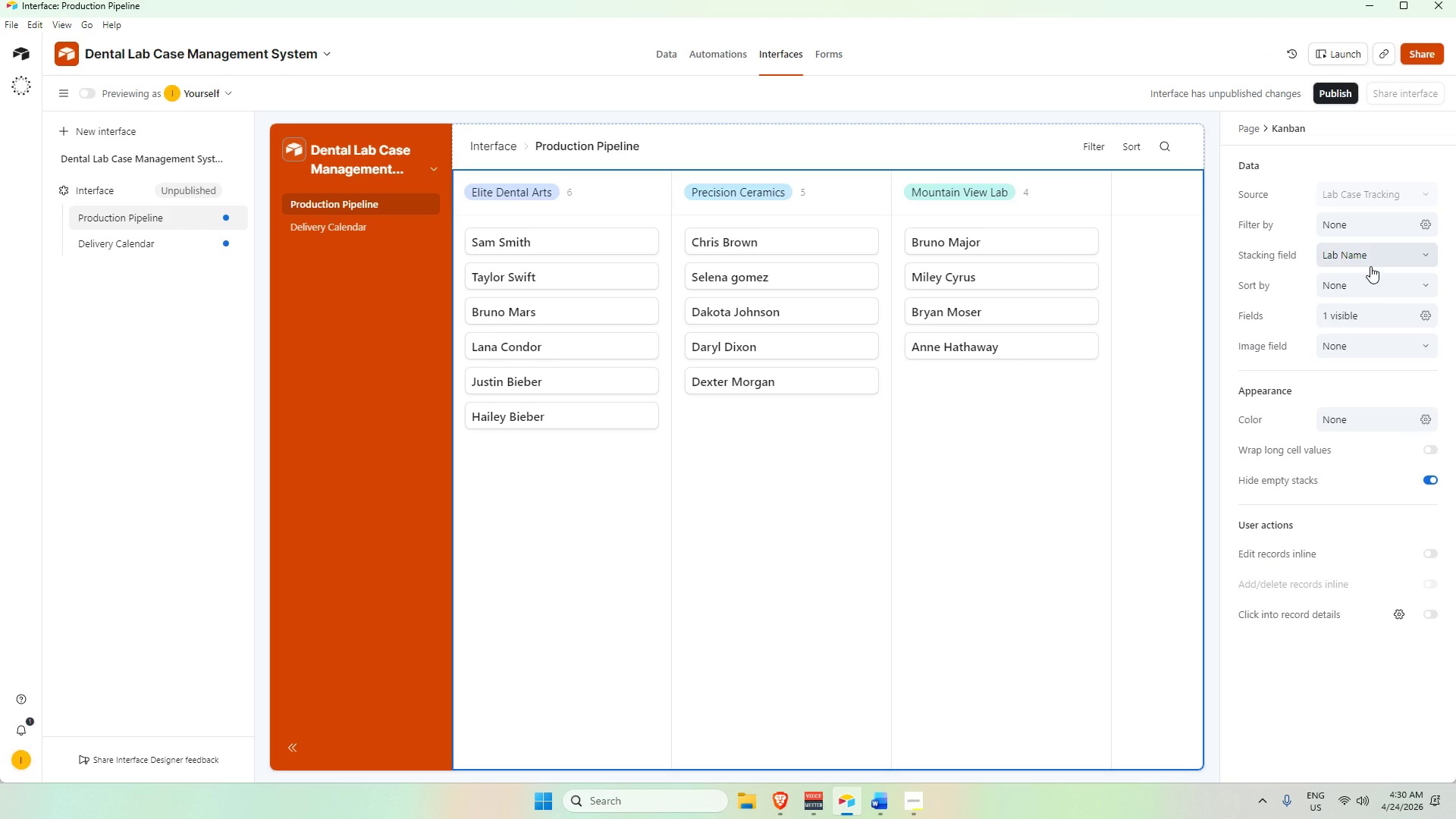 
wait(11.61)
 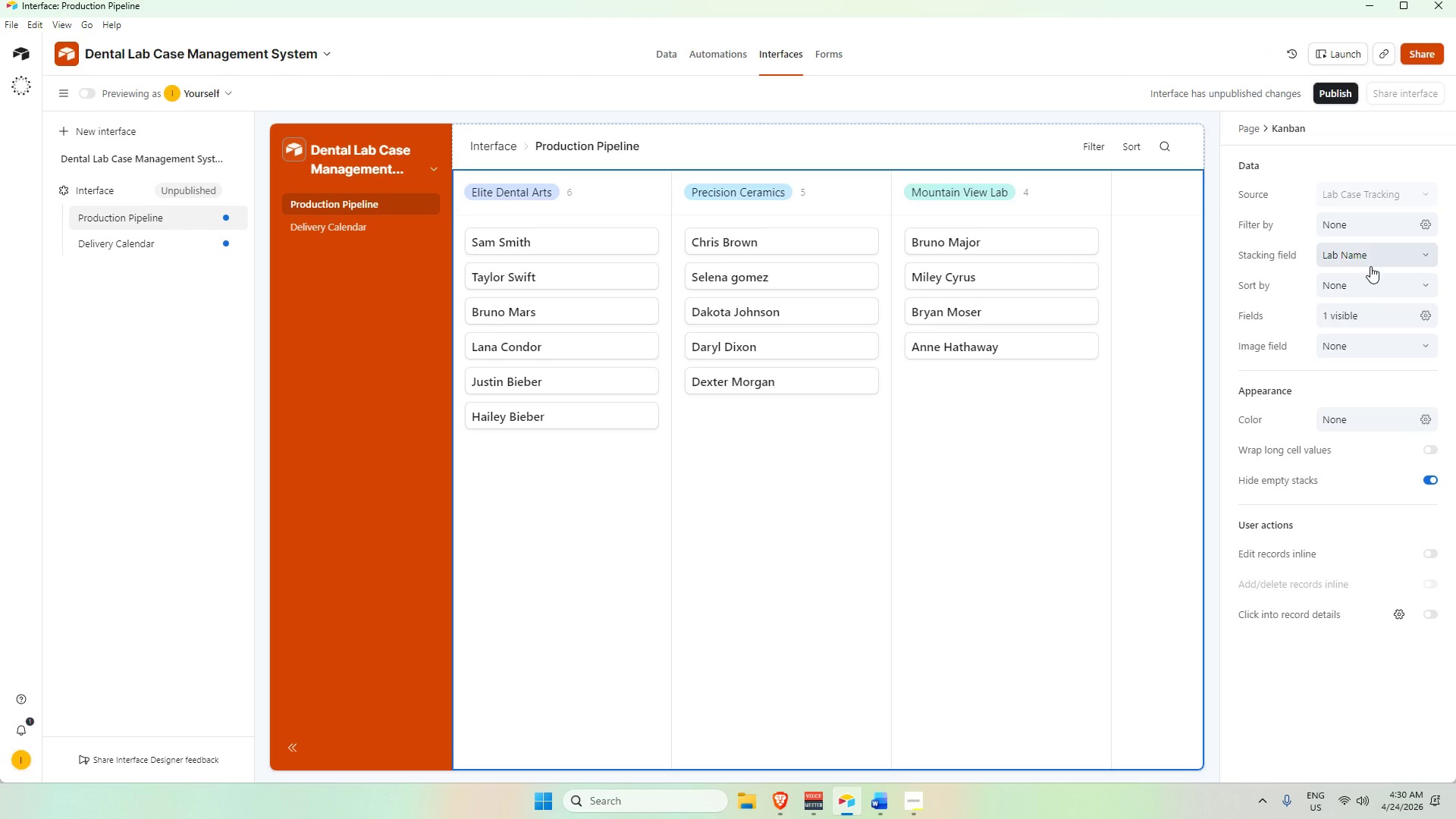 
left_click([1364, 309])
 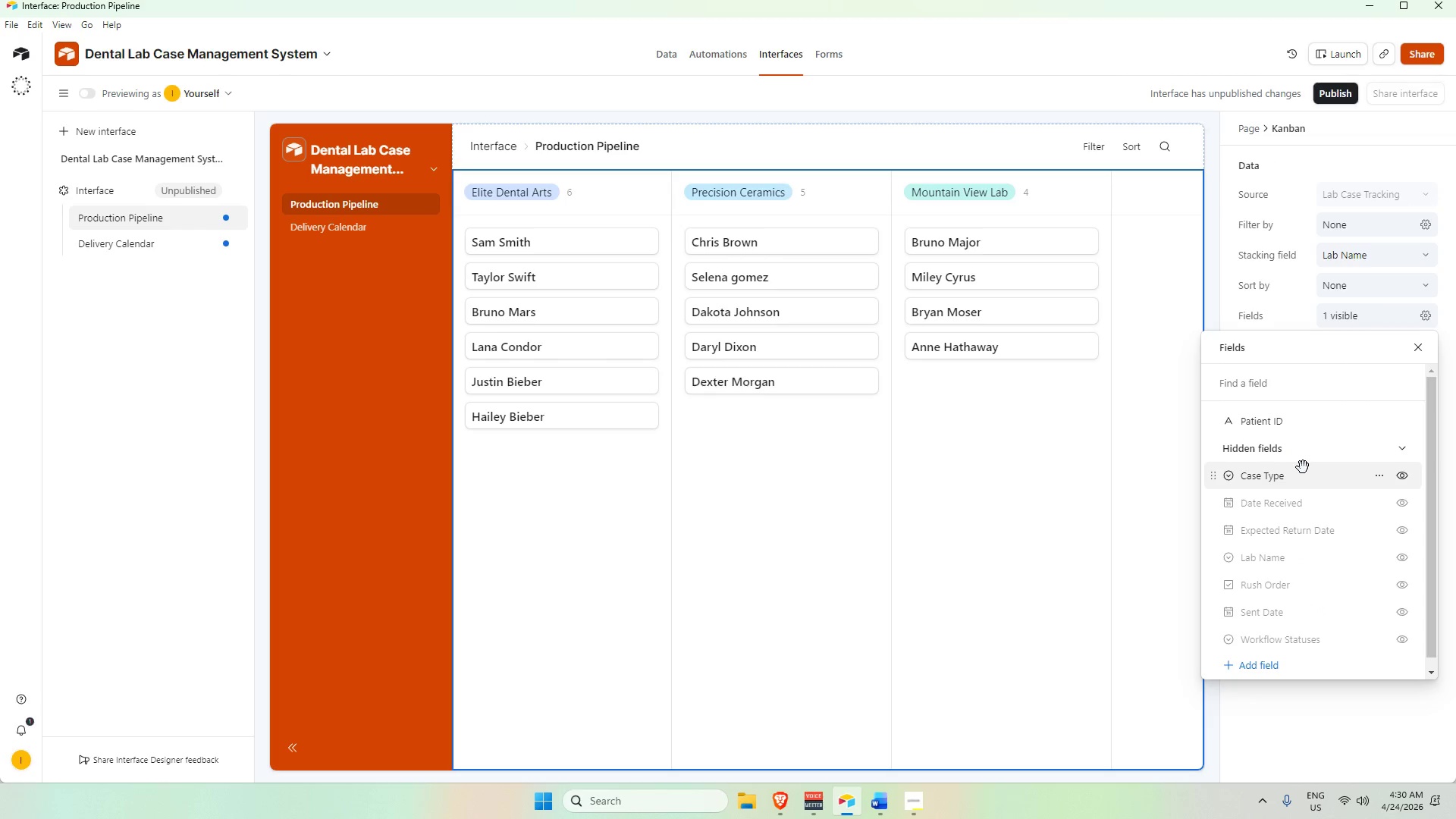 
scroll: coordinate [1303, 479], scroll_direction: down, amount: 2.0
 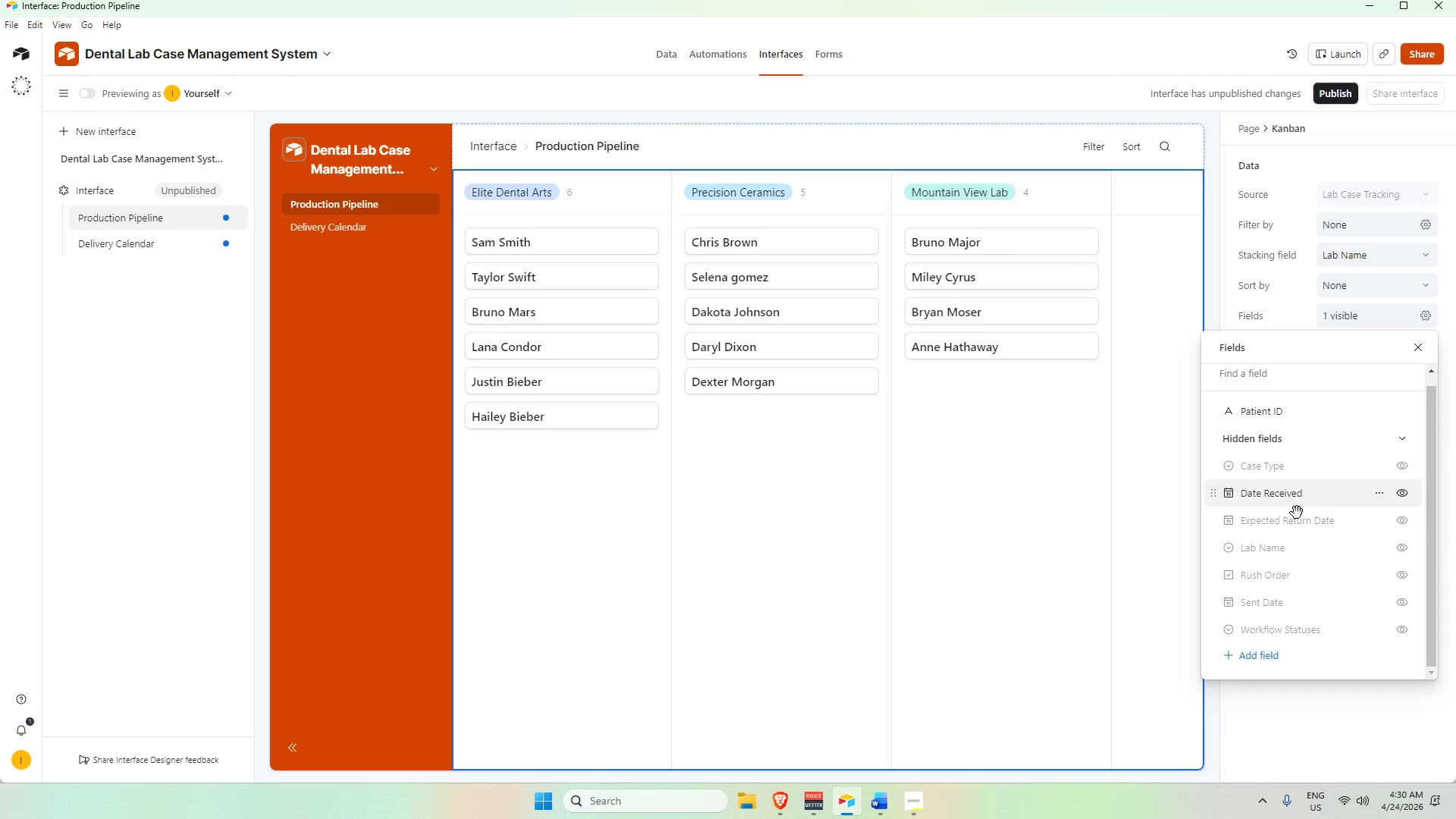 
wait(8.13)
 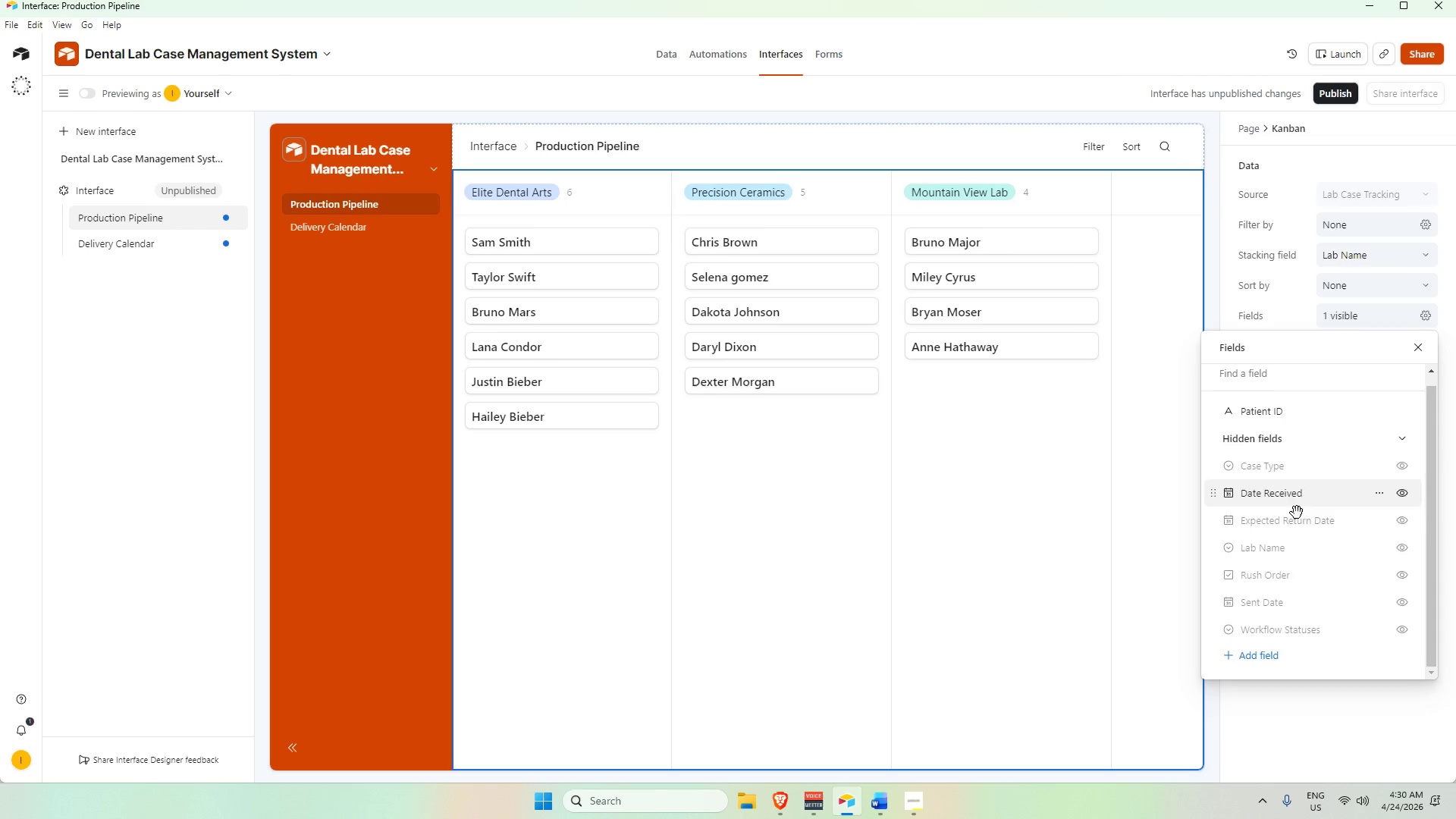 
scroll: coordinate [1298, 639], scroll_direction: down, amount: 2.0
 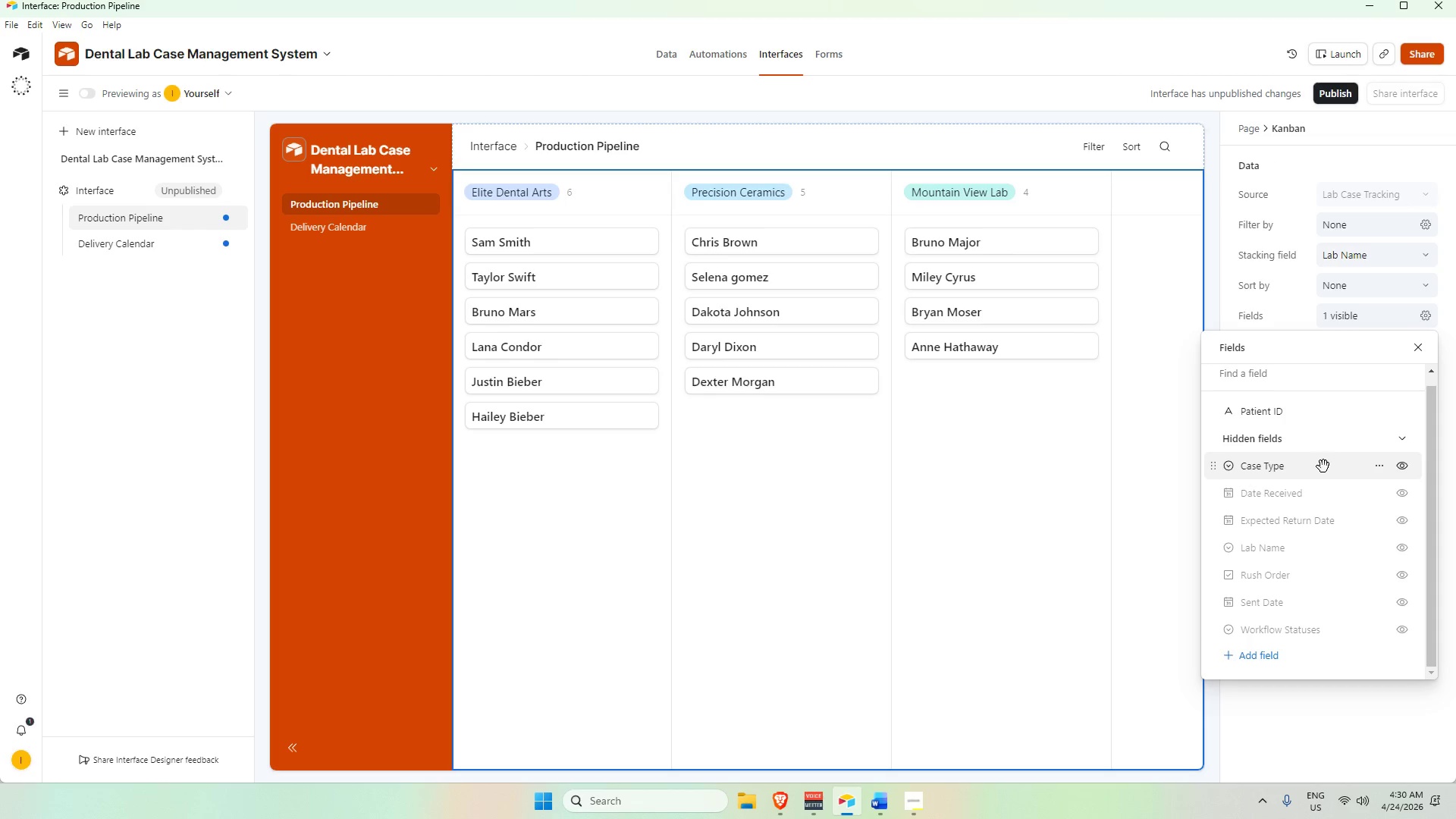 
left_click([1409, 466])
 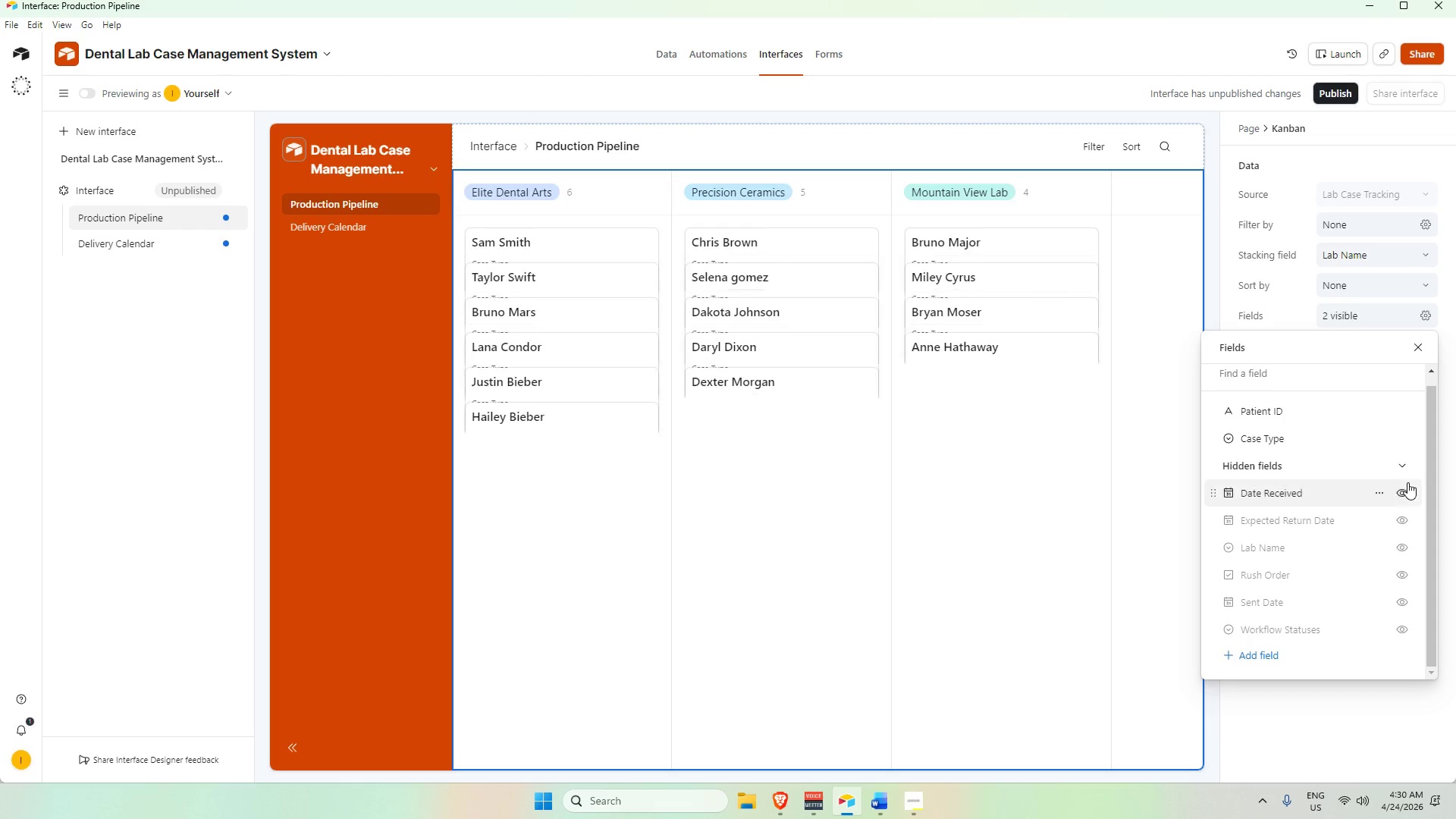 
mouse_move([1407, 504])
 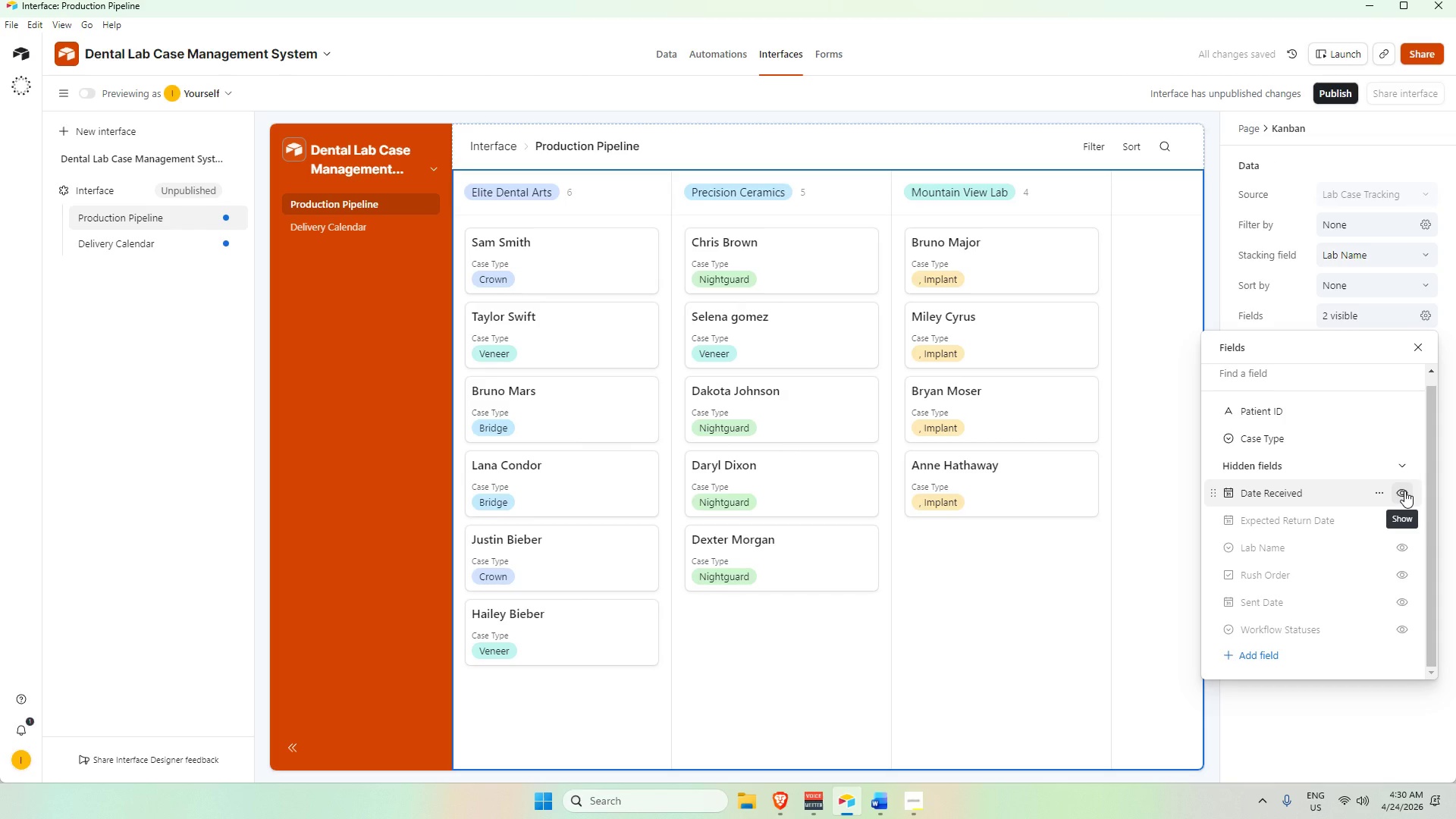 
left_click([1404, 491])
 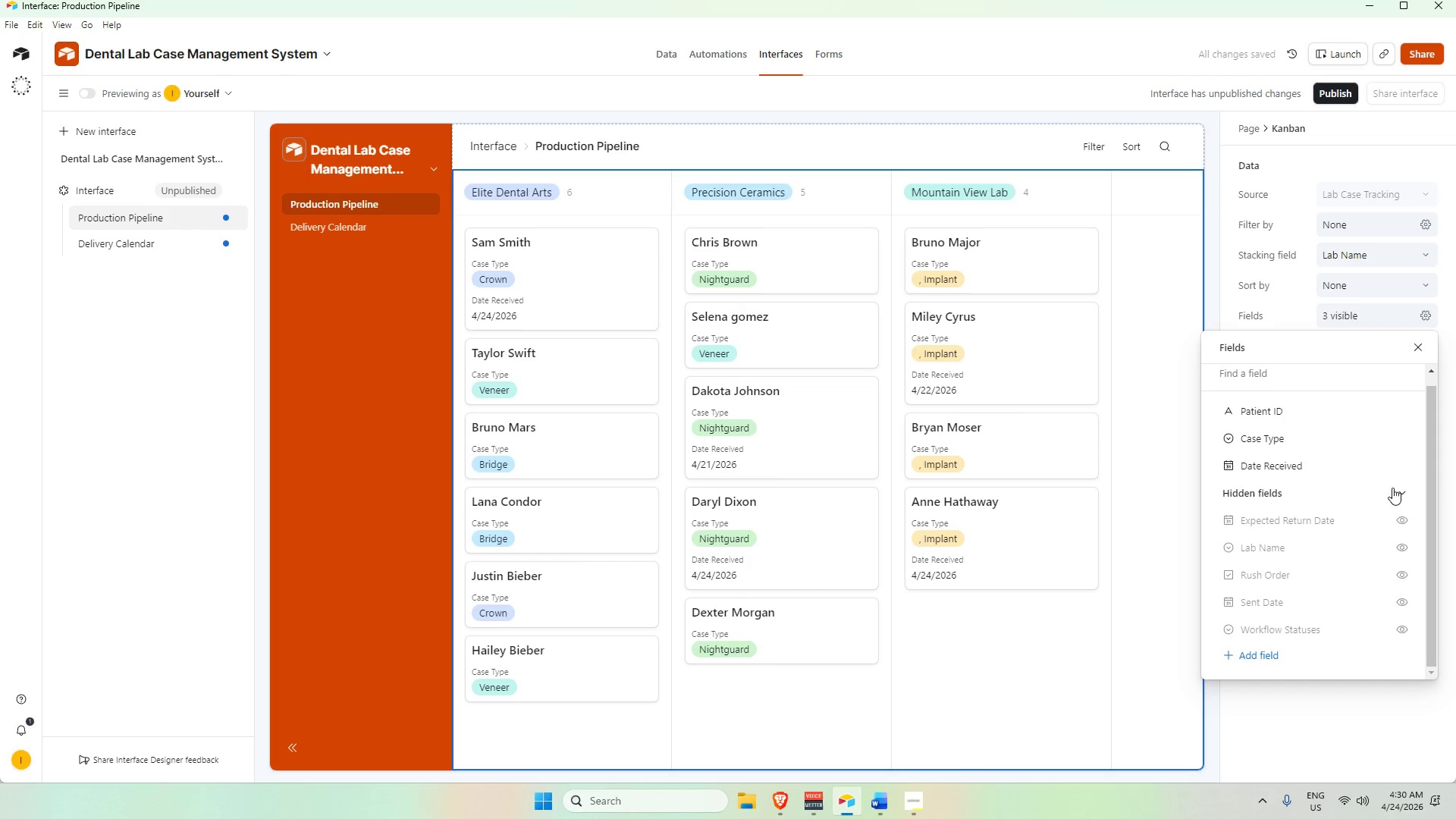 
mouse_move([1296, 478])
 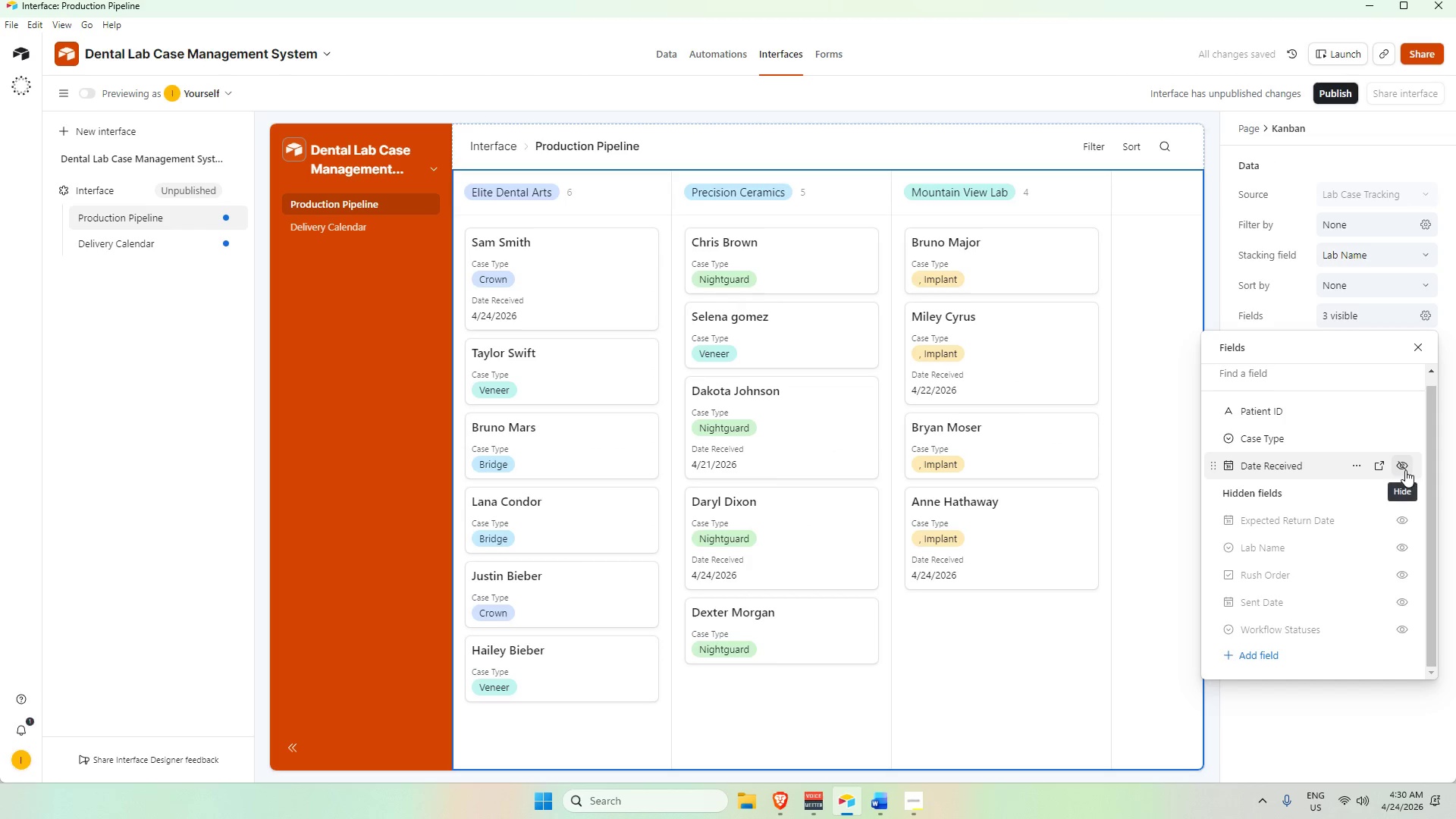 
left_click([1404, 469])
 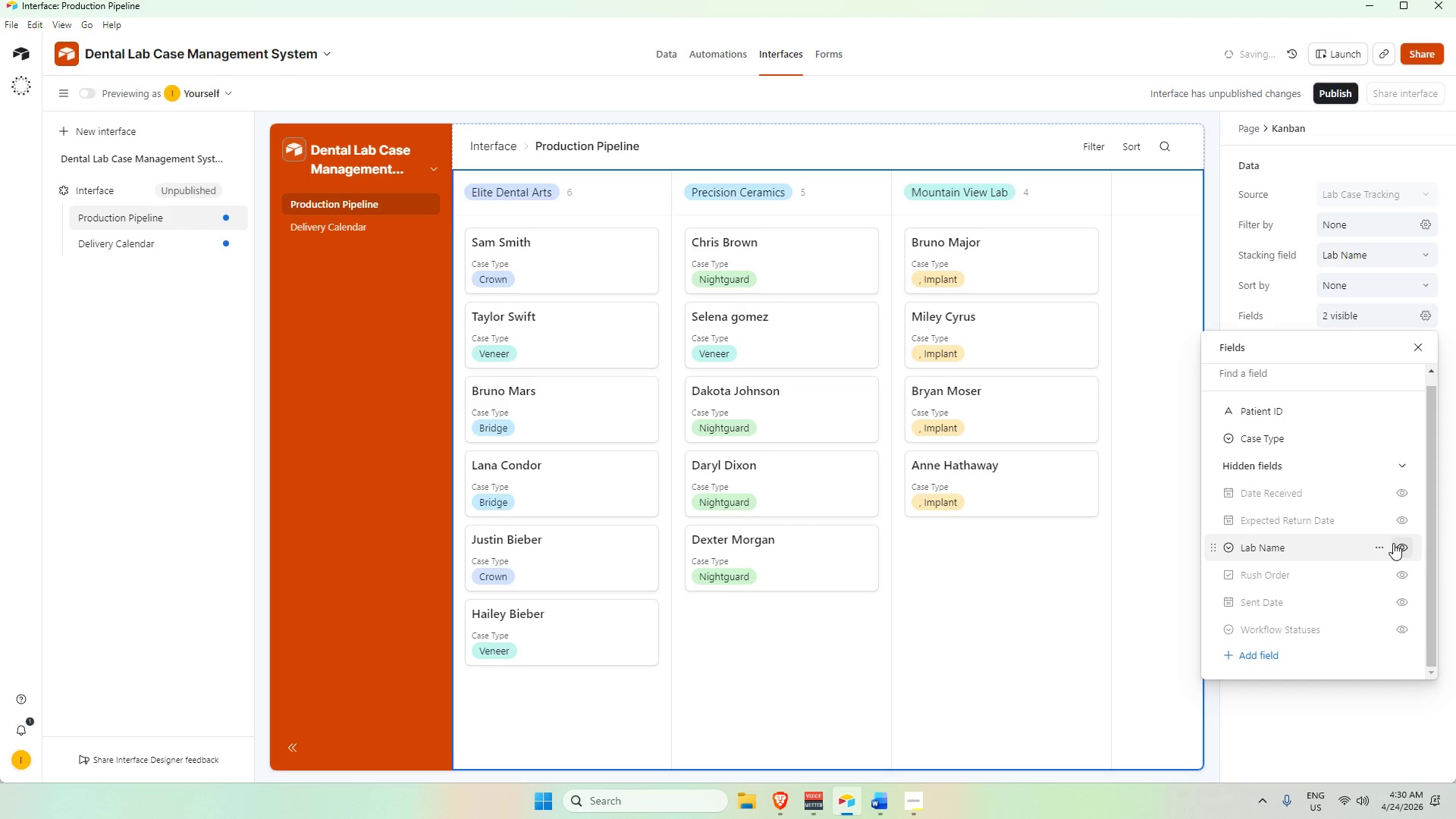 
scroll: coordinate [1395, 549], scroll_direction: down, amount: 2.0
 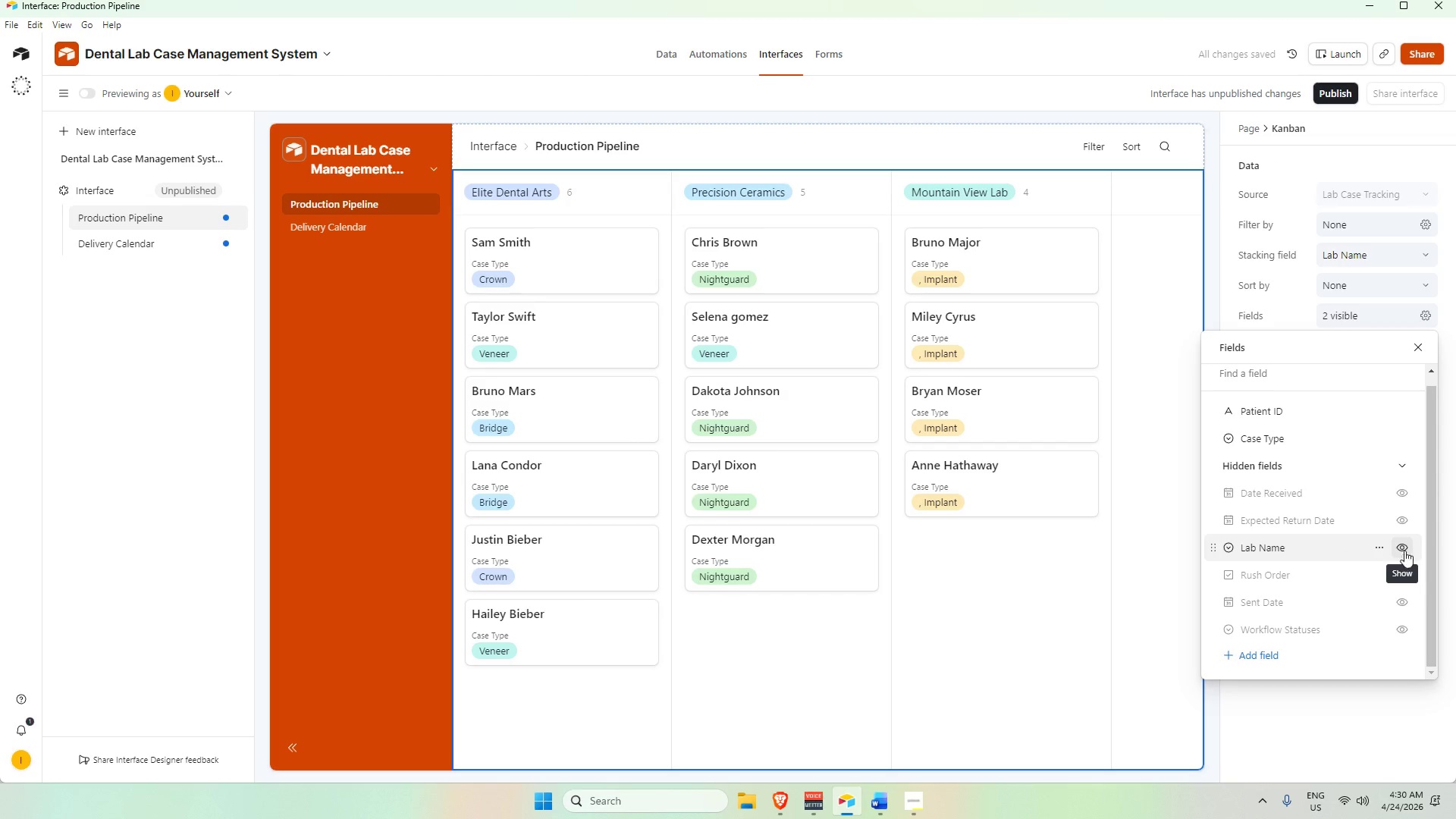 
left_click([1403, 550])
 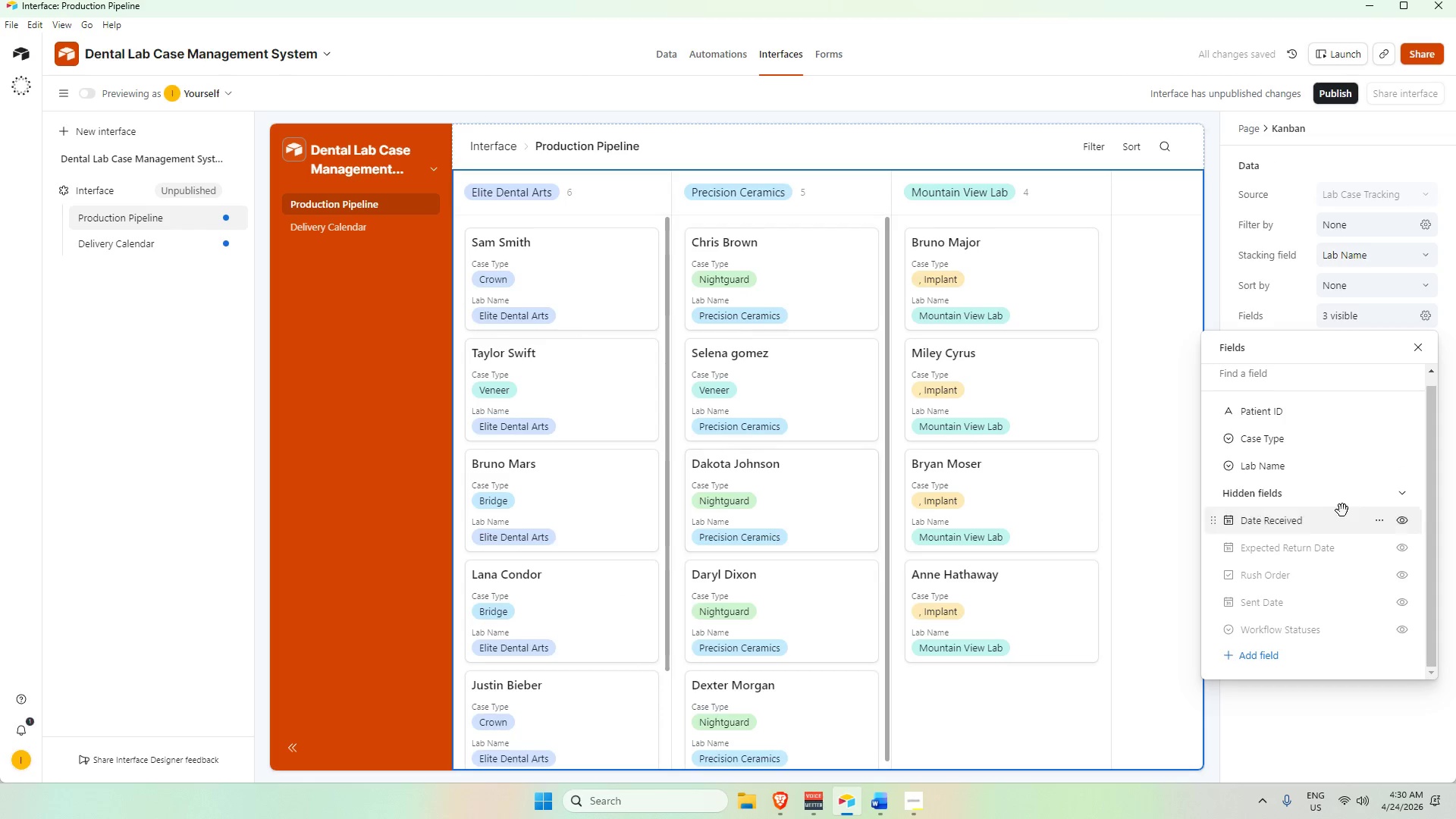 
scroll: coordinate [1360, 579], scroll_direction: down, amount: 1.0
 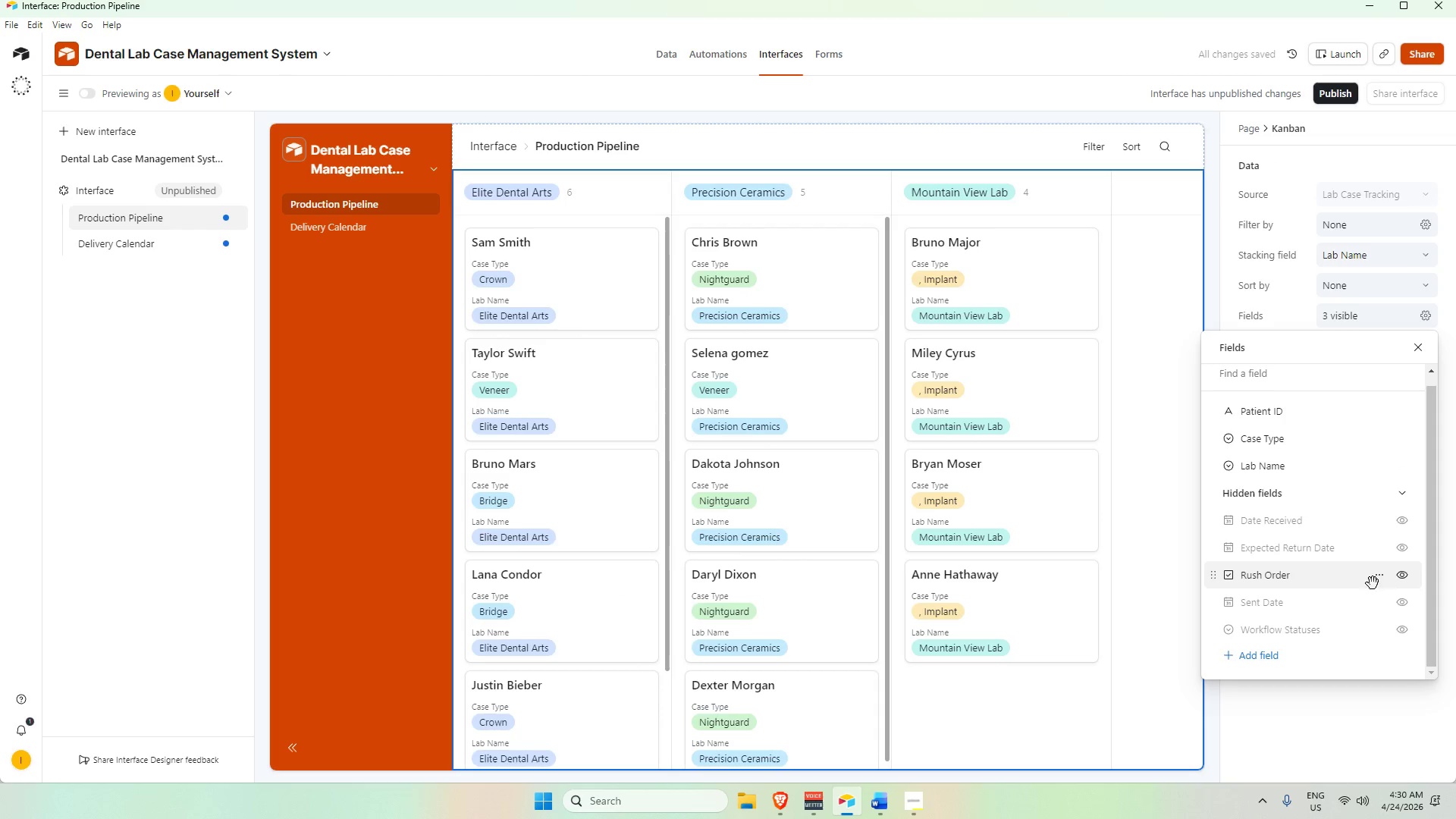 
mouse_move([1407, 599])
 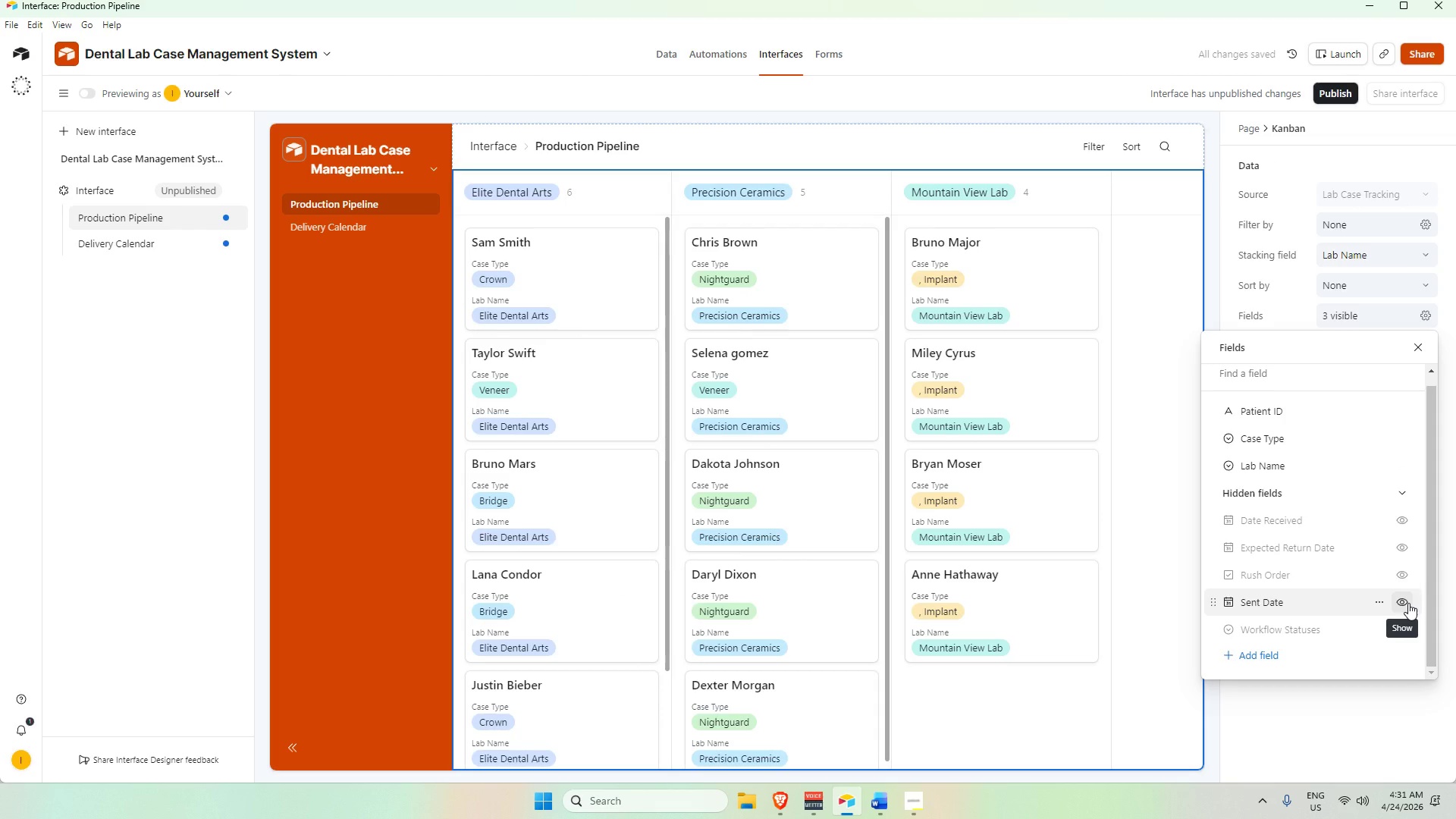 
left_click([1408, 603])
 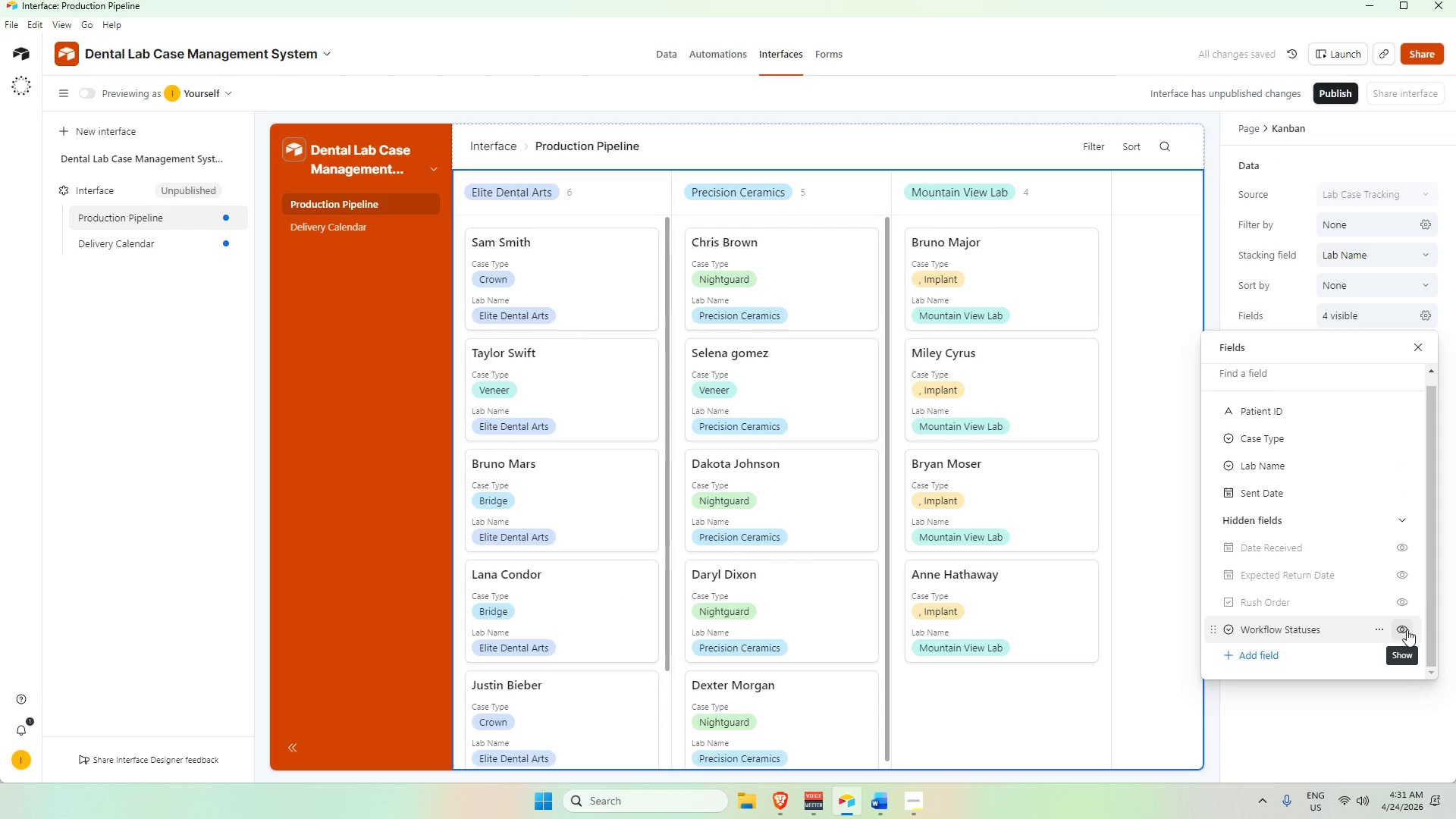 
scroll: coordinate [1406, 629], scroll_direction: down, amount: 1.0
 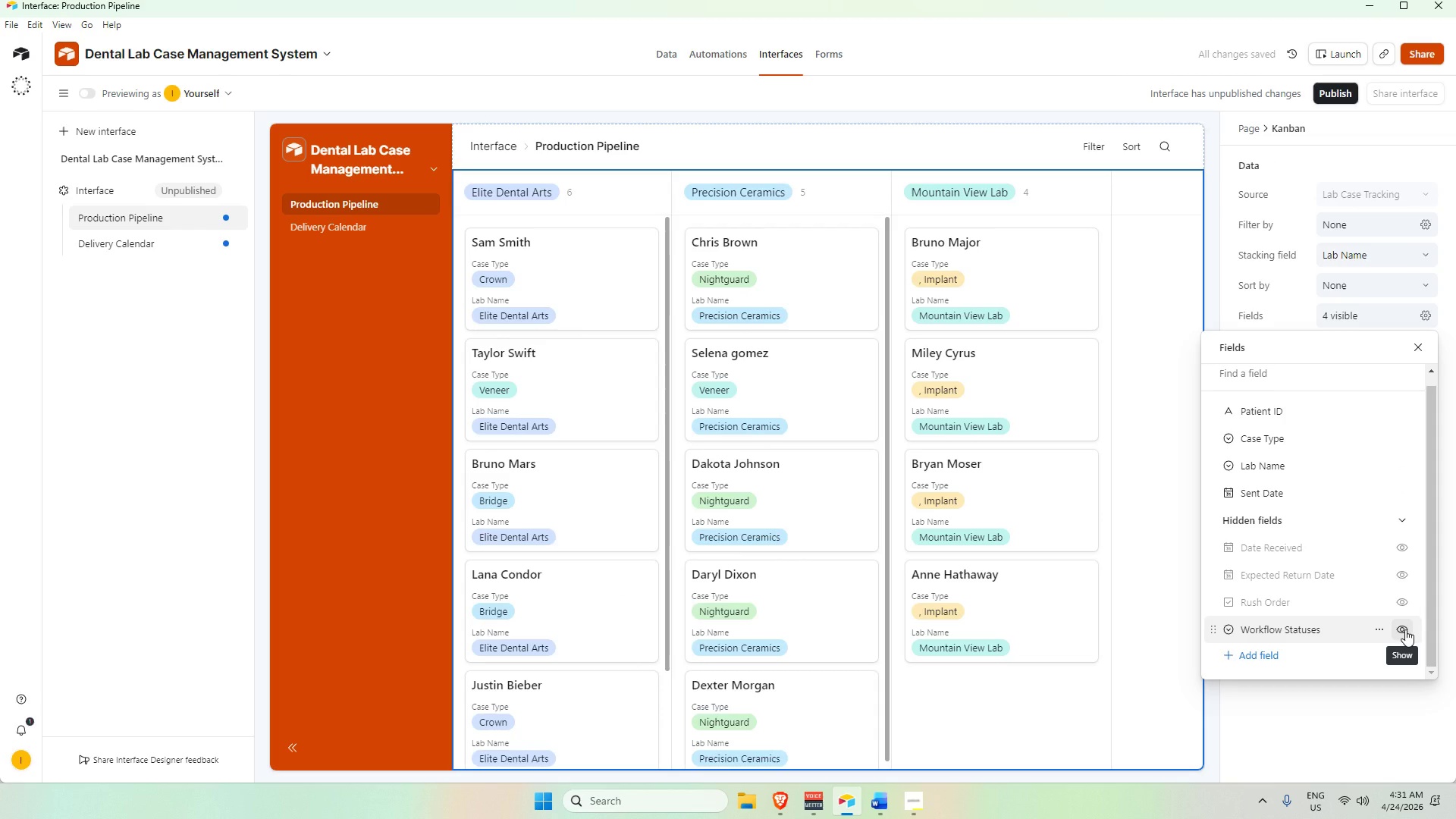 
left_click([1405, 629])
 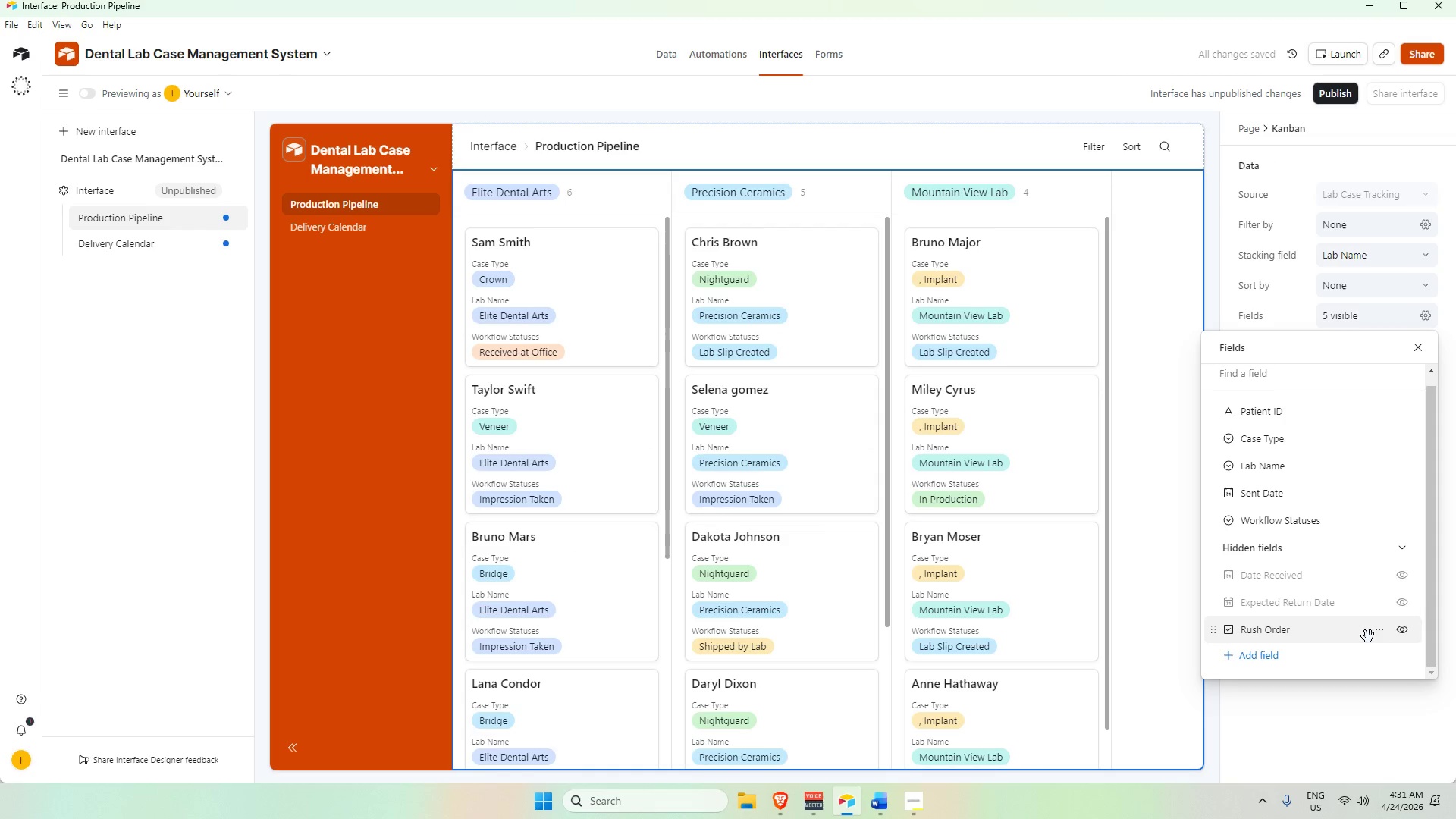 
scroll: coordinate [858, 538], scroll_direction: down, amount: 5.0
 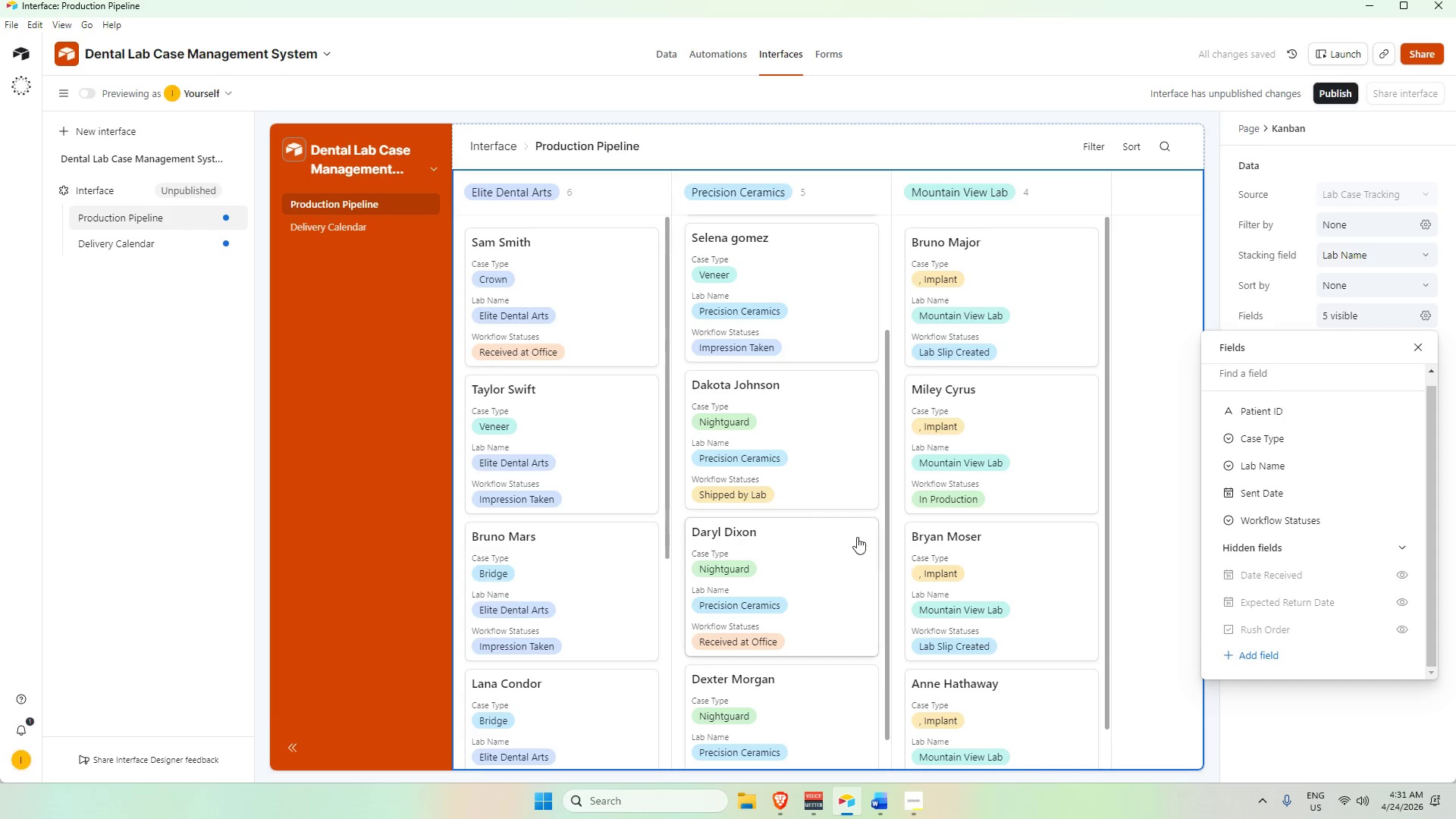 
scroll: coordinate [976, 520], scroll_direction: up, amount: 29.0
 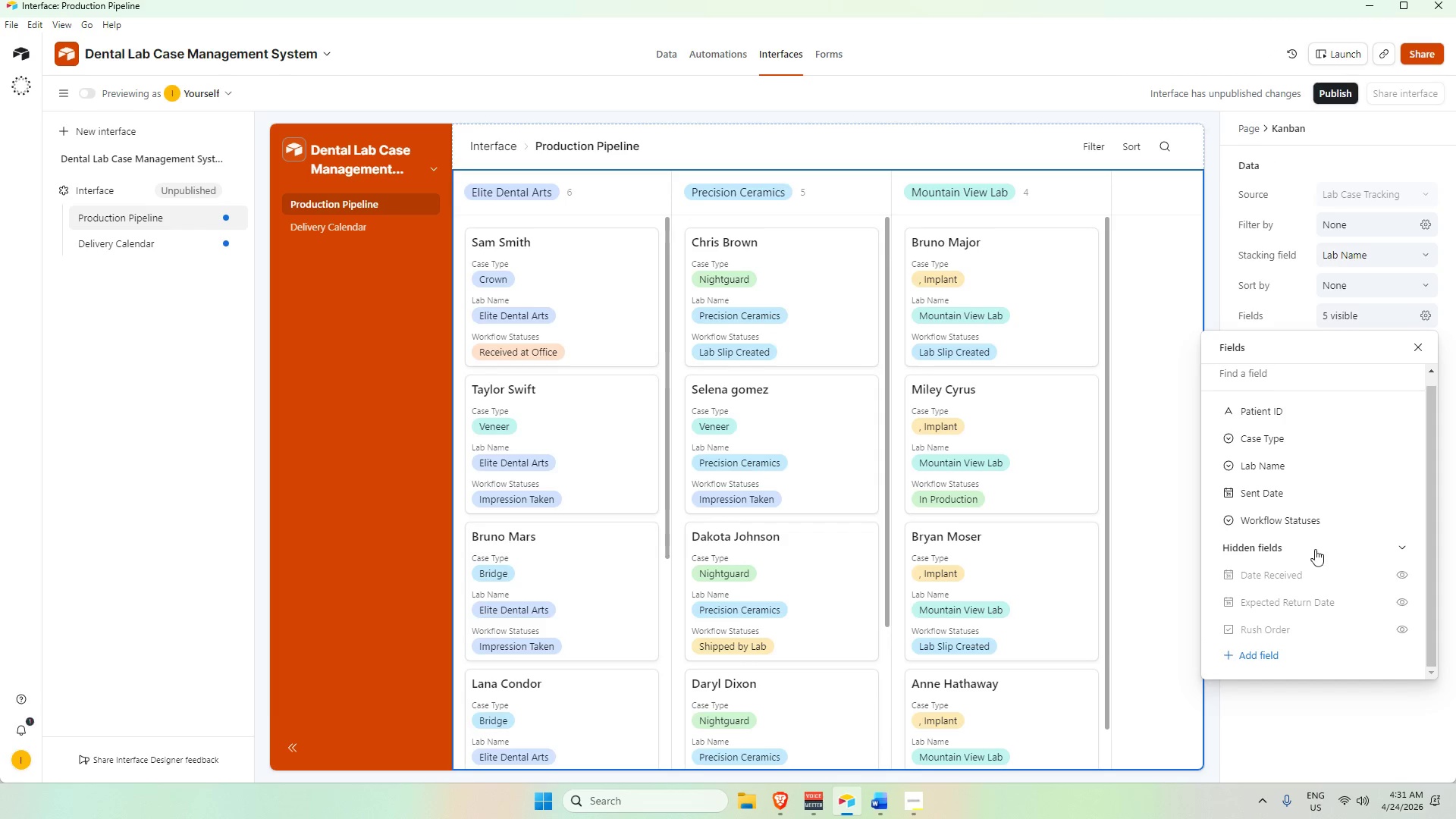 
scroll: coordinate [1328, 575], scroll_direction: down, amount: 1.0
 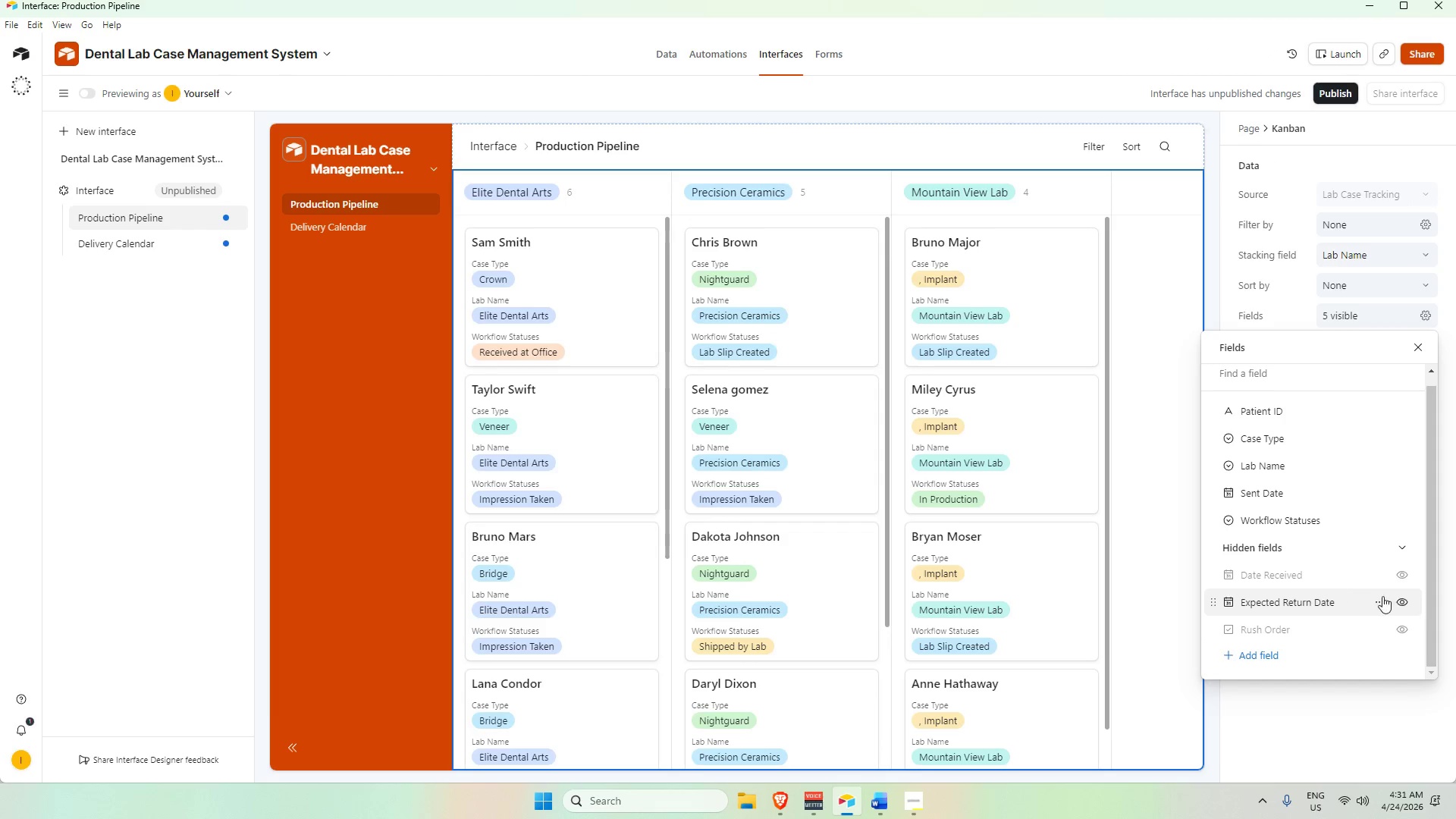 
mouse_move([1393, 583])
 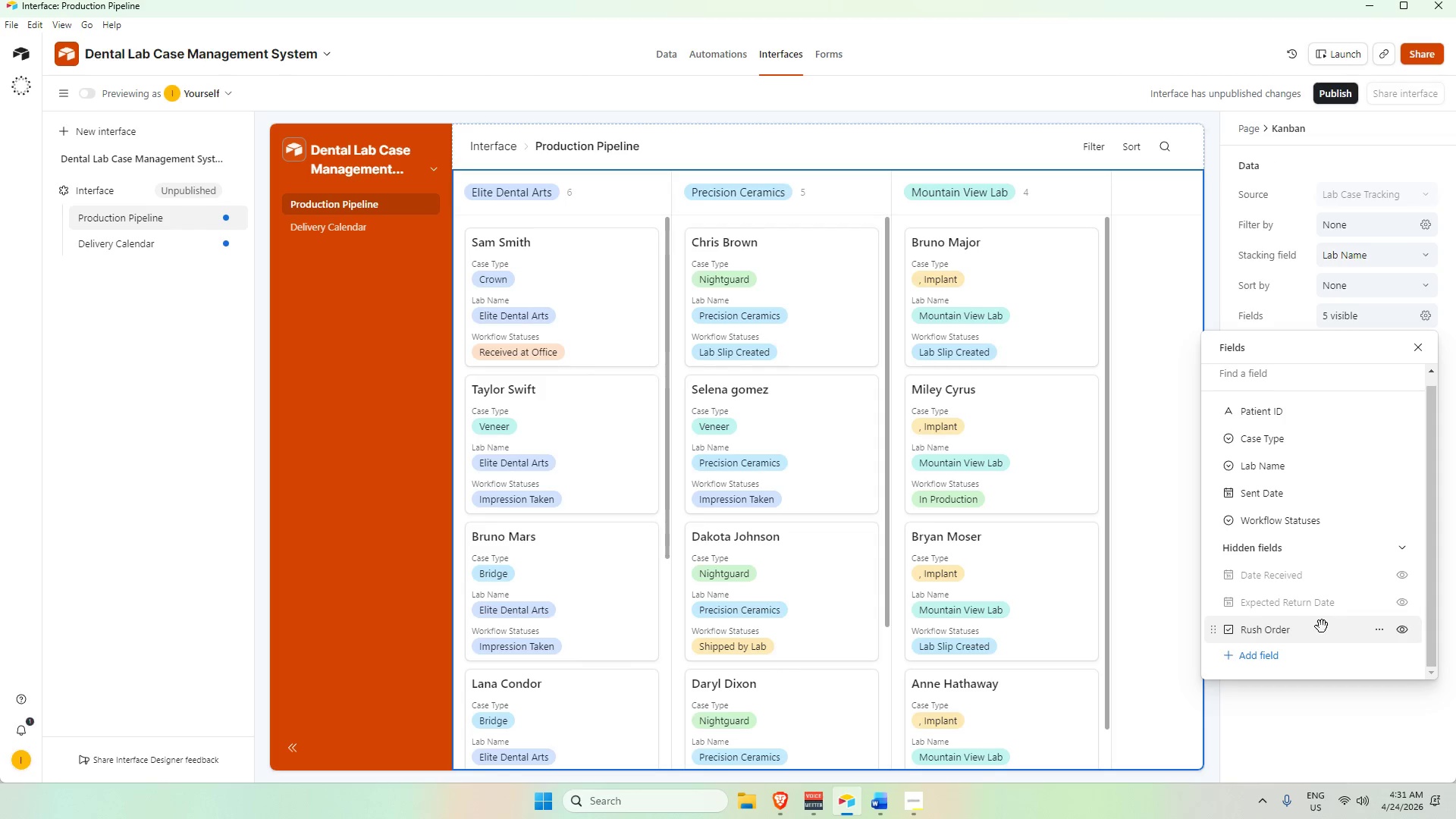 
scroll: coordinate [1321, 630], scroll_direction: down, amount: 2.0
 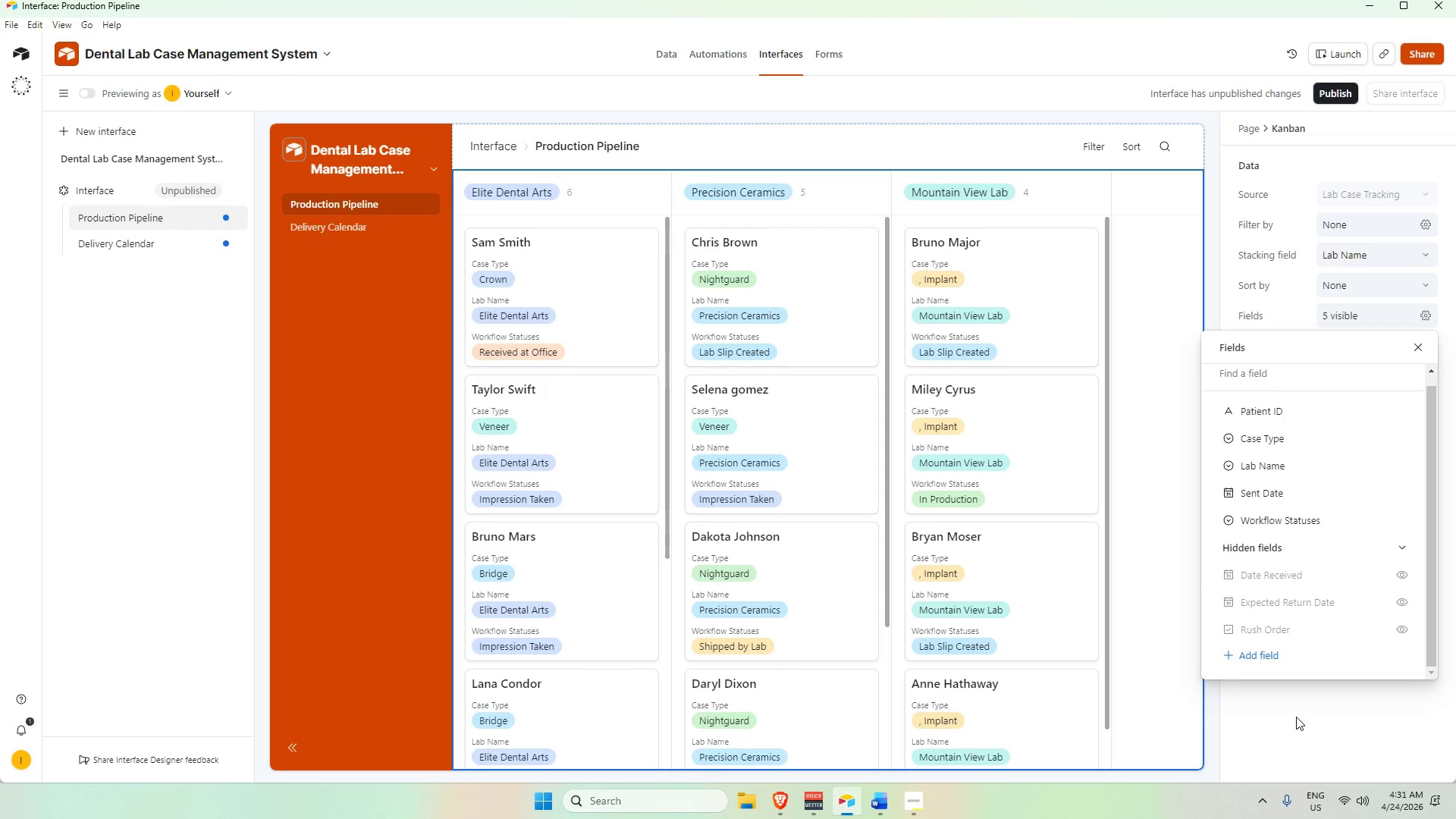 
left_click([1294, 715])
 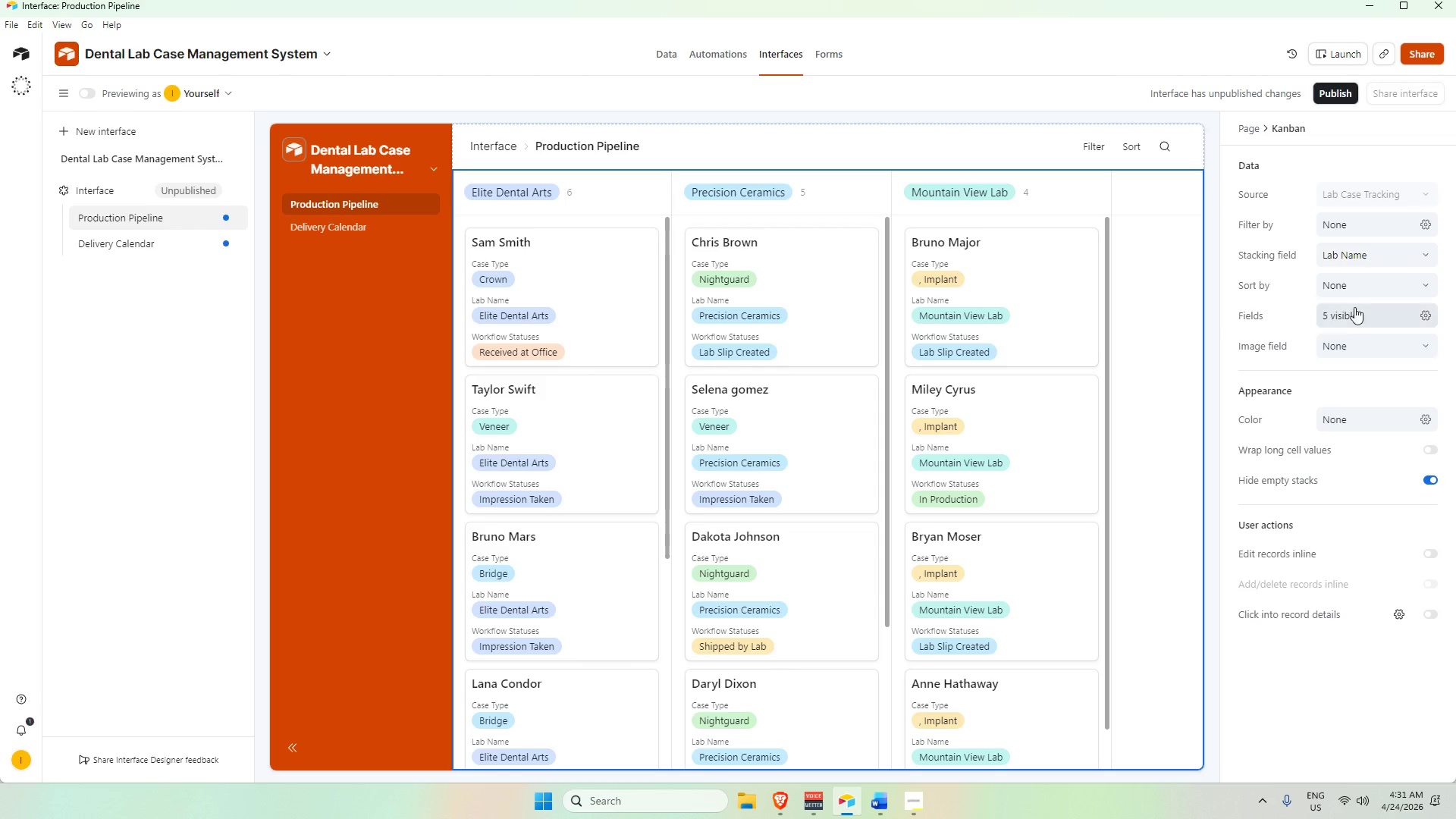 
scroll: coordinate [860, 306], scroll_direction: up, amount: 6.0
 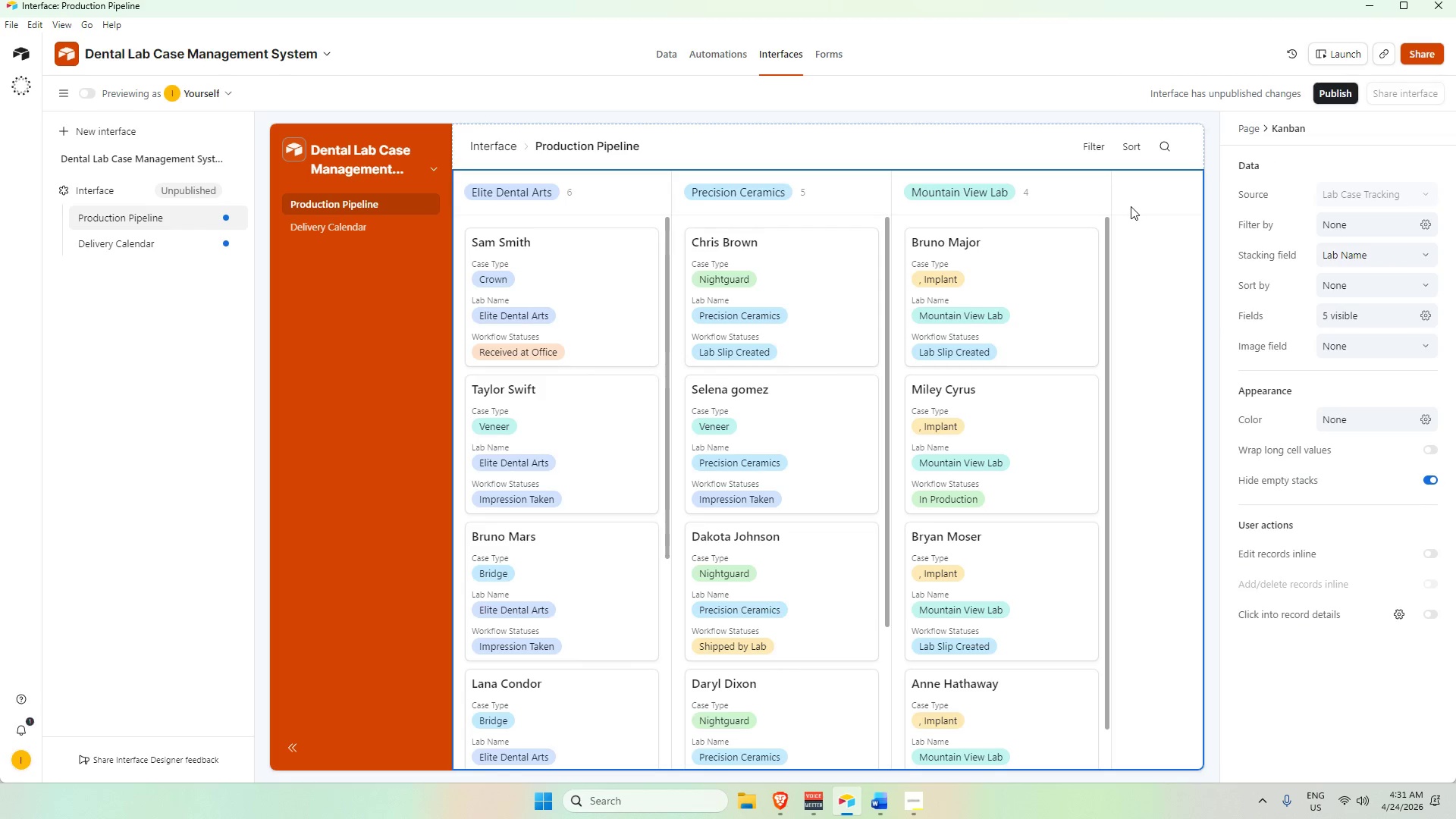 
left_click([1131, 202])
 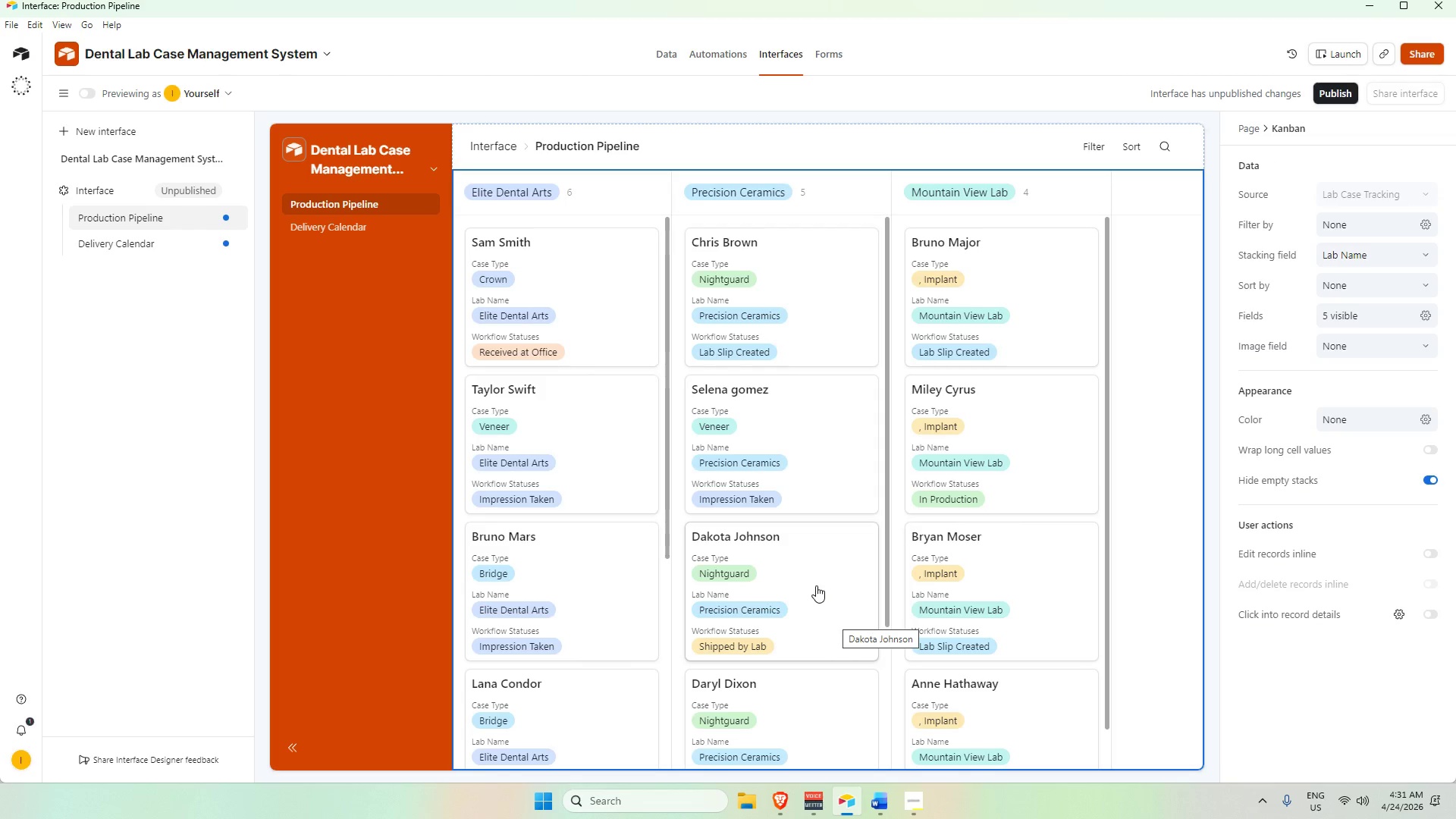 
wait(7.34)
 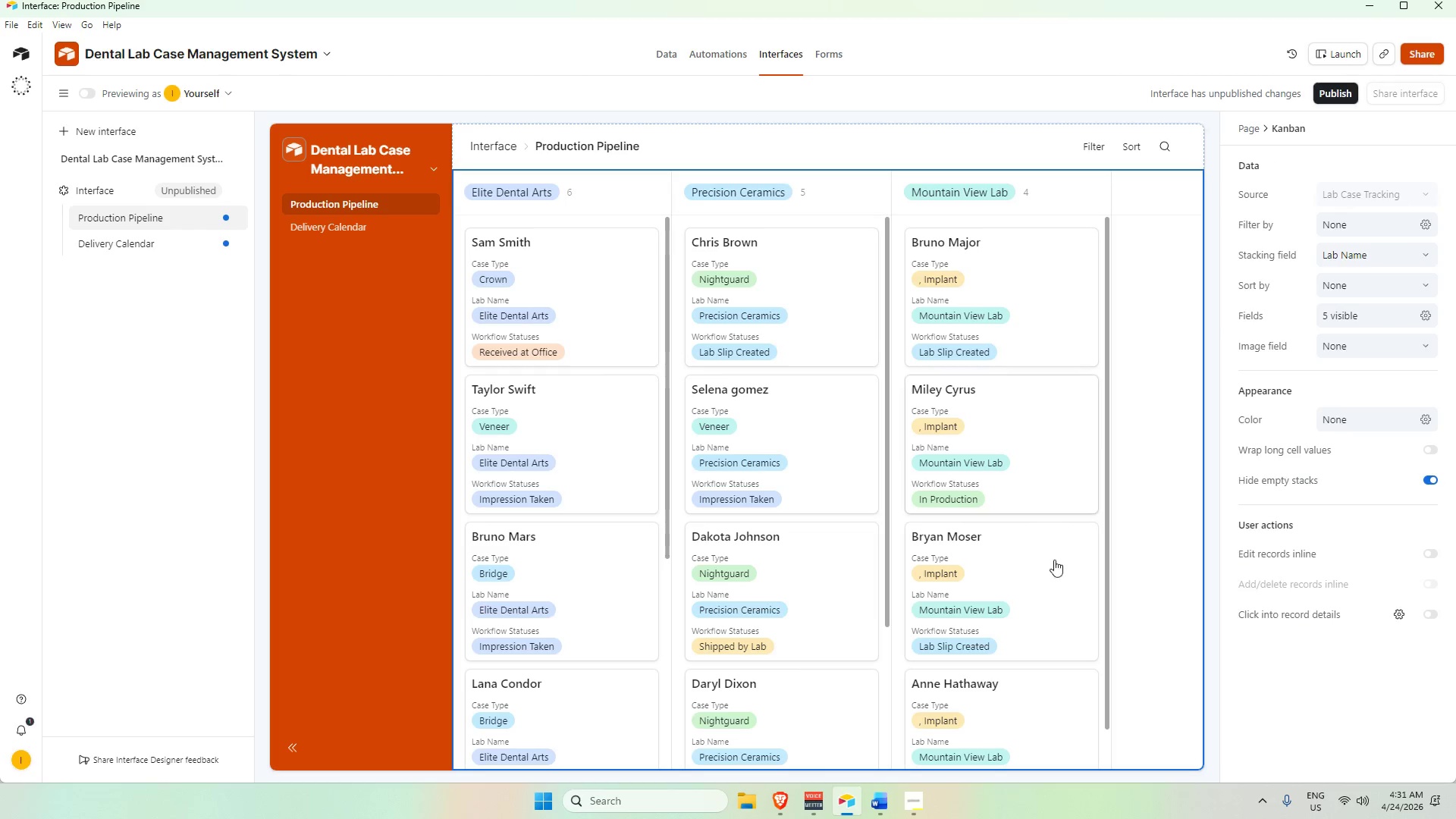 
scroll: coordinate [783, 546], scroll_direction: up, amount: 2.0
 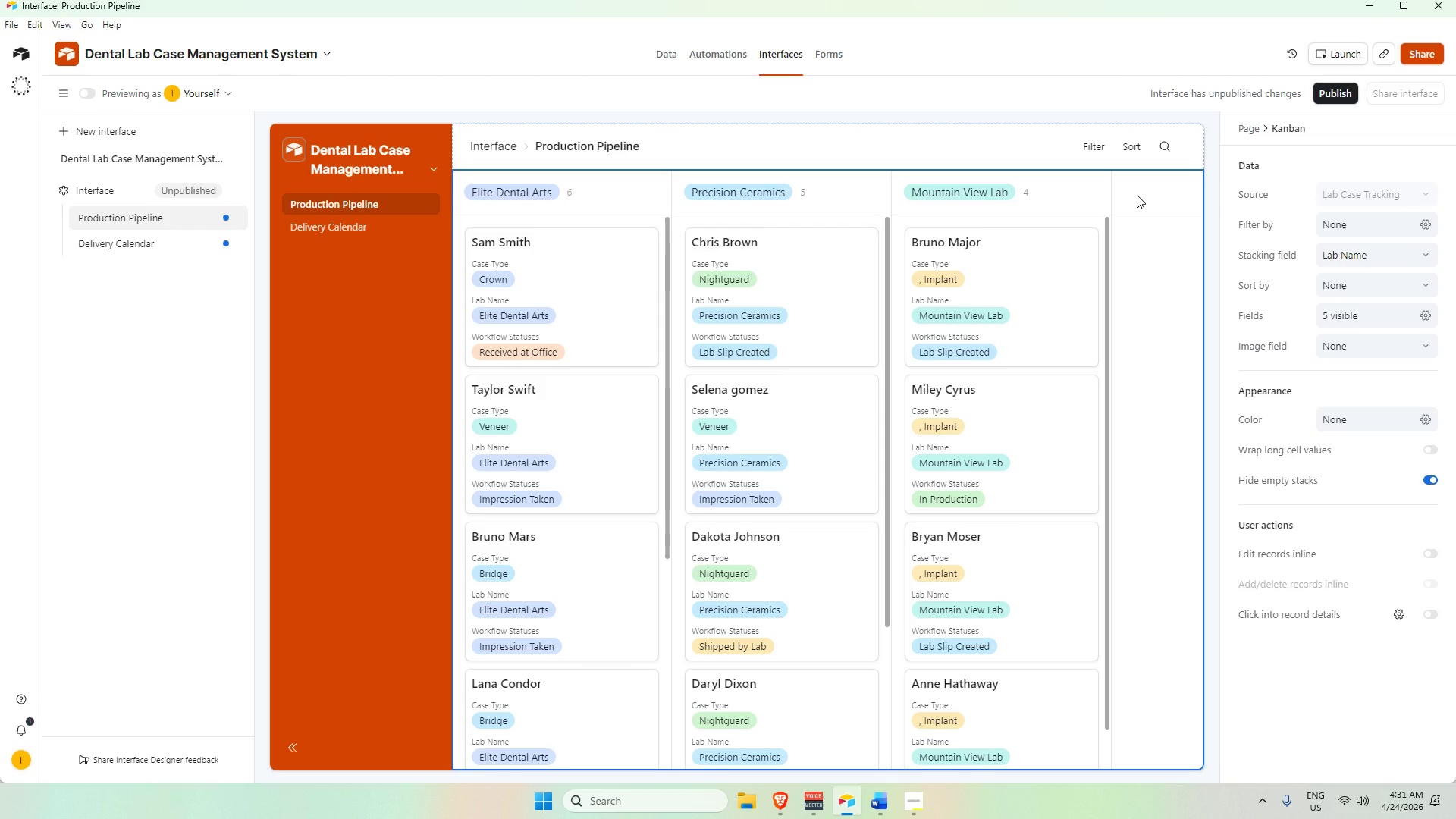 
wait(6.12)
 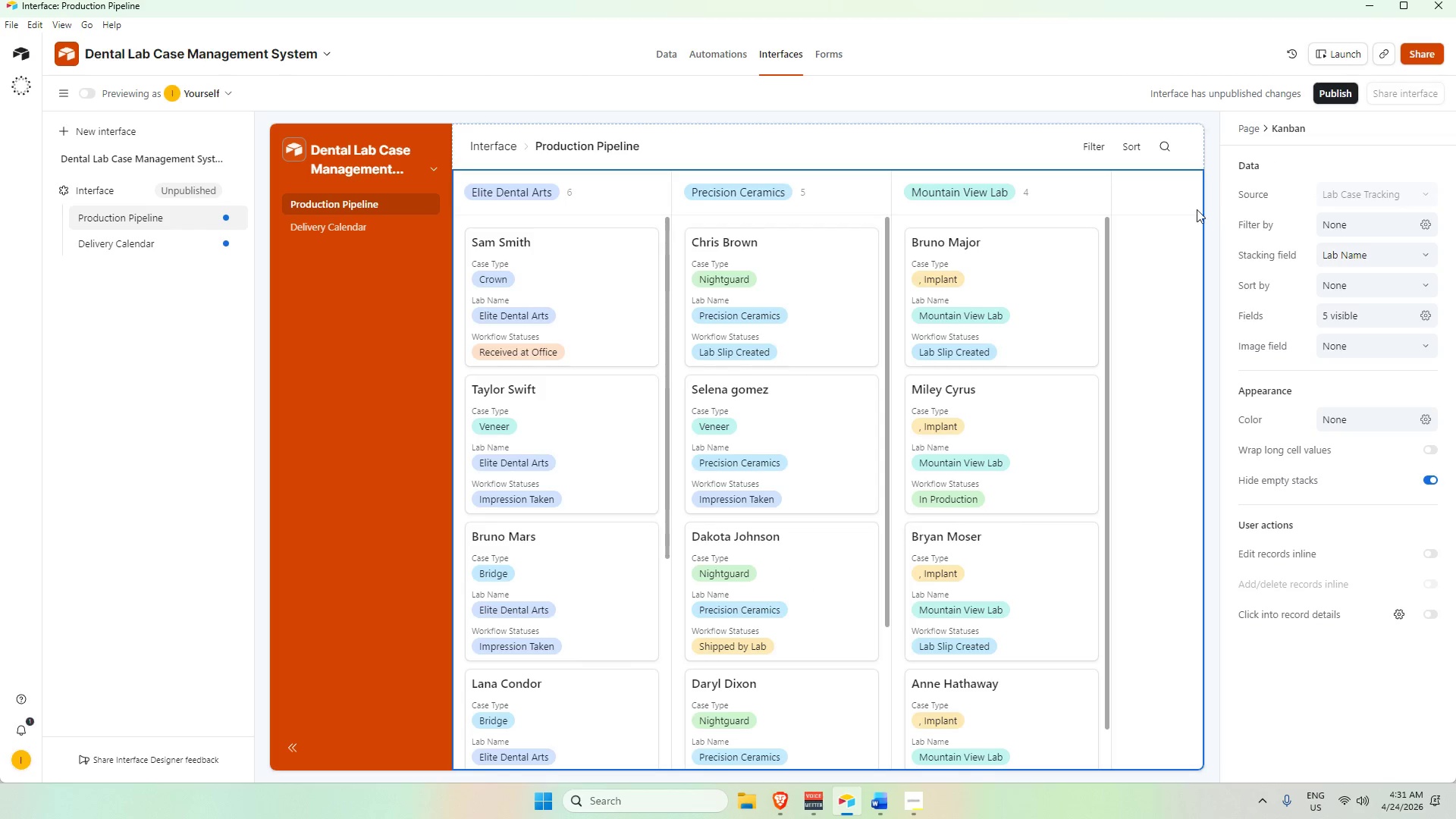 
left_click([999, 152])
 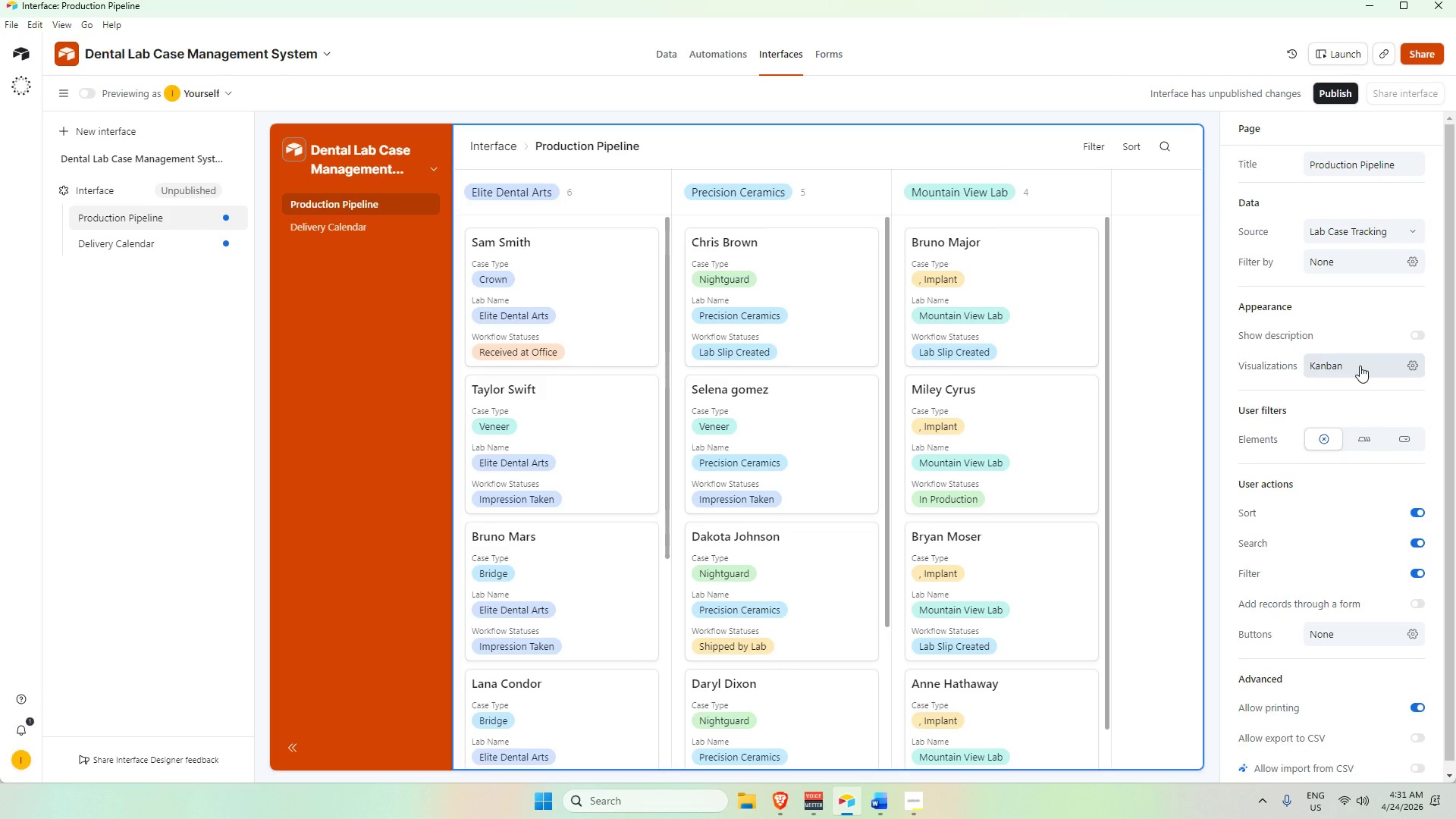 
left_click([1358, 366])
 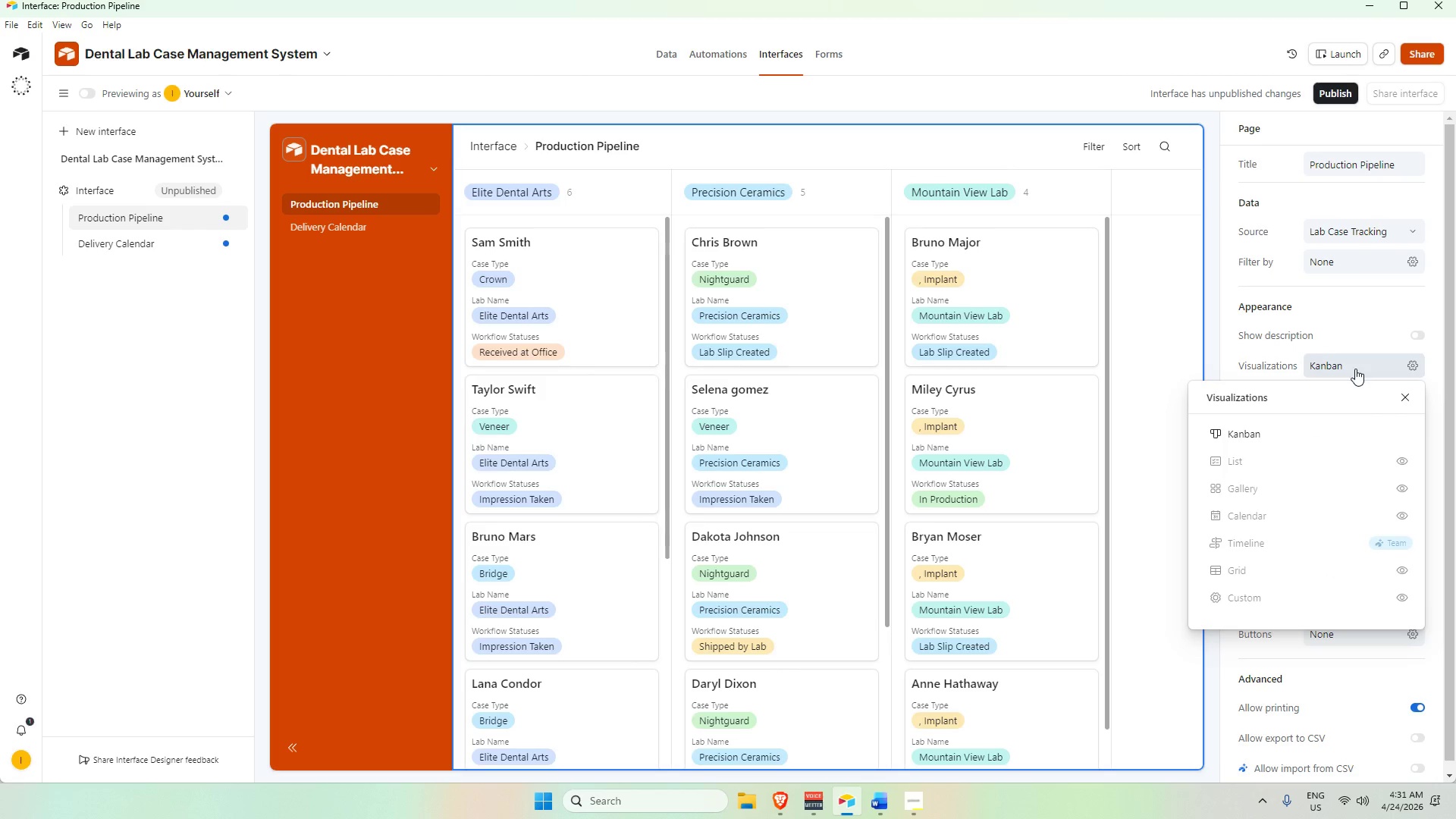 
left_click([1352, 366])
 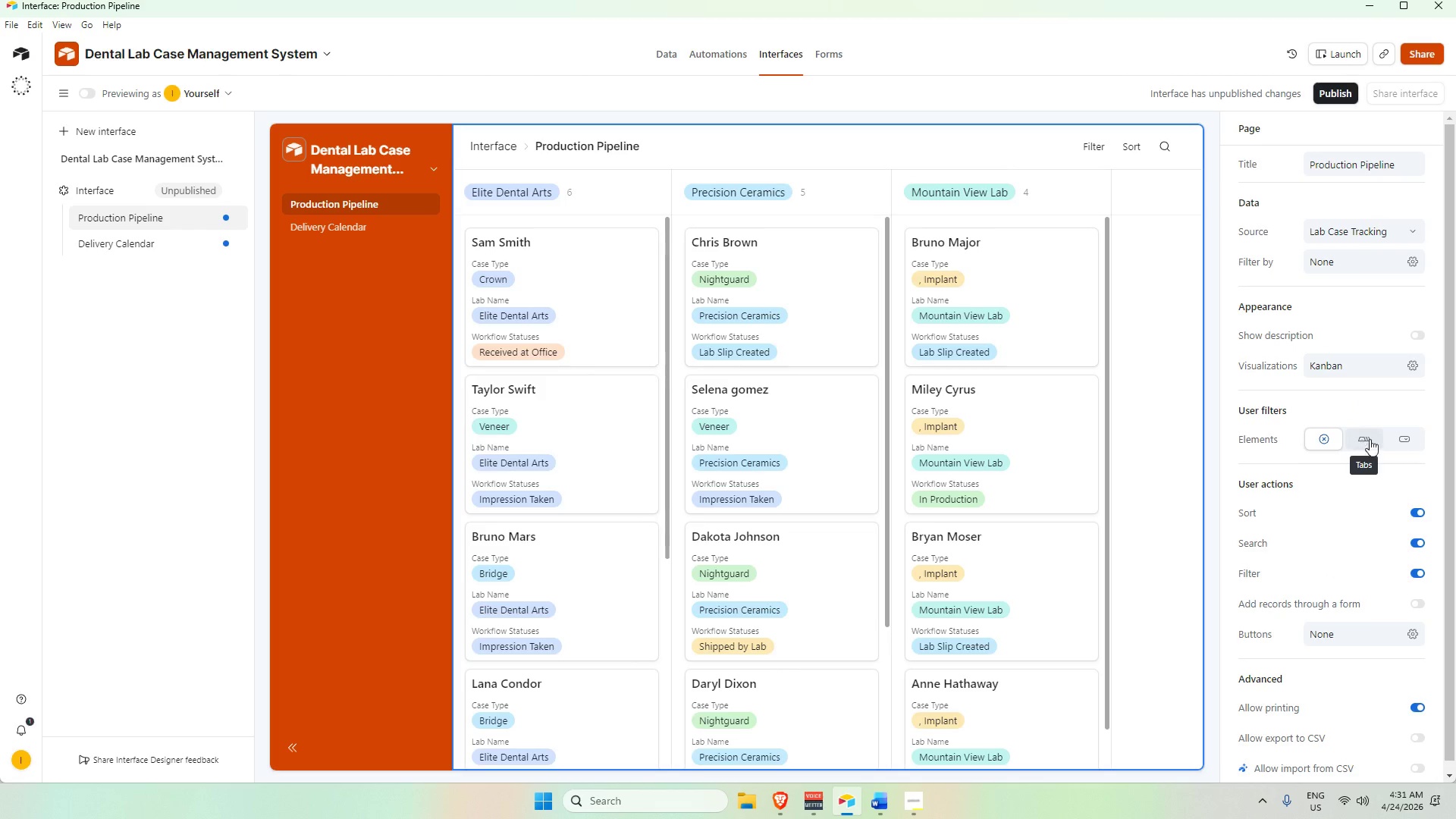 
left_click([1405, 439])
 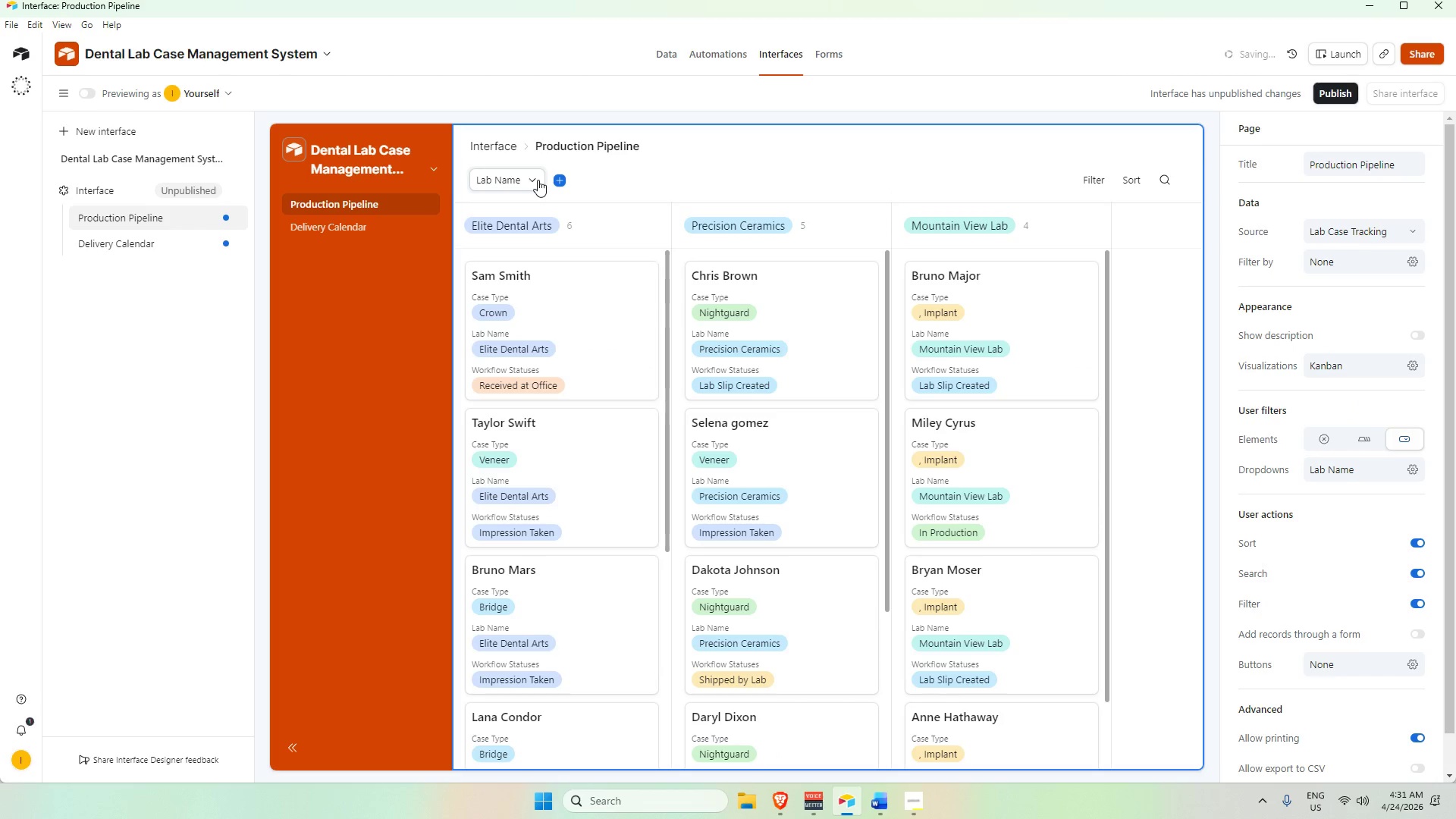 
left_click([559, 180])
 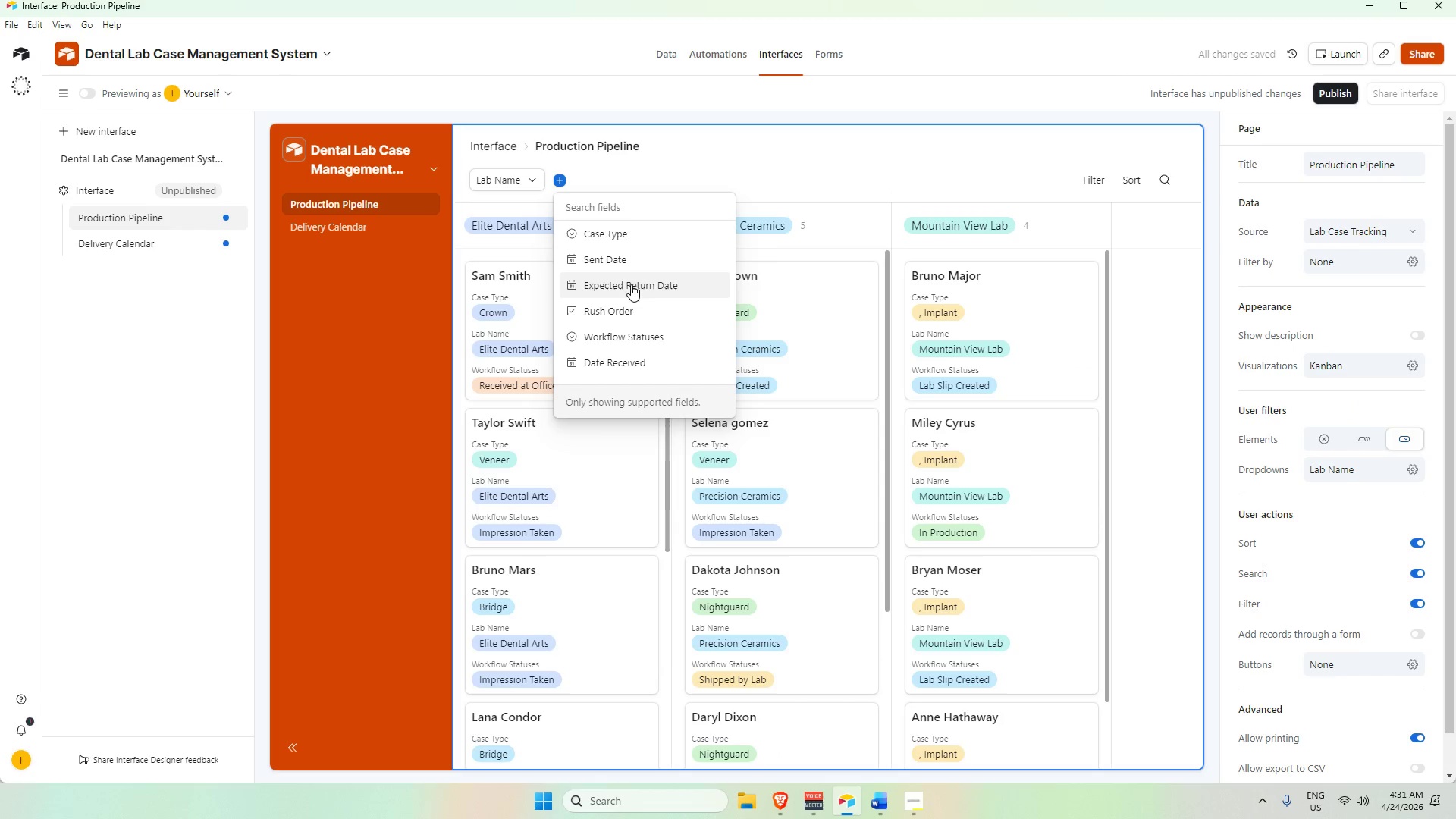 
scroll: coordinate [626, 330], scroll_direction: none, amount: 0.0
 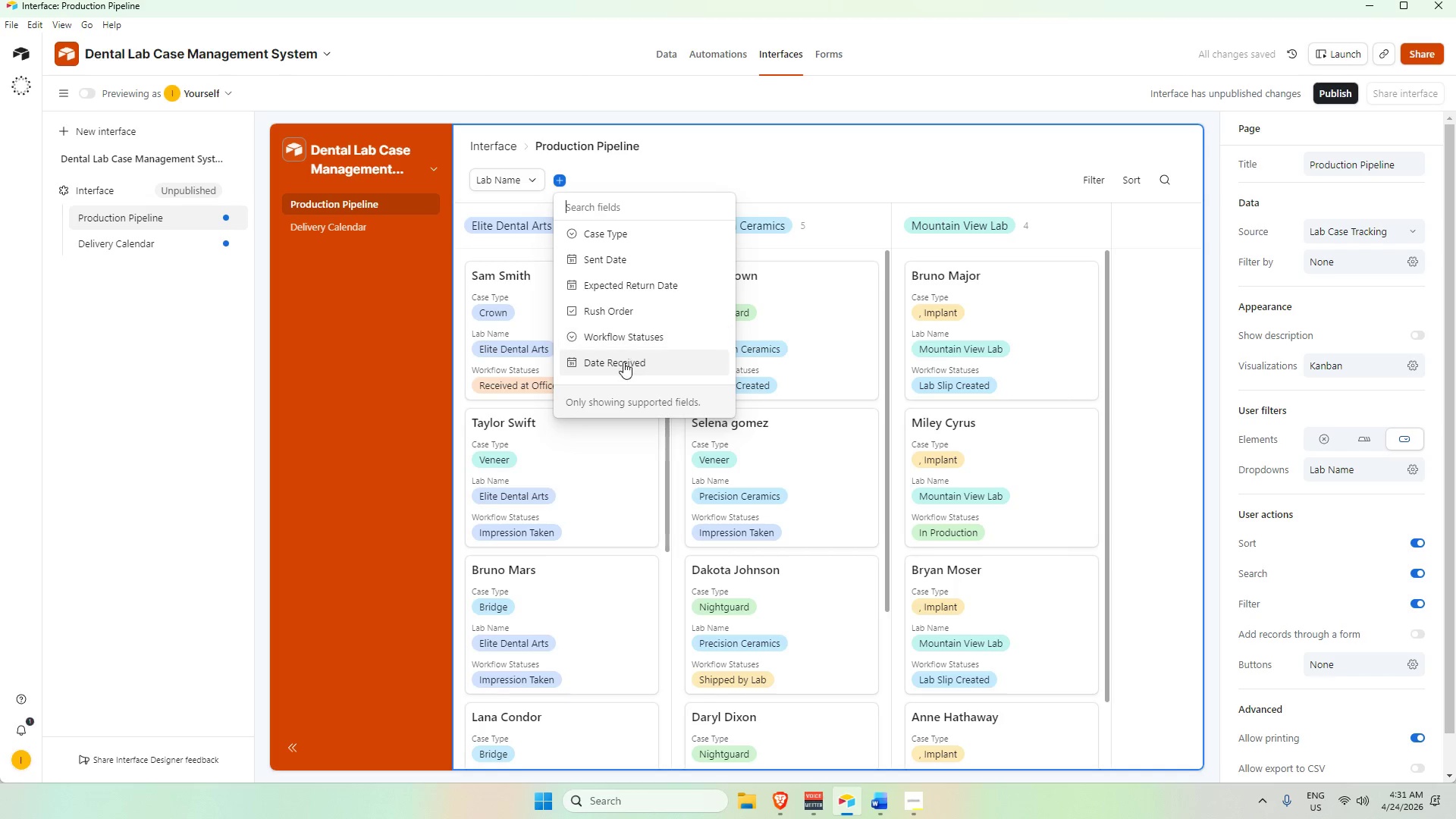 
left_click([624, 337])
 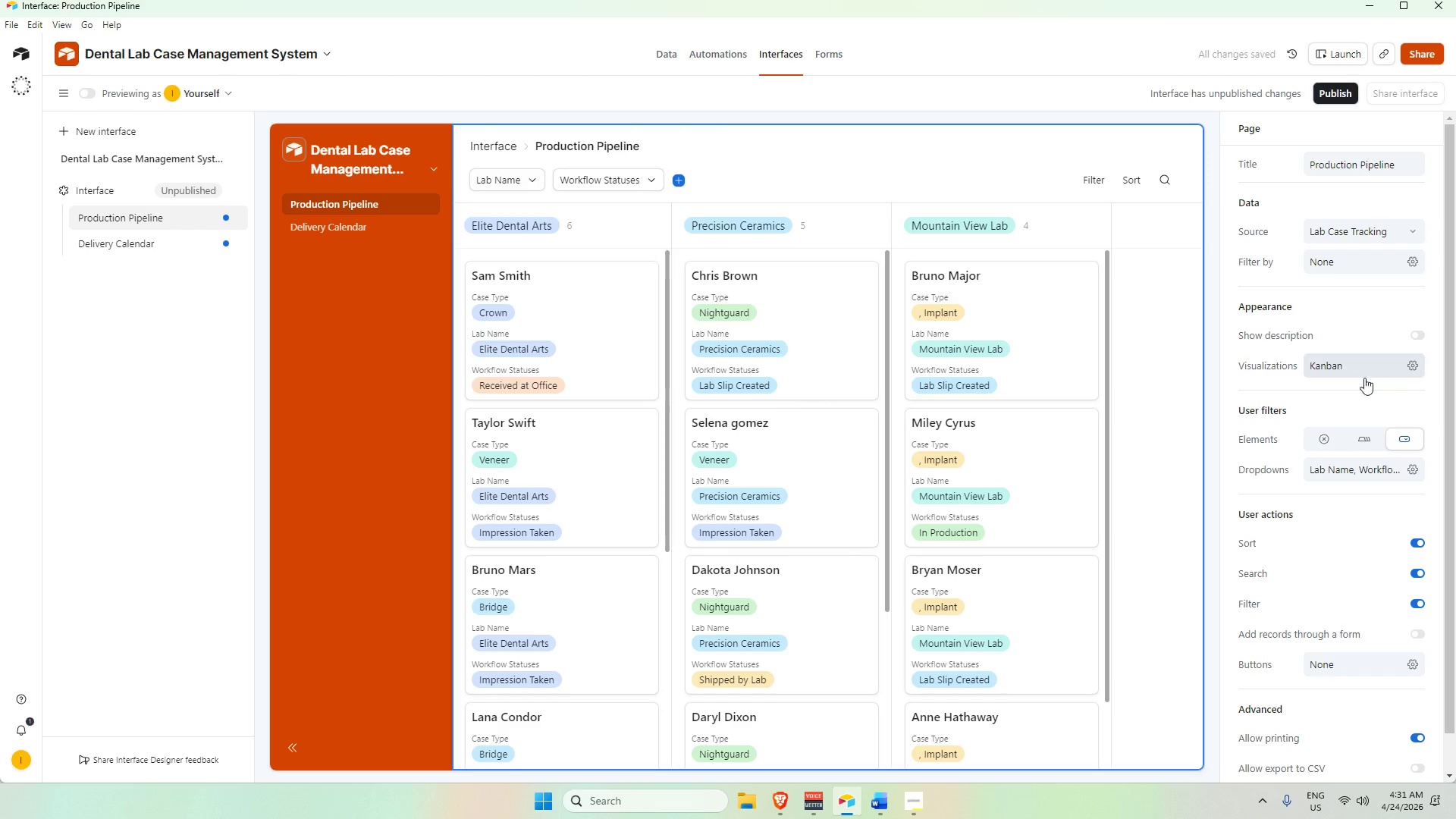 
left_click([1364, 472])
 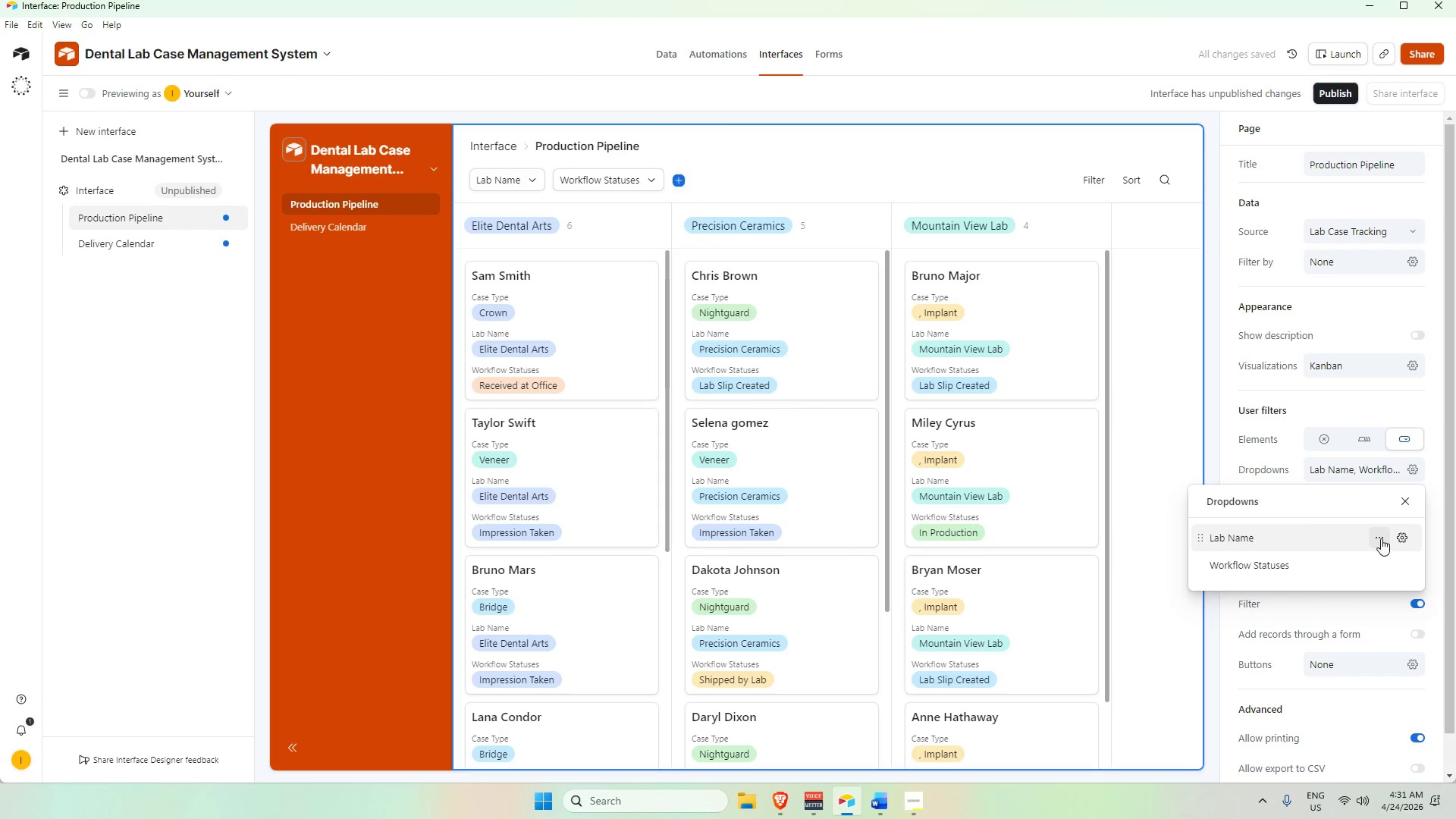 
left_click([1381, 538])
 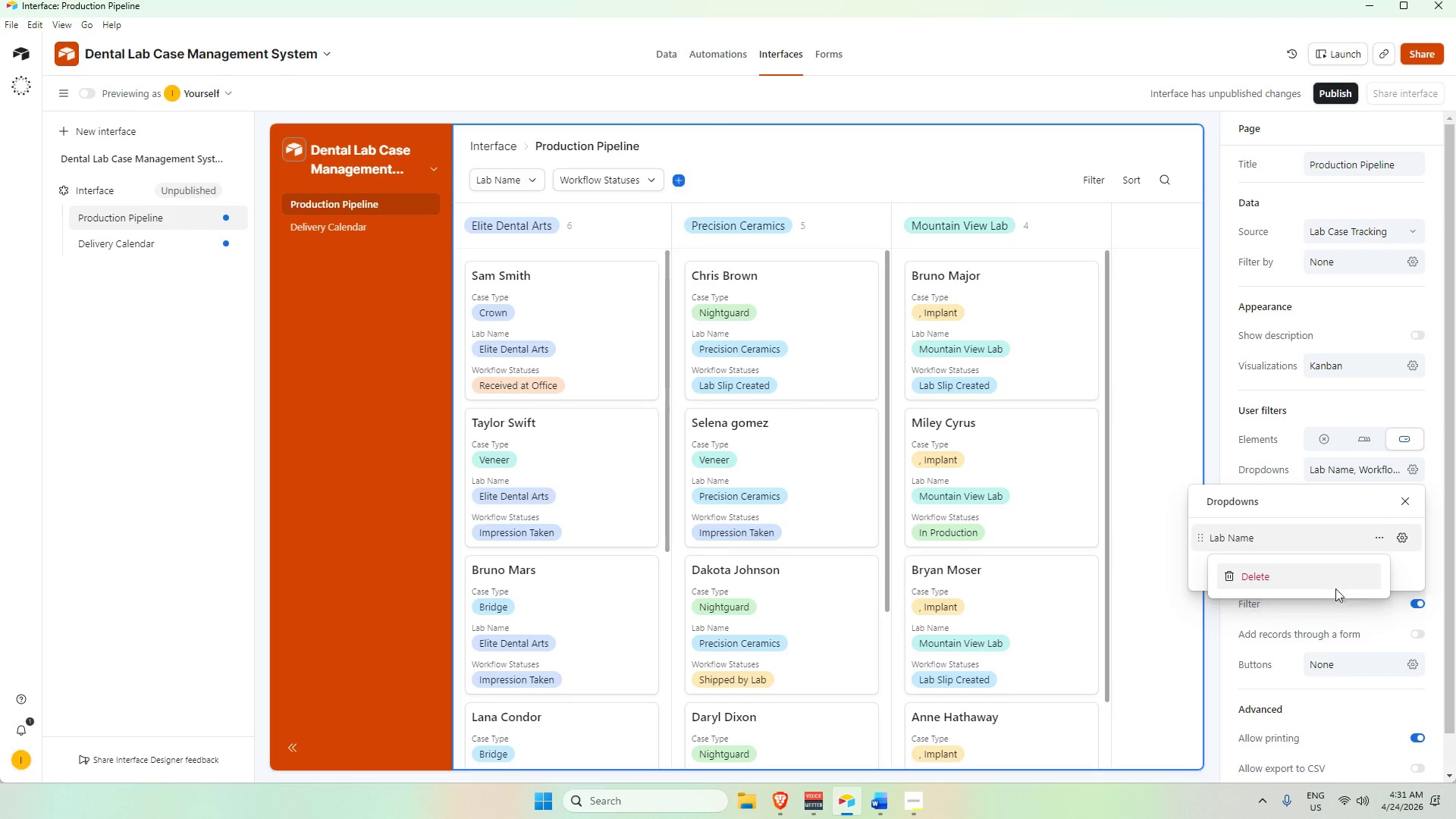 
left_click([1332, 582])
 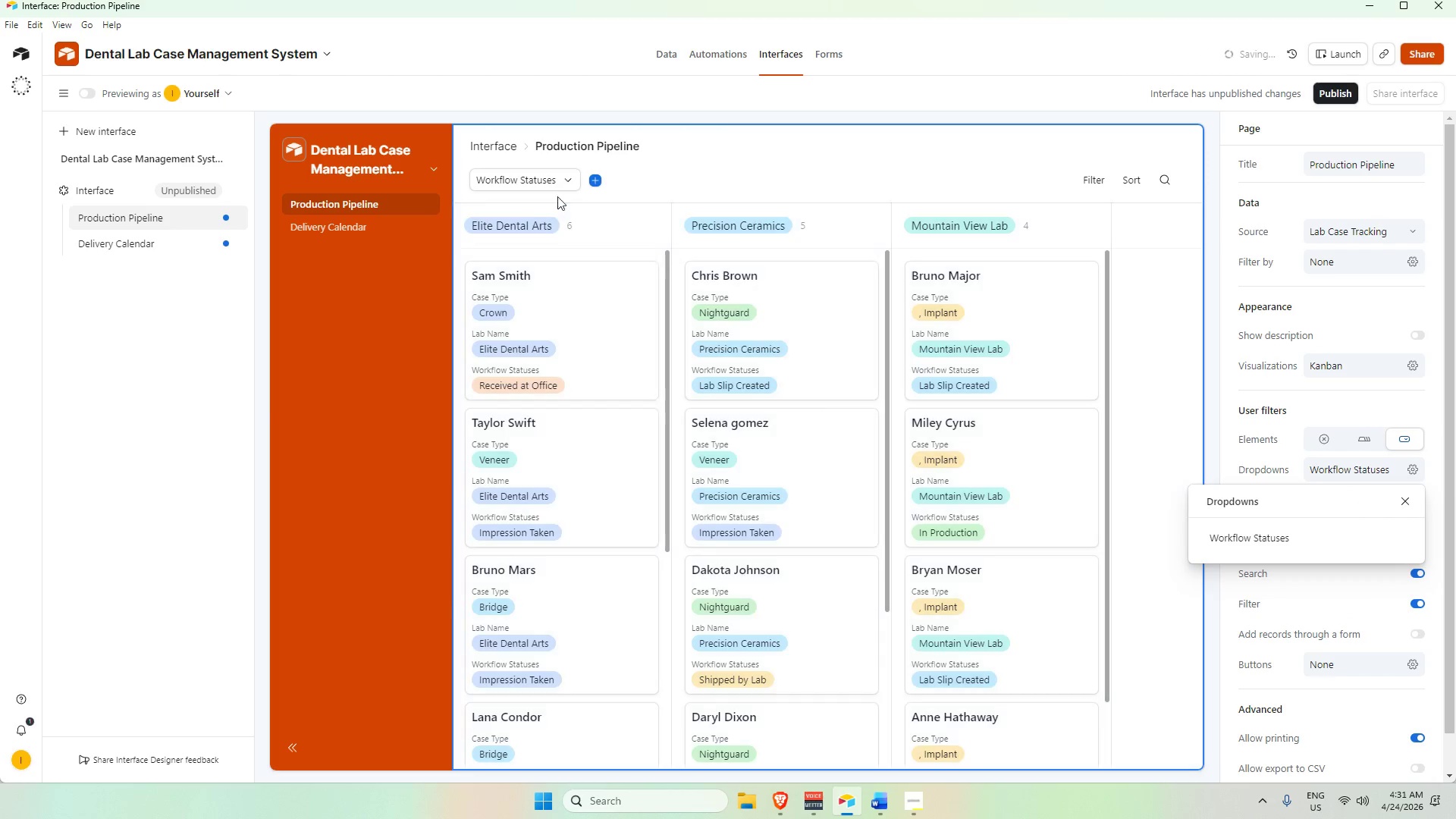 
left_click([564, 181])
 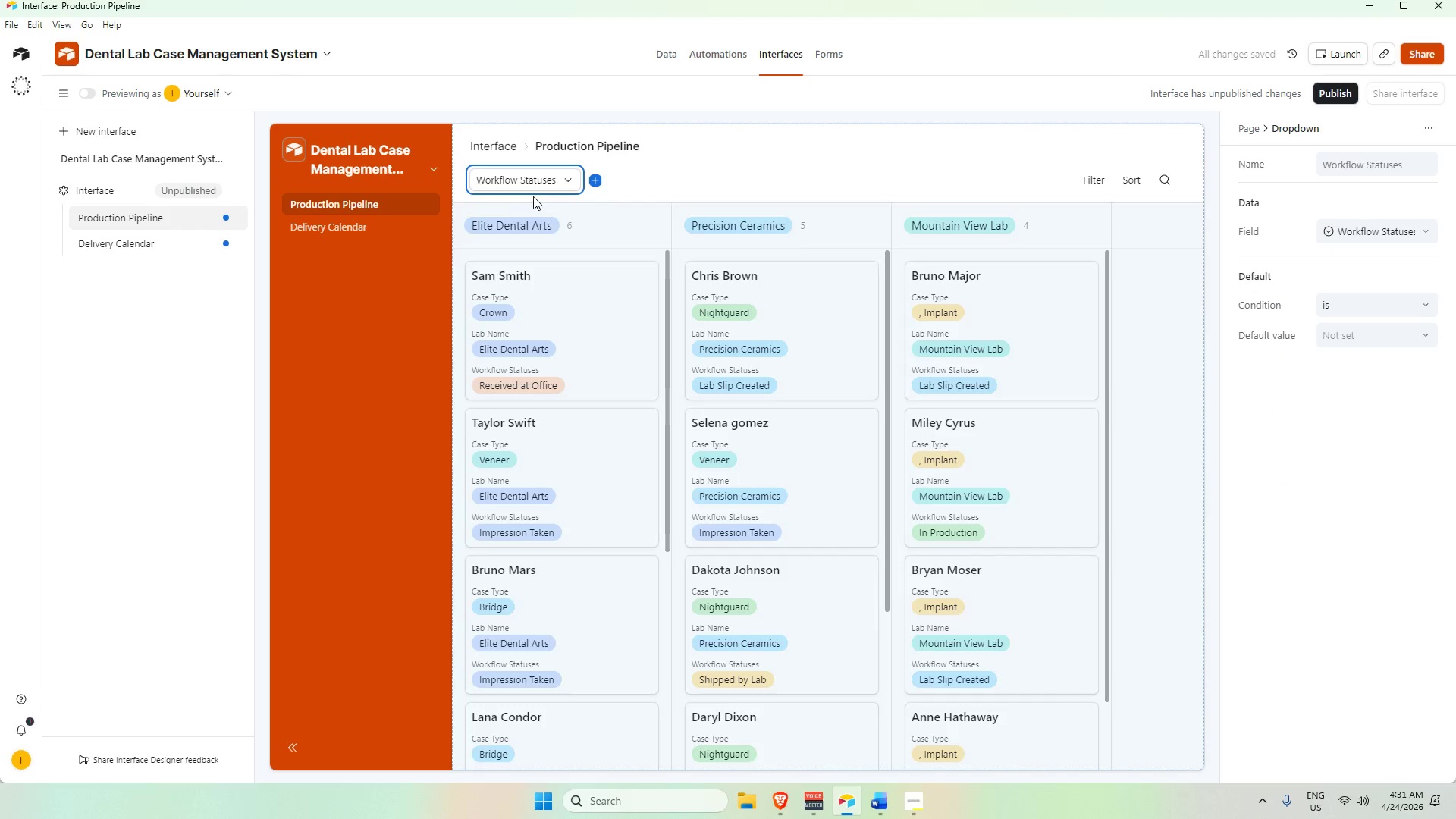 
left_click([533, 184])
 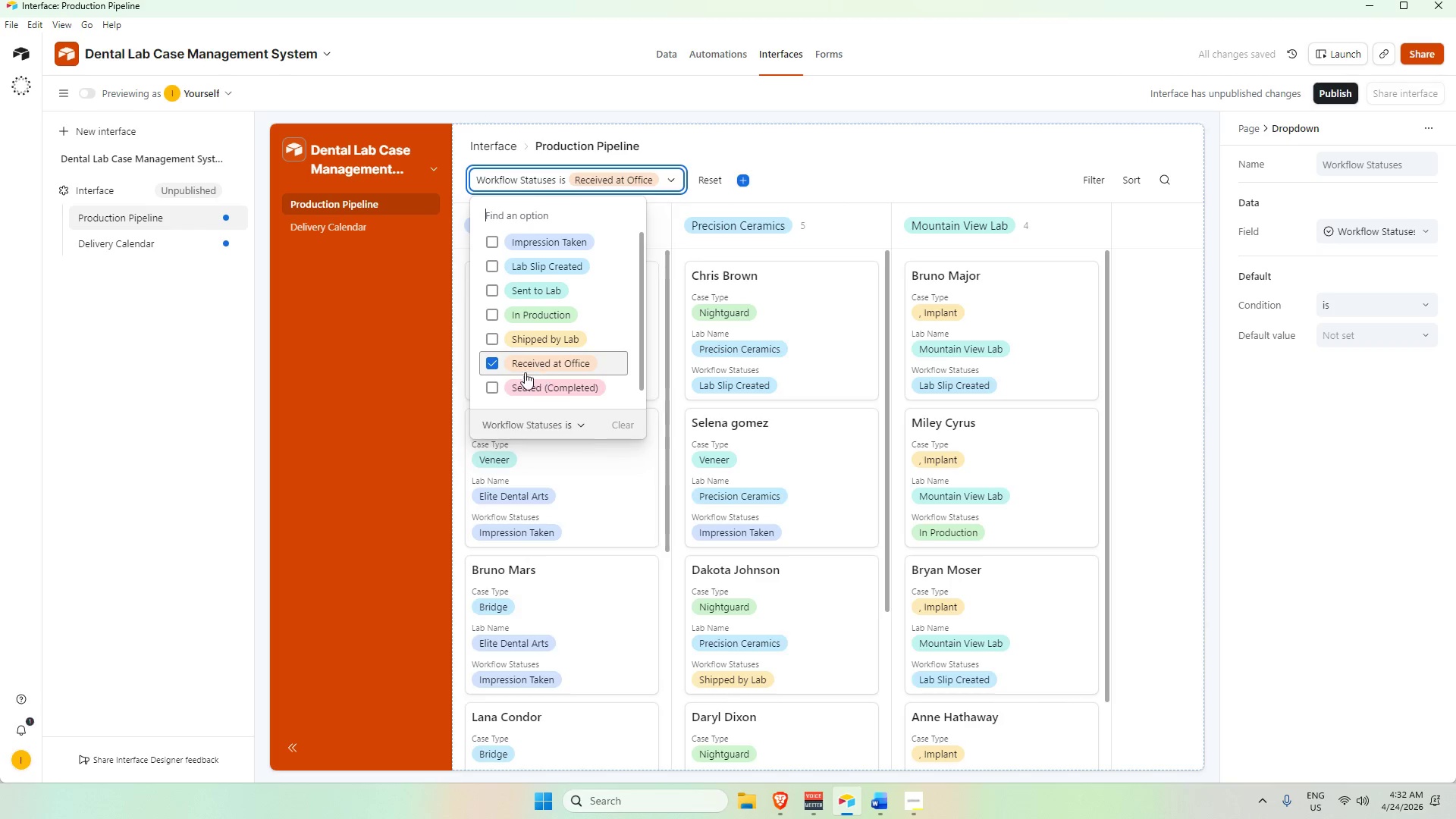 
left_click([395, 435])
 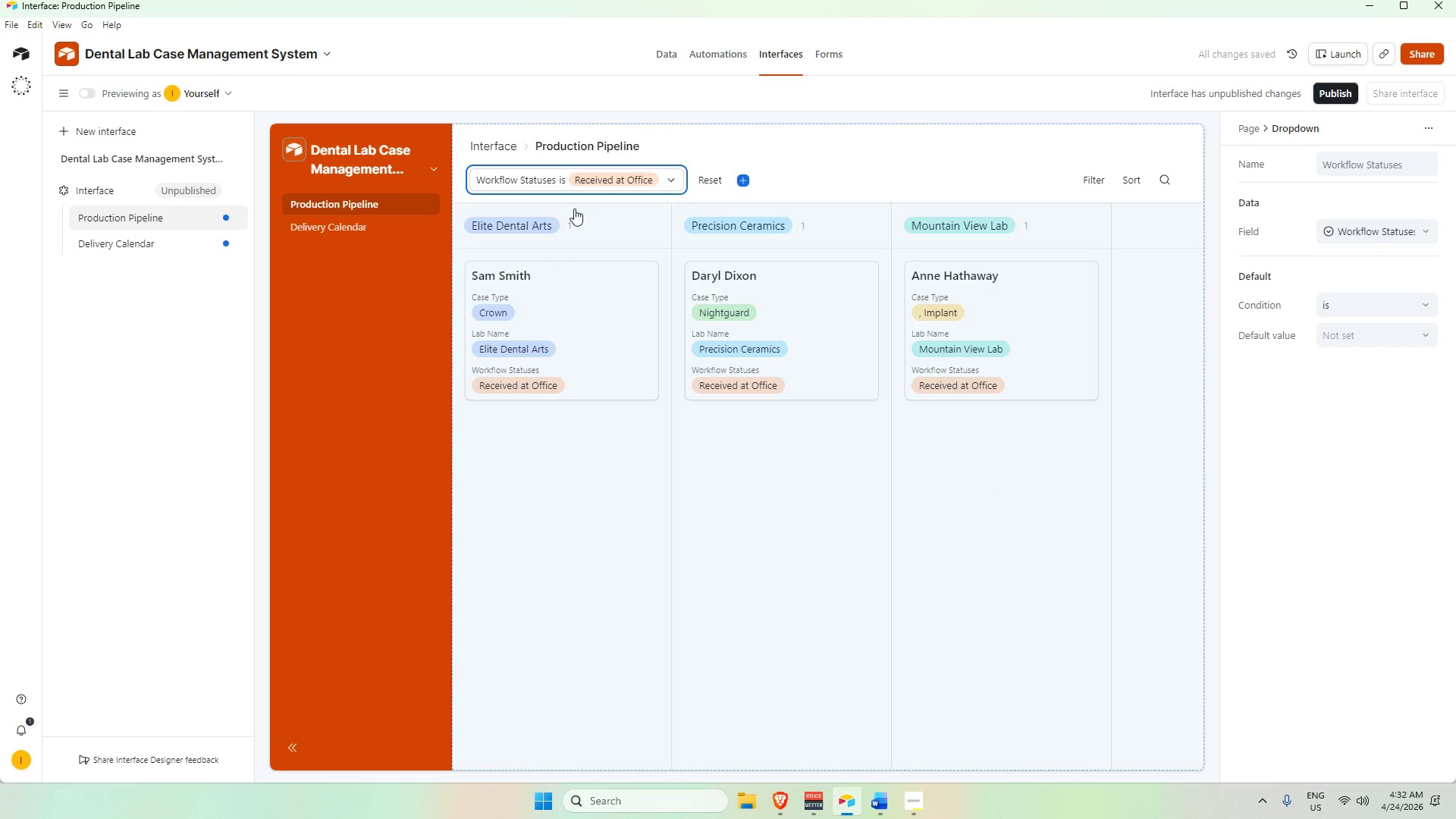 
left_click([605, 174])
 